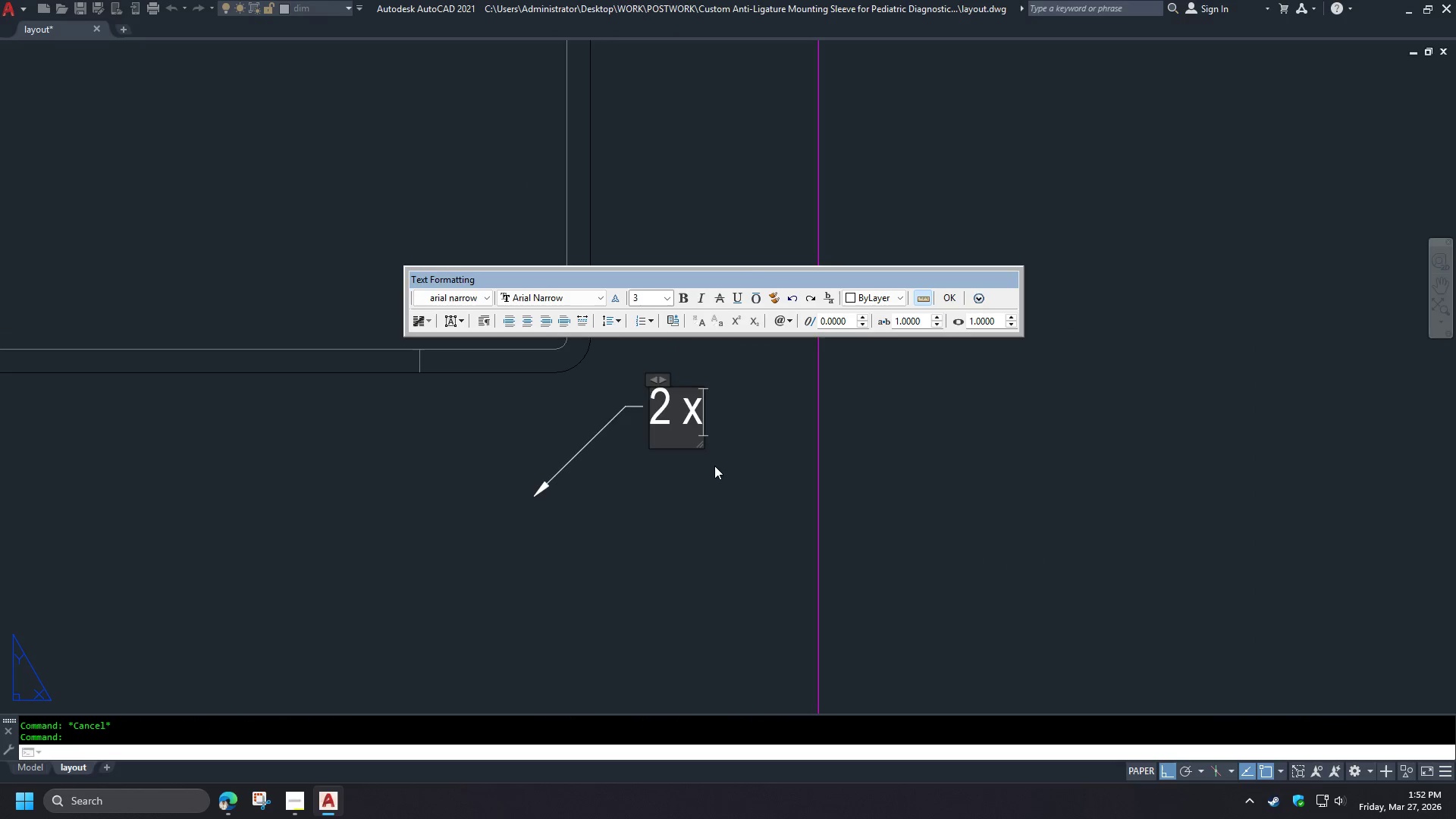 
key(X)
 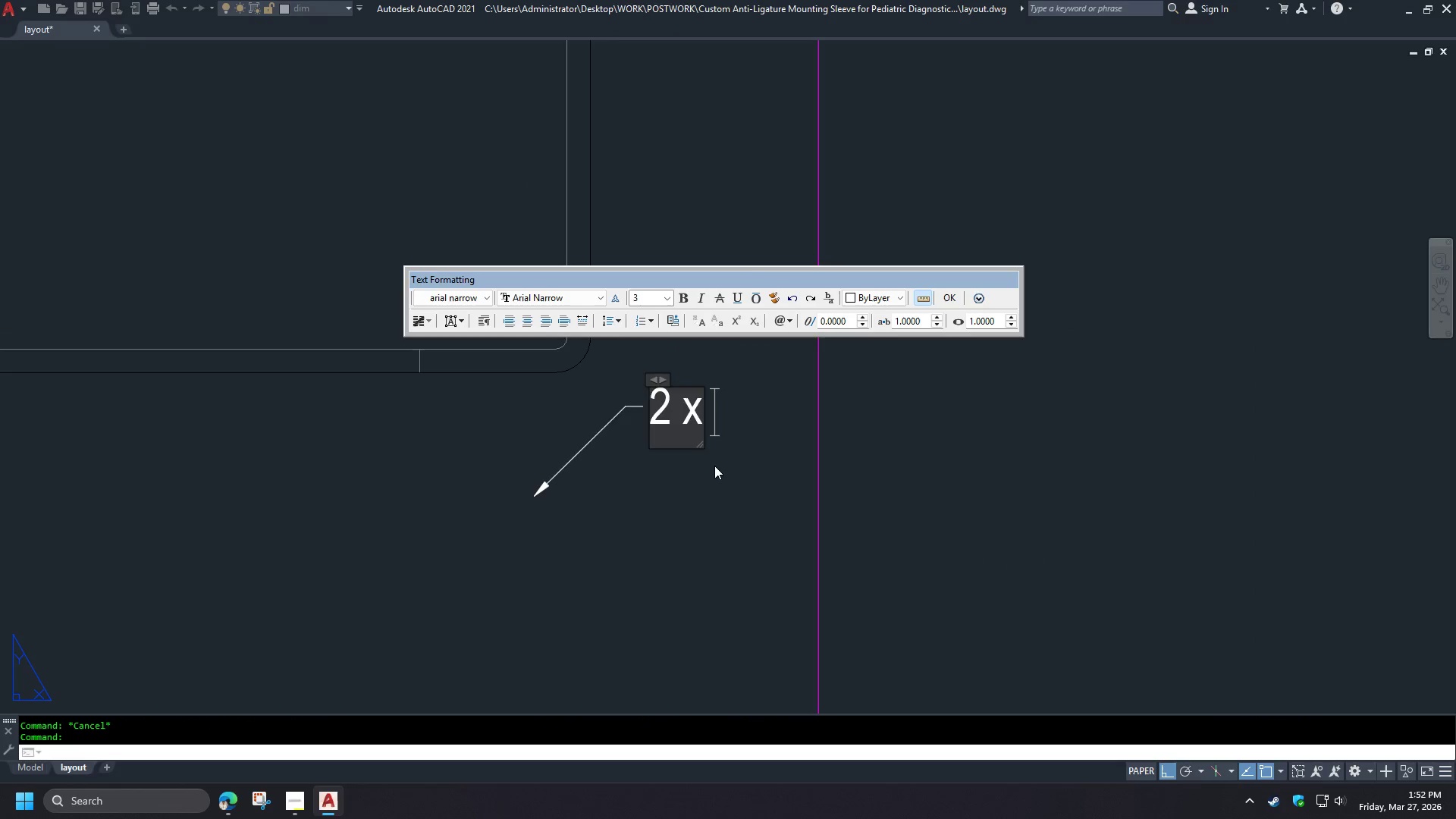 
key(Space)
 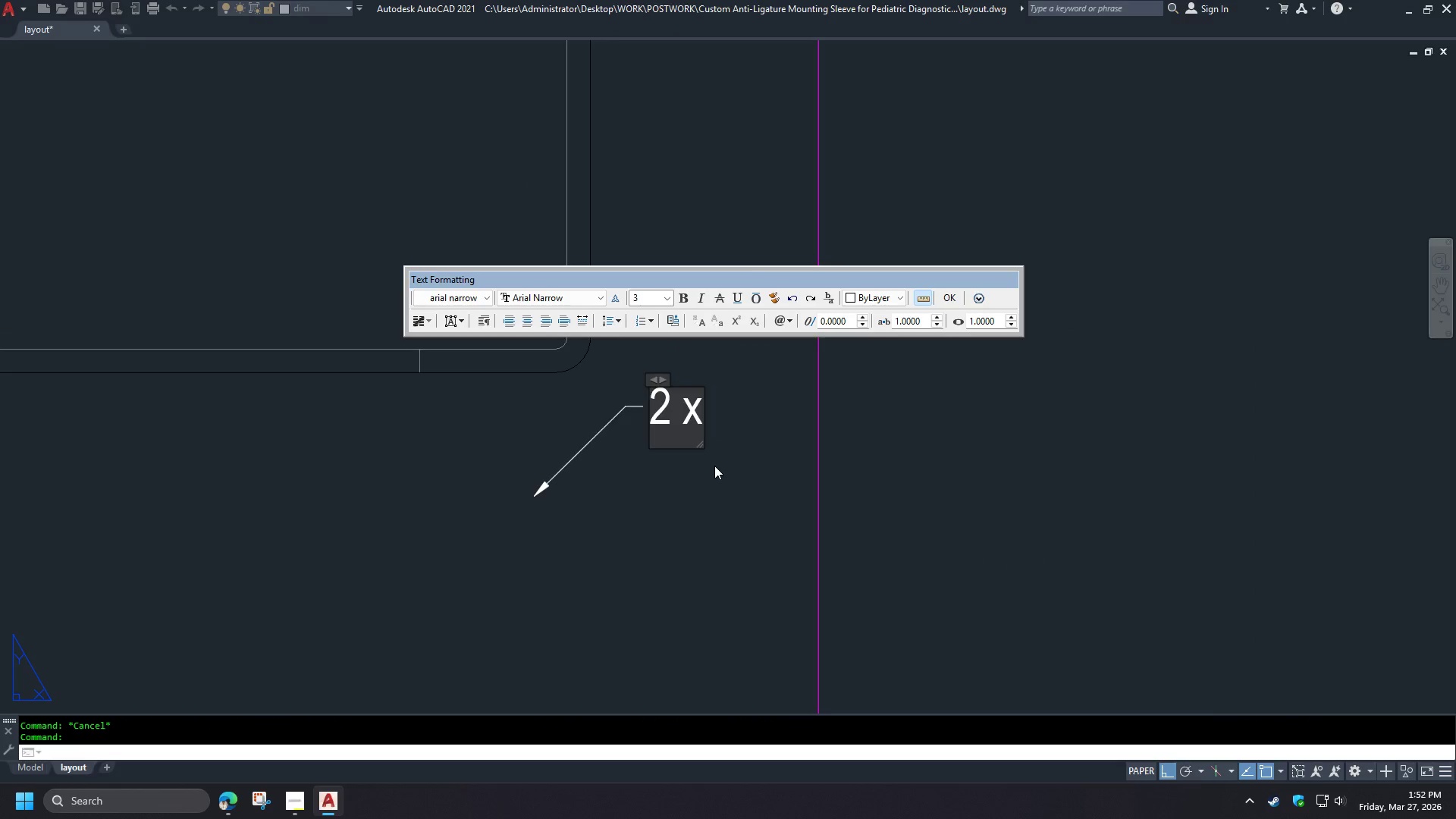 
key(Shift+R)
 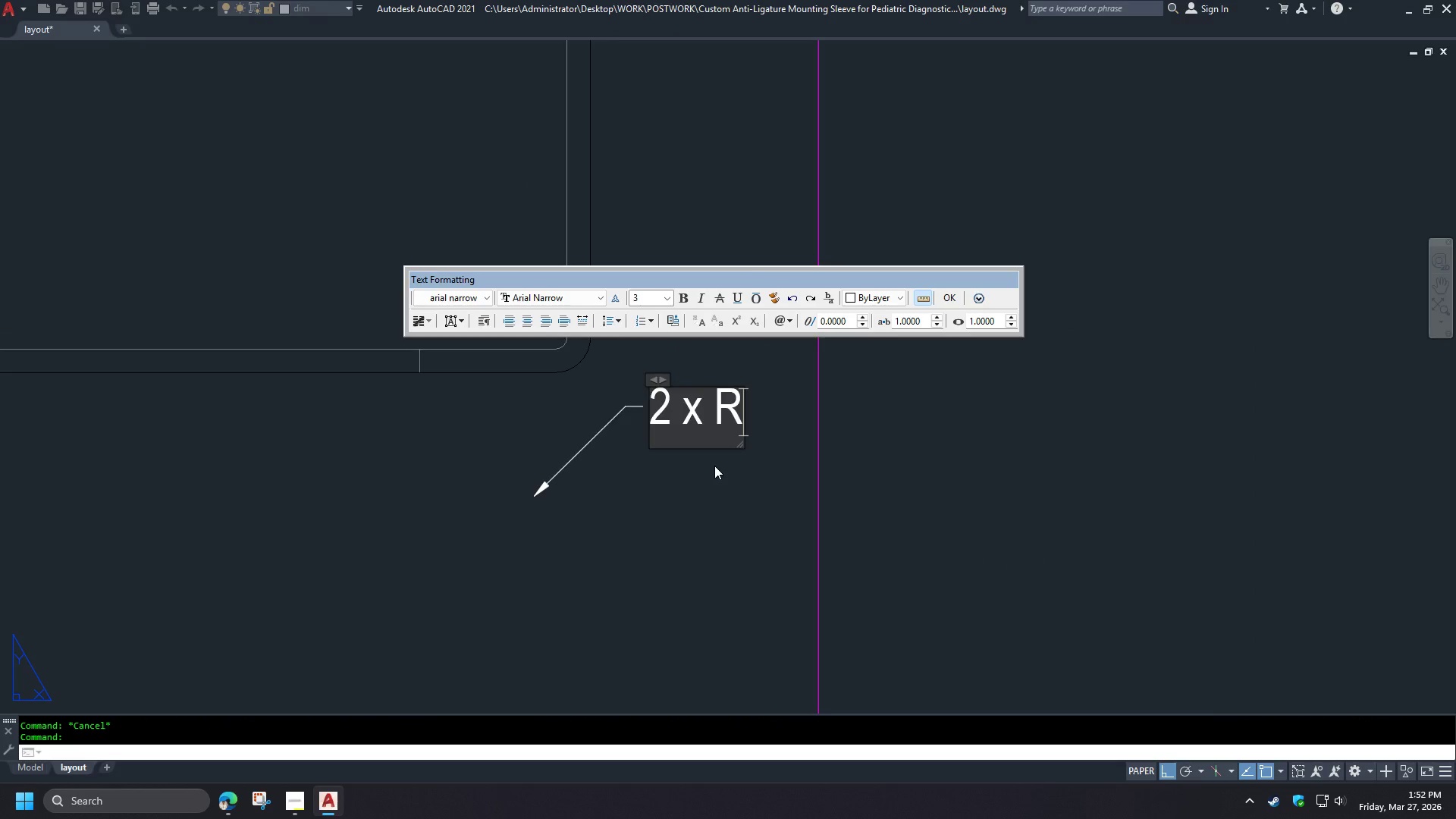 
key(Numpad3)
 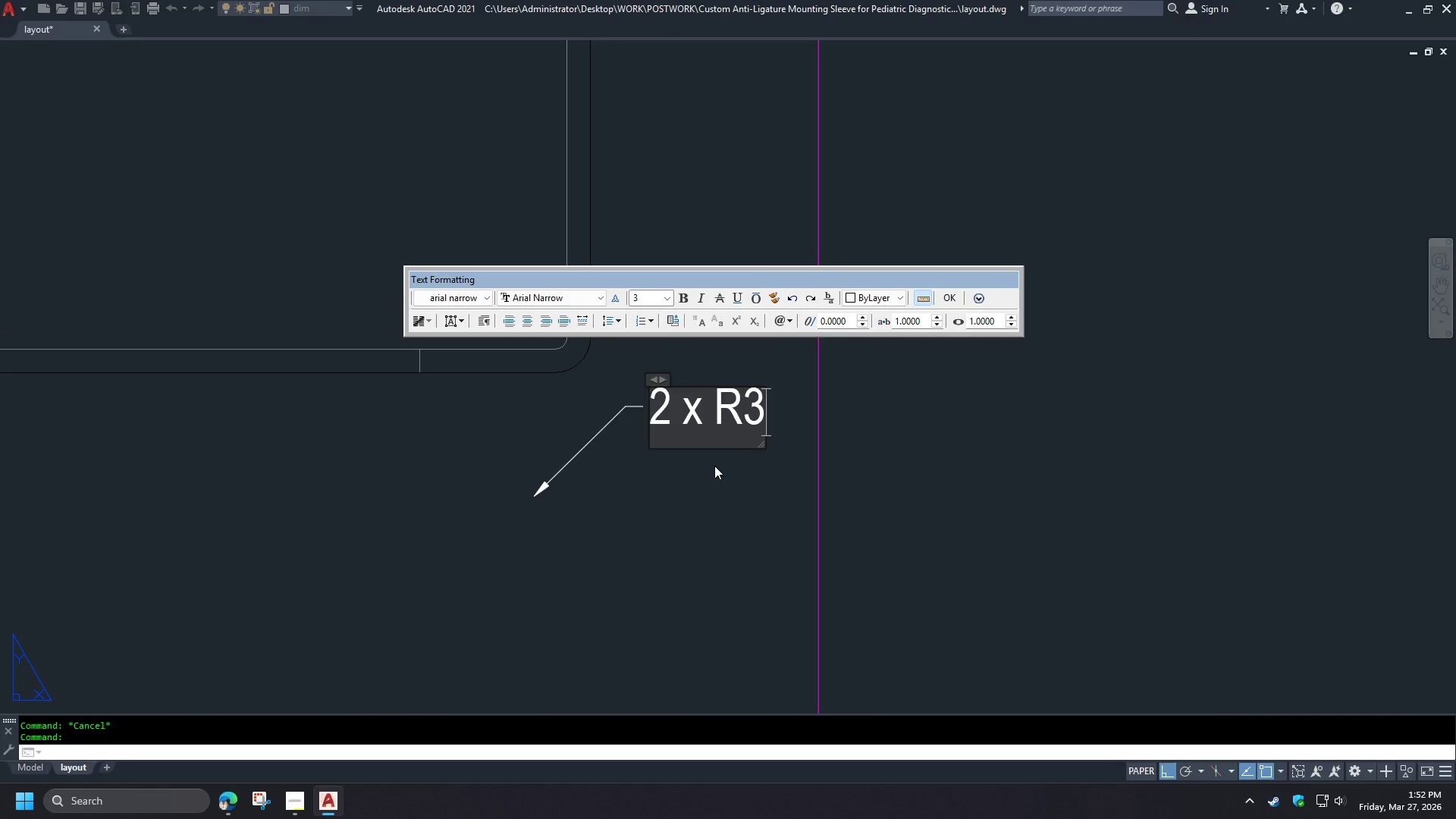 
key(Control+NumpadEnter)
 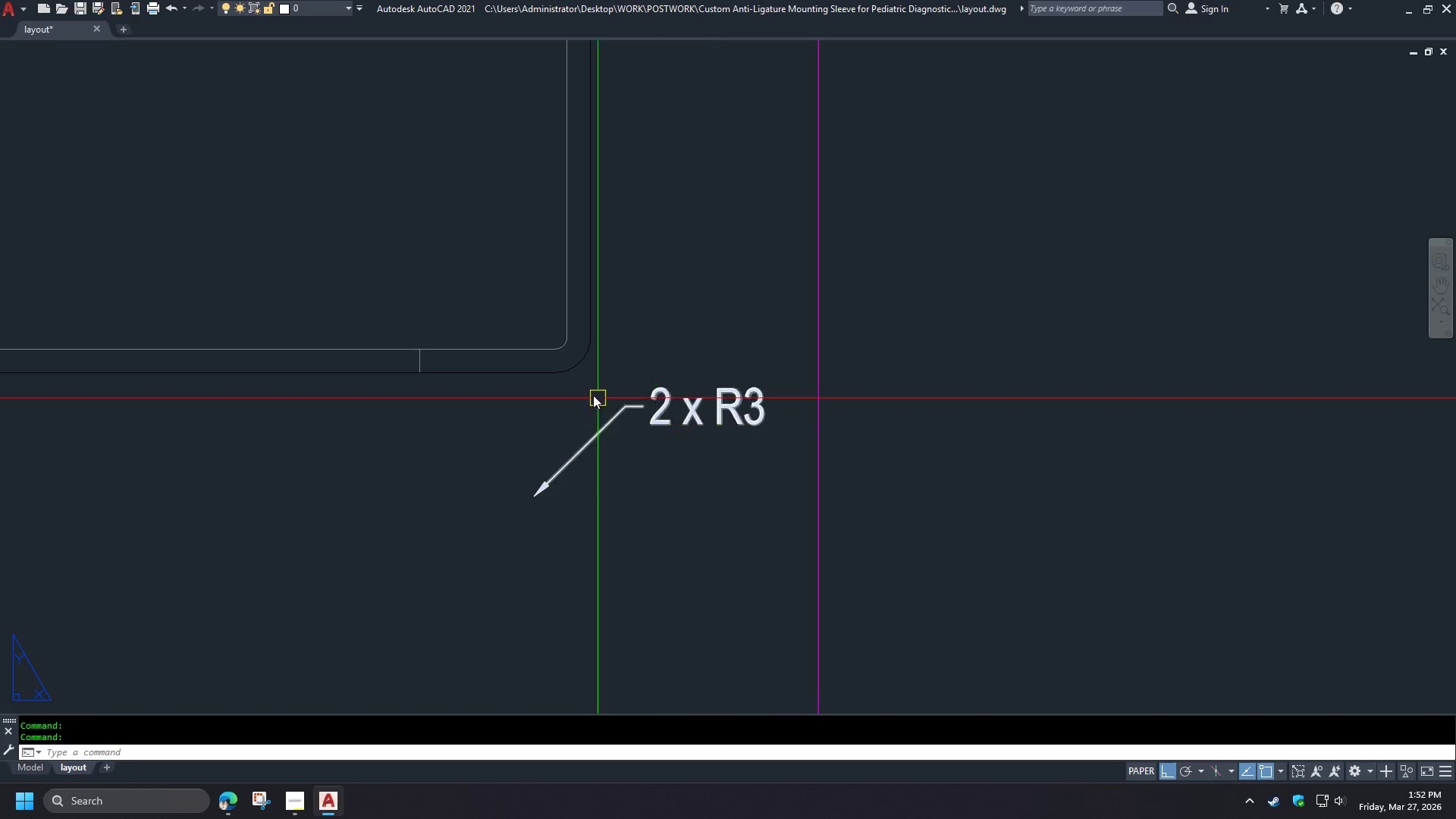 
scroll: coordinate [572, 388], scroll_direction: up, amount: 1.0
 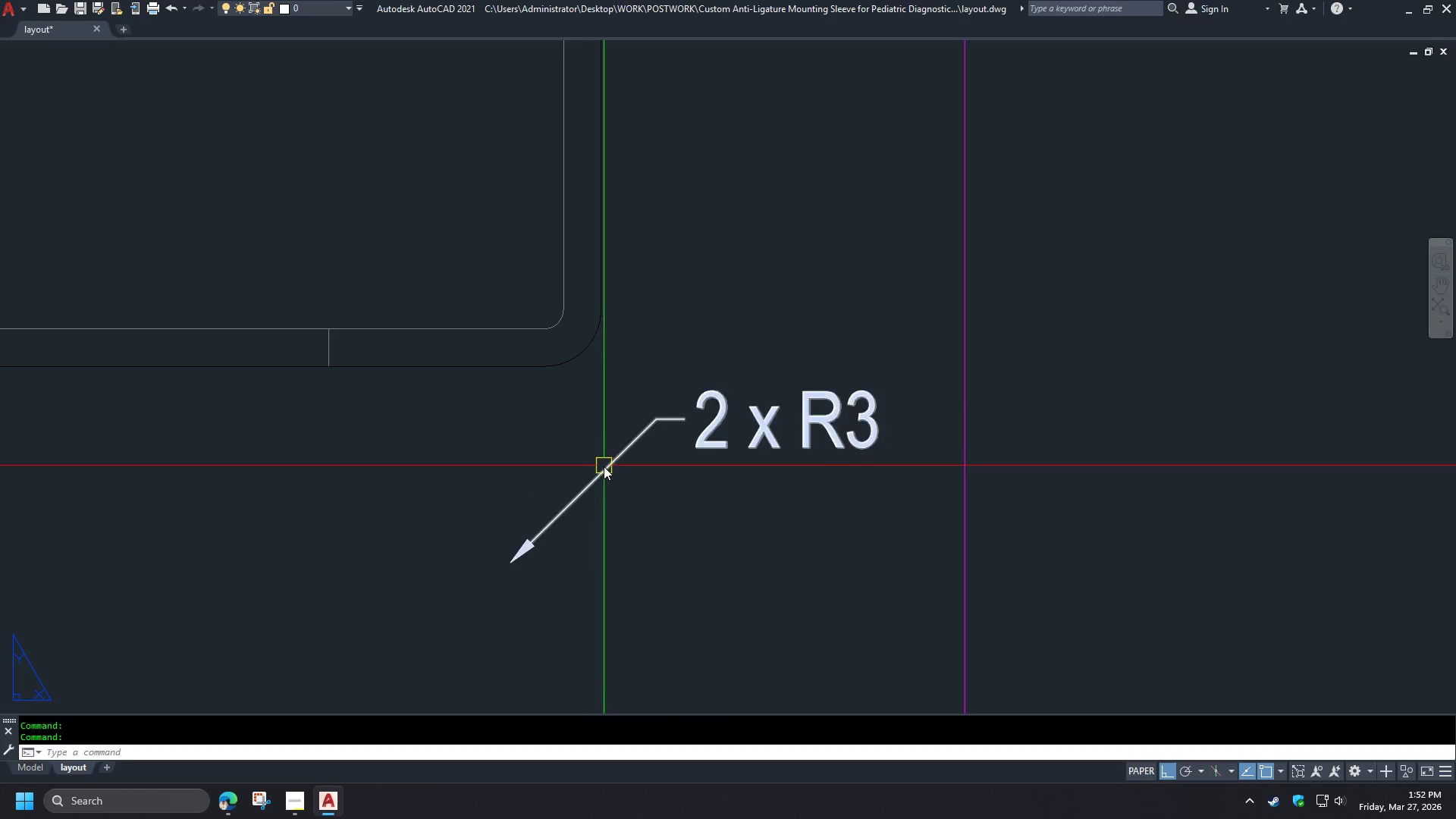 
left_click([604, 468])
 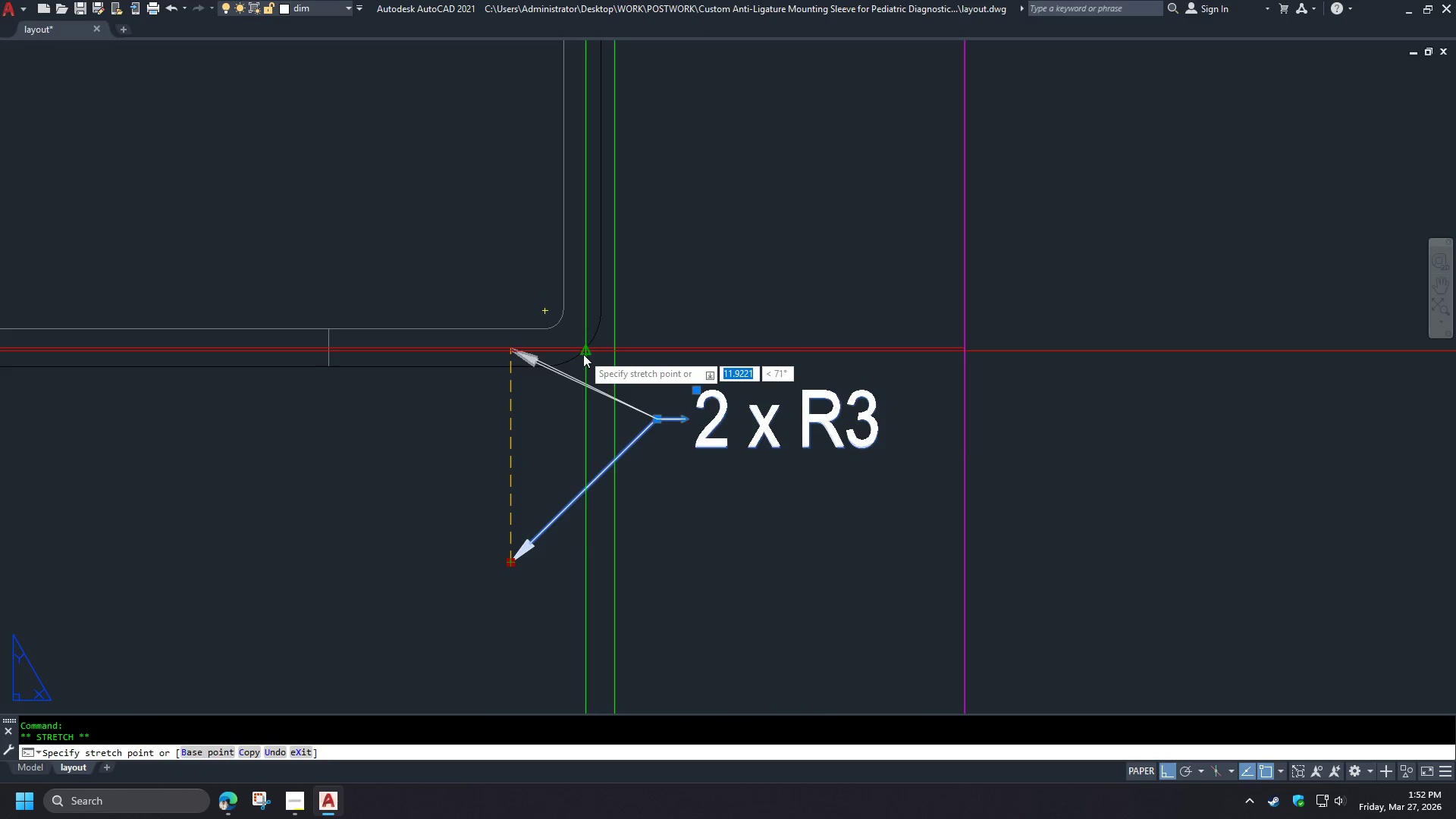 
key(Escape)
 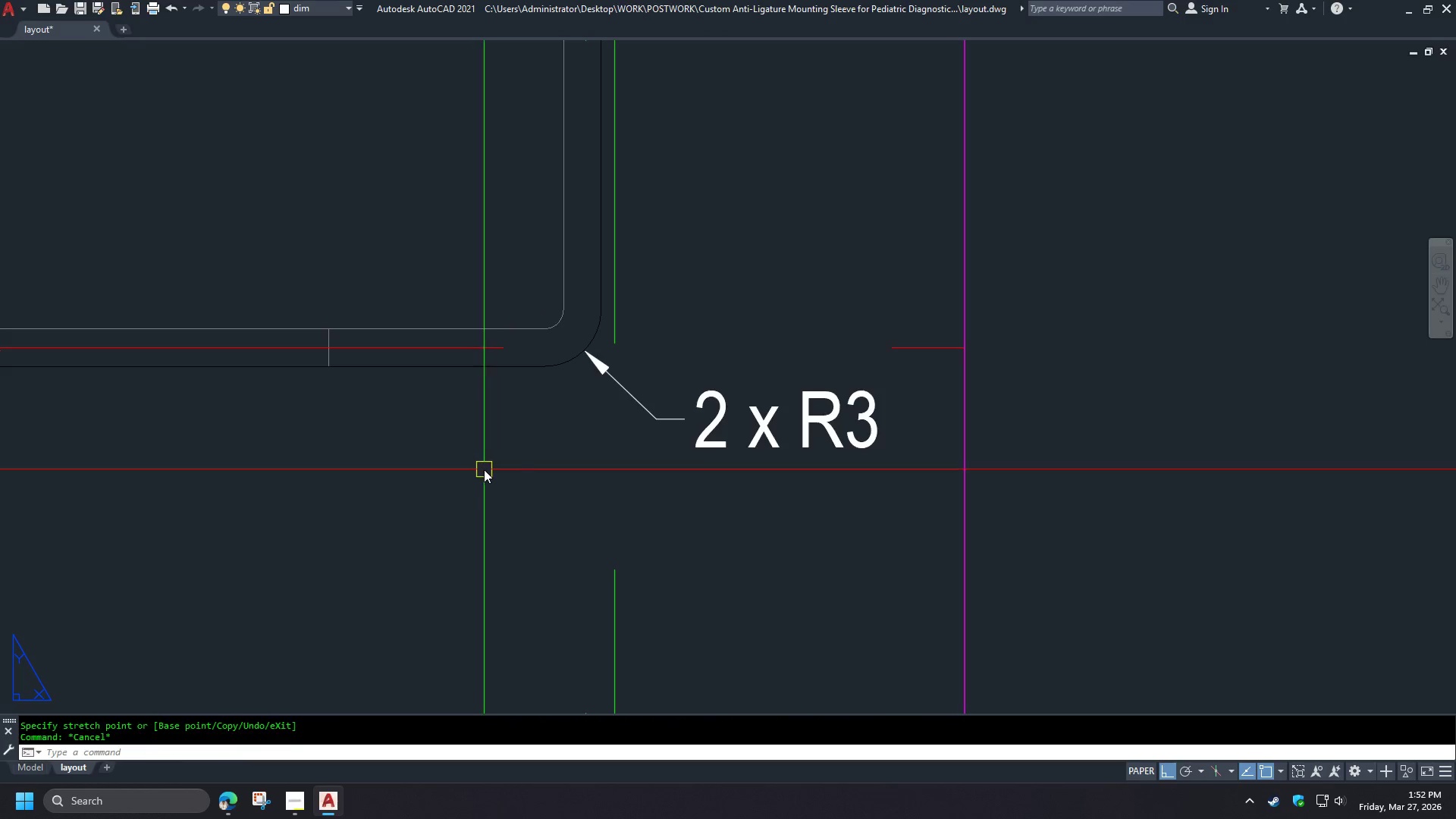 
key(S)
 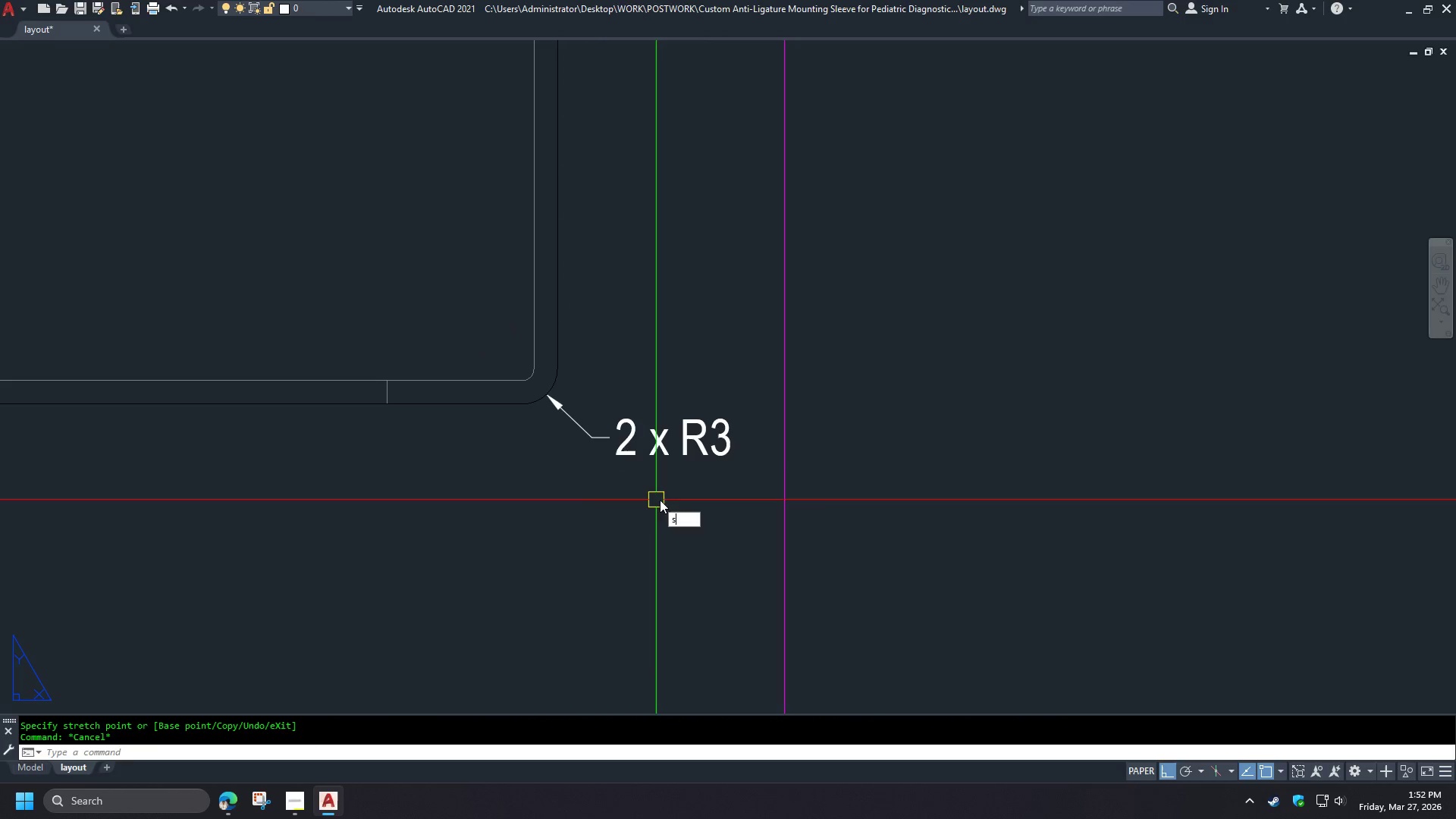 
key(Space)
 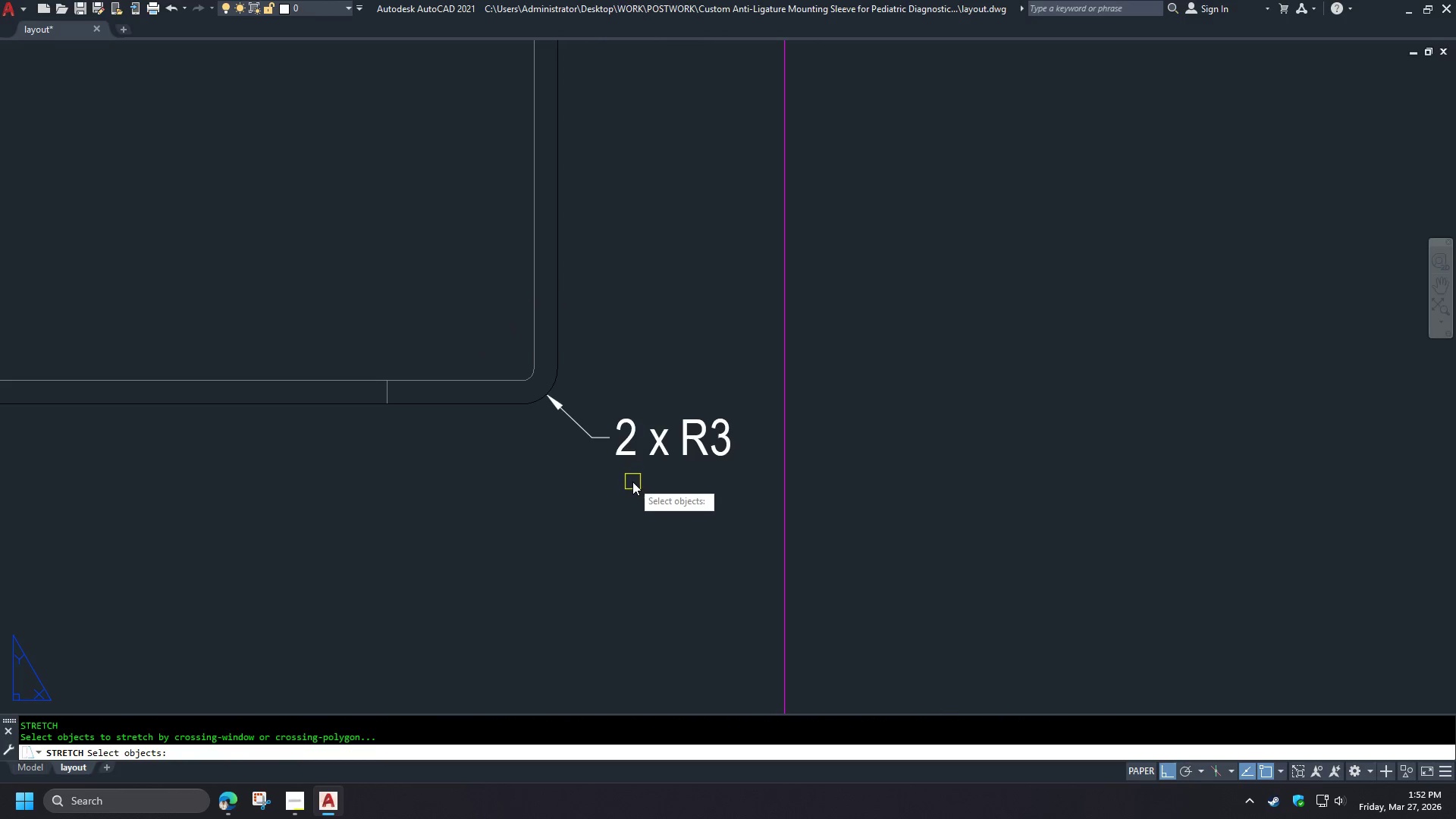 
scroll: coordinate [484, 469], scroll_direction: down, amount: 1.0
 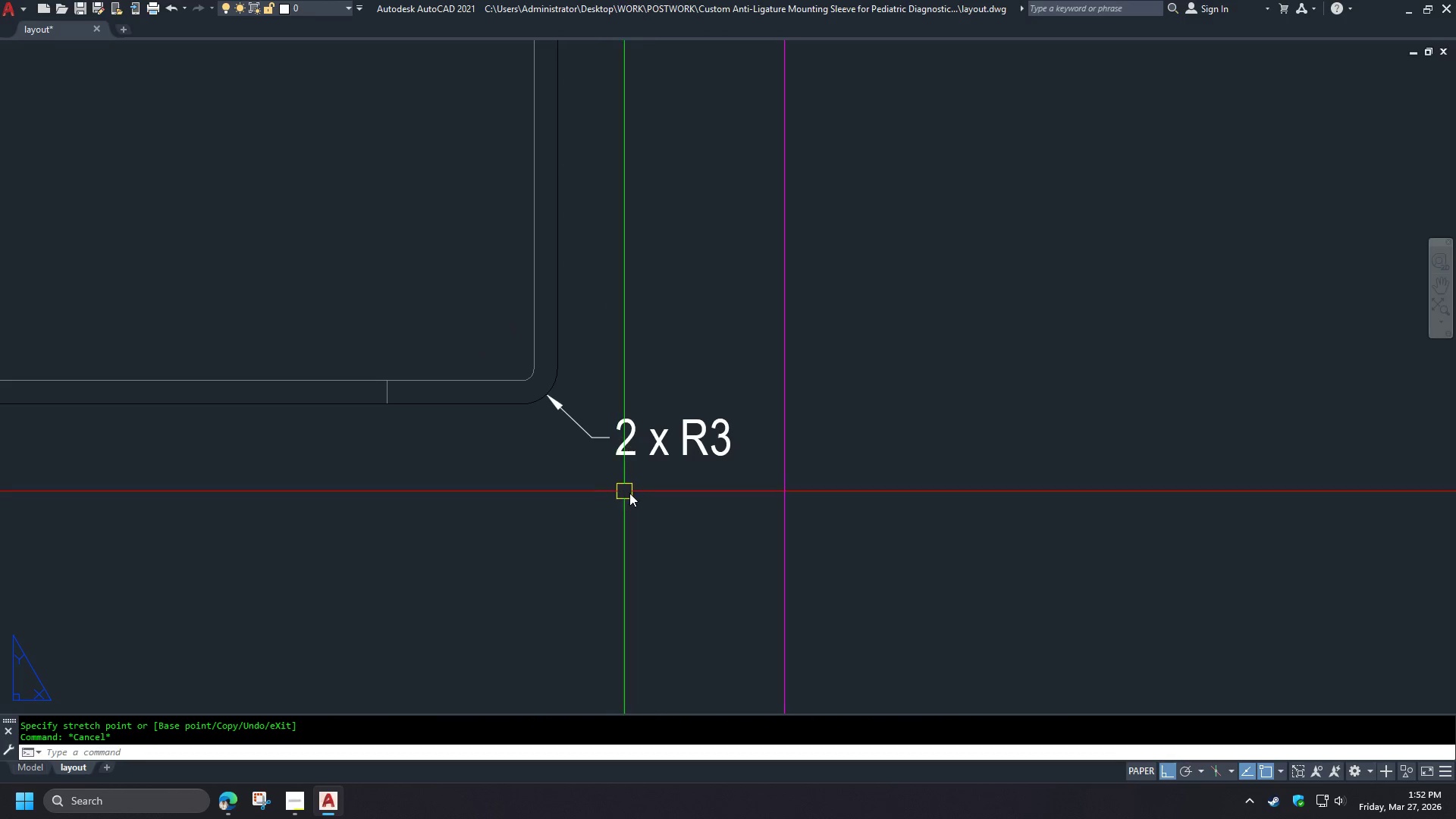 
key(Escape)
 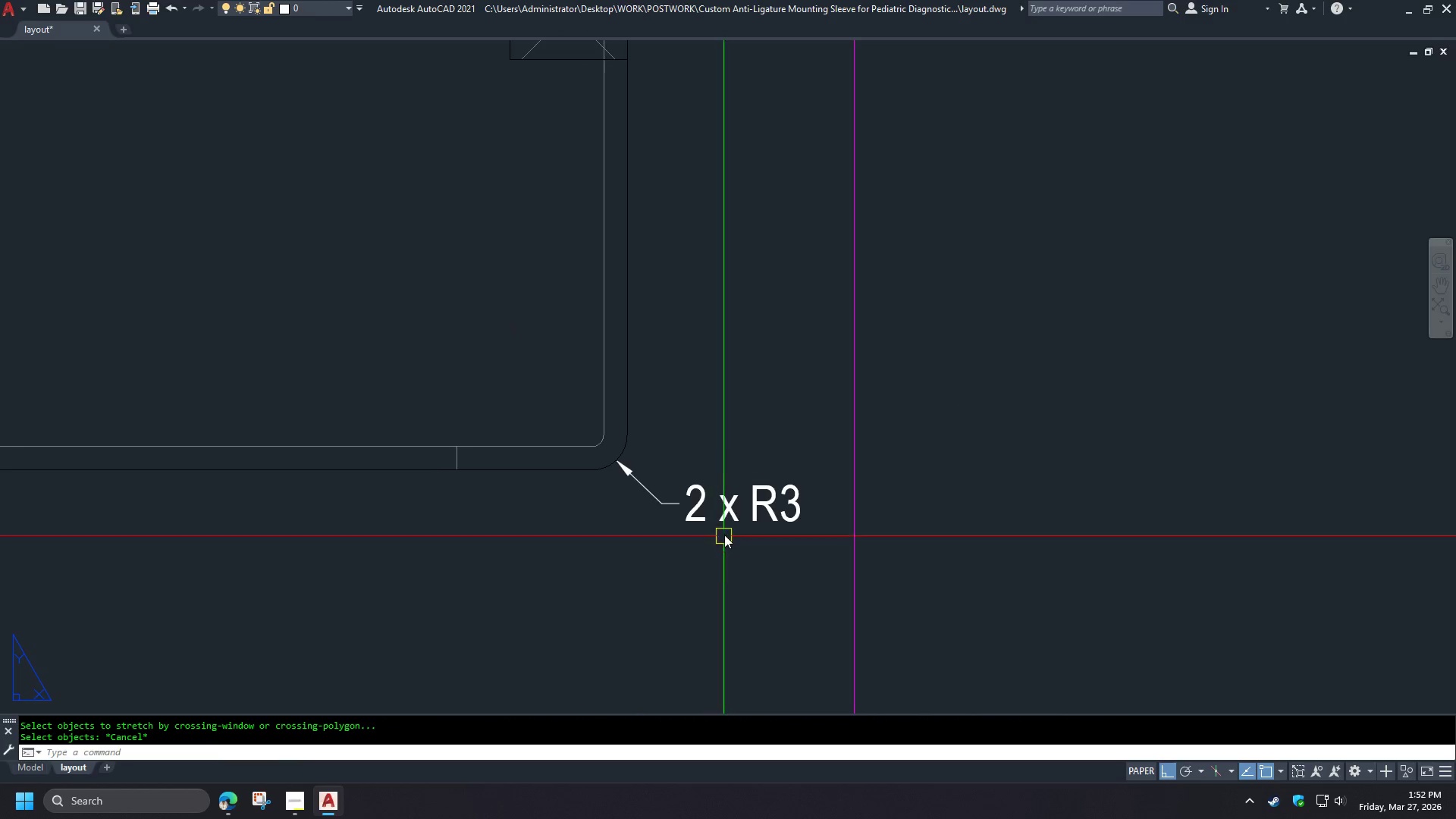 
left_click([718, 520])
 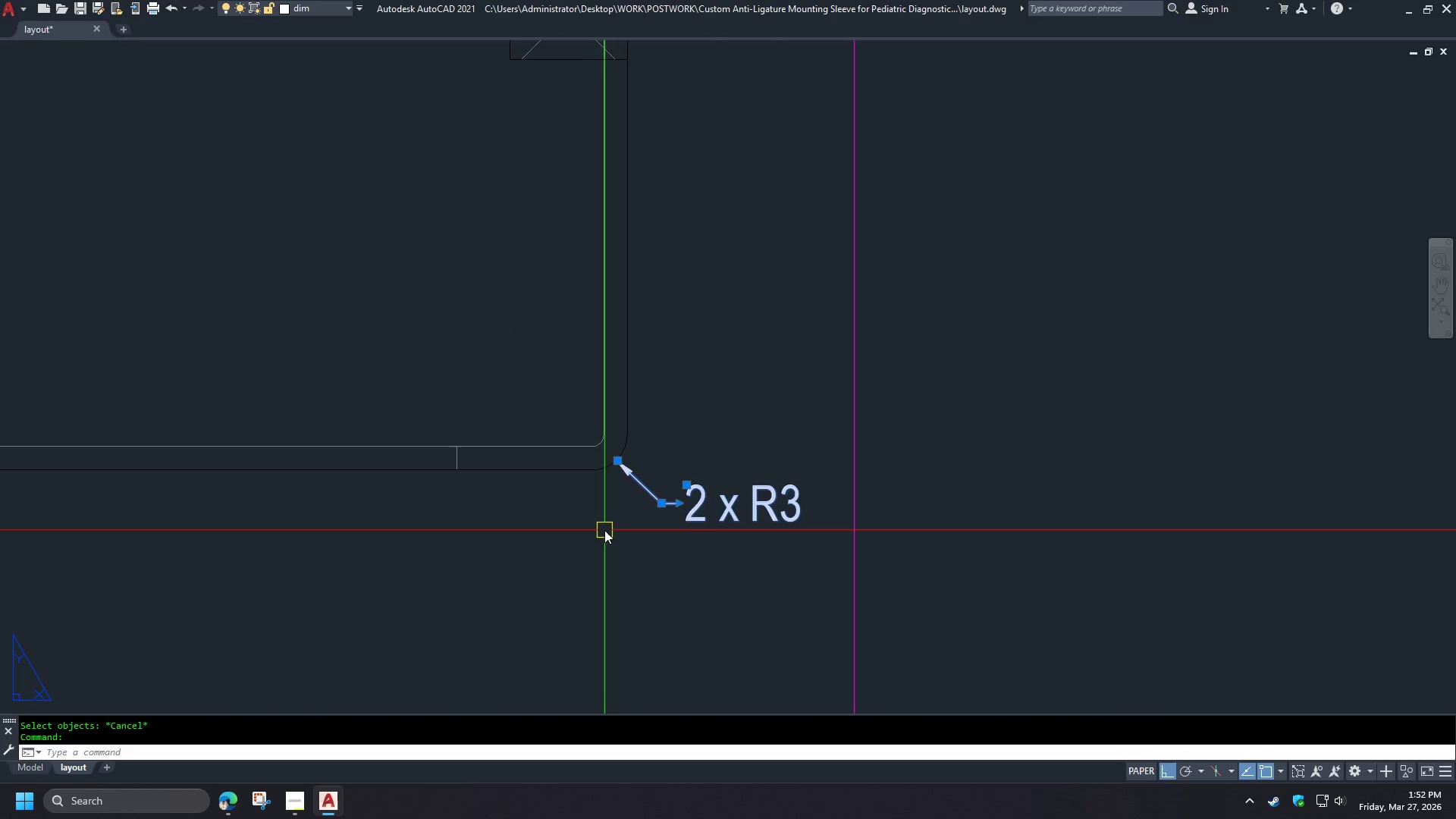 
type(mi )
 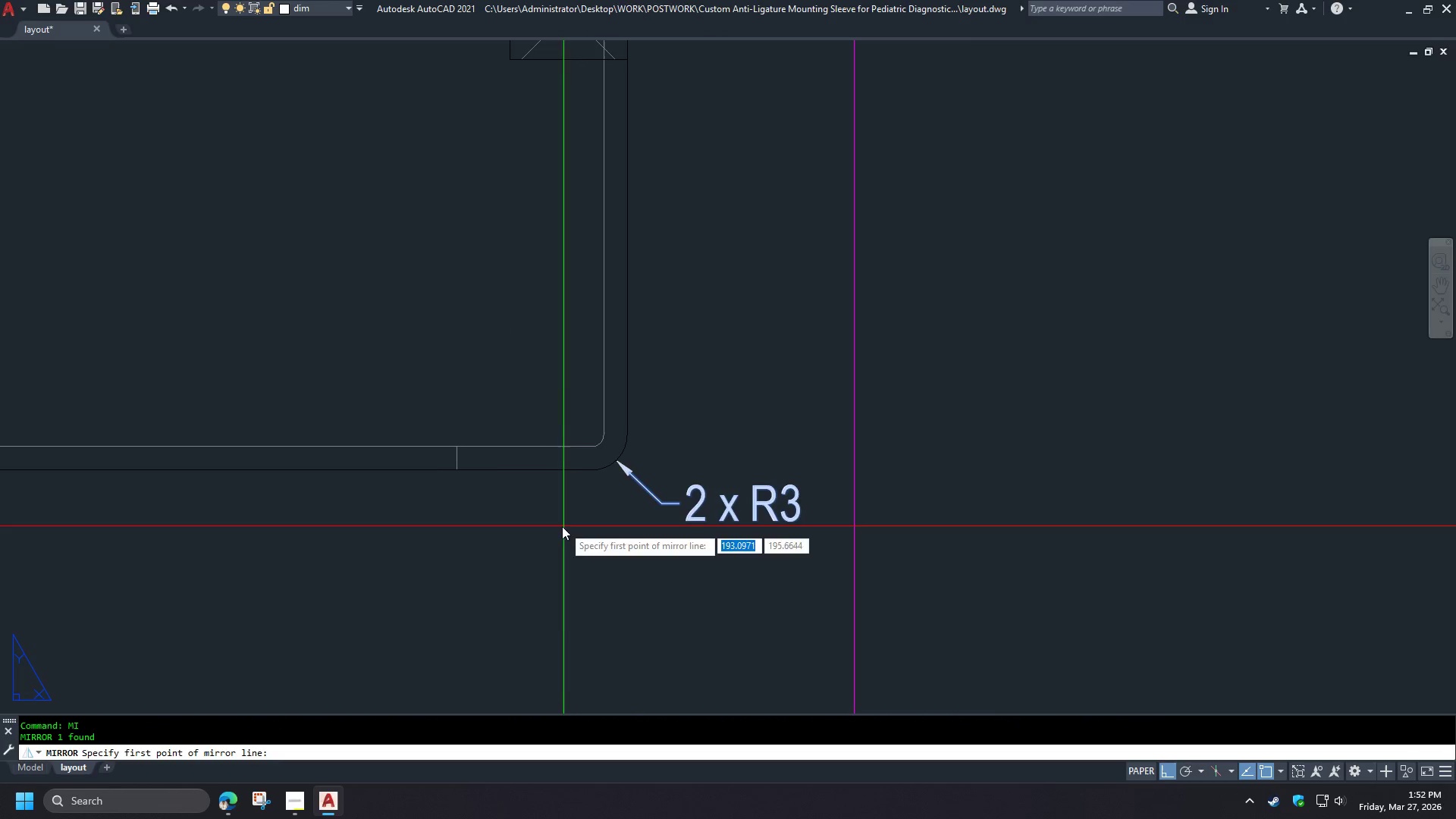 
left_click_drag(start_coordinate=[558, 526], to_coordinate=[558, 532])
 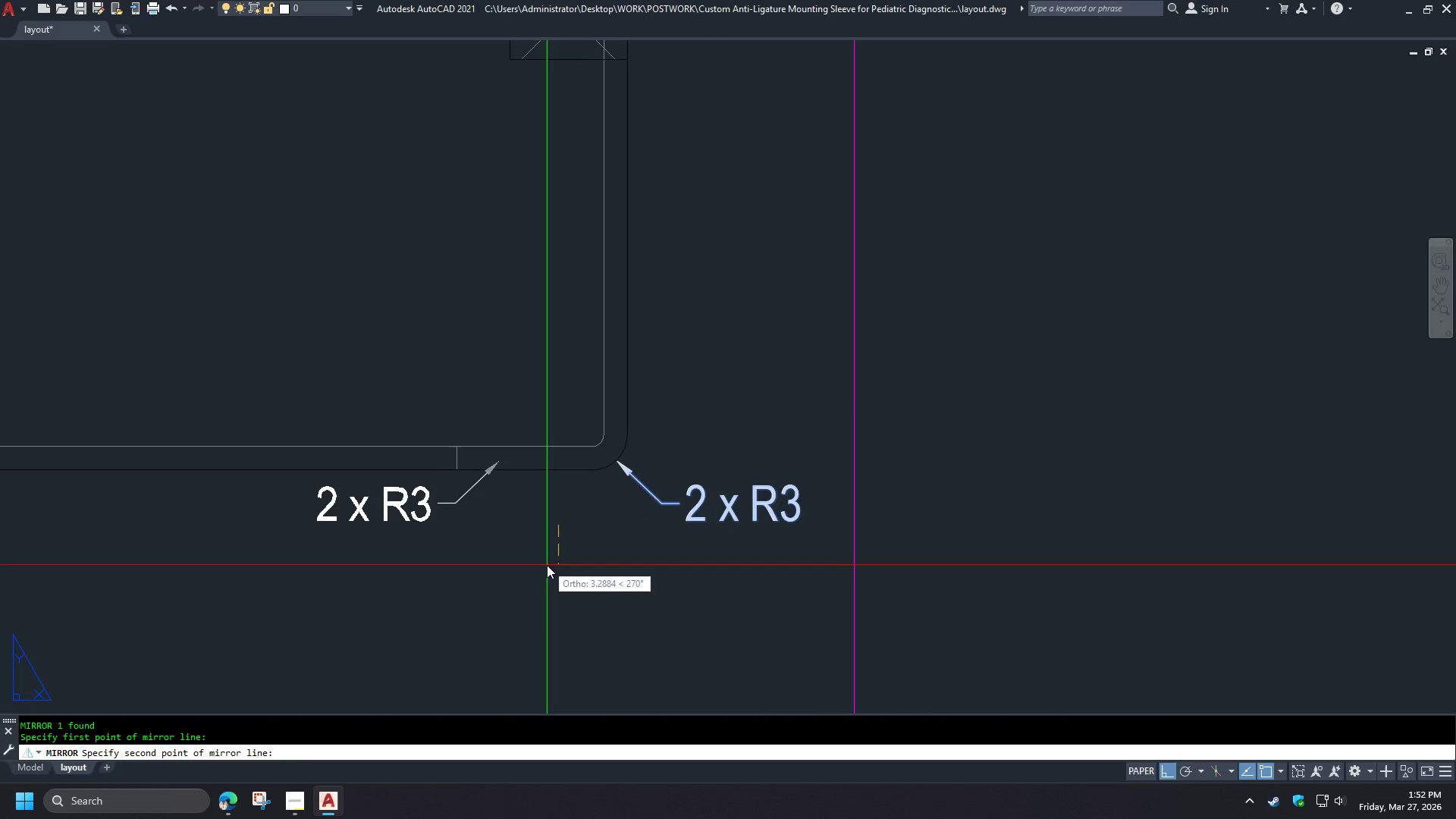 
double_click([547, 565])
 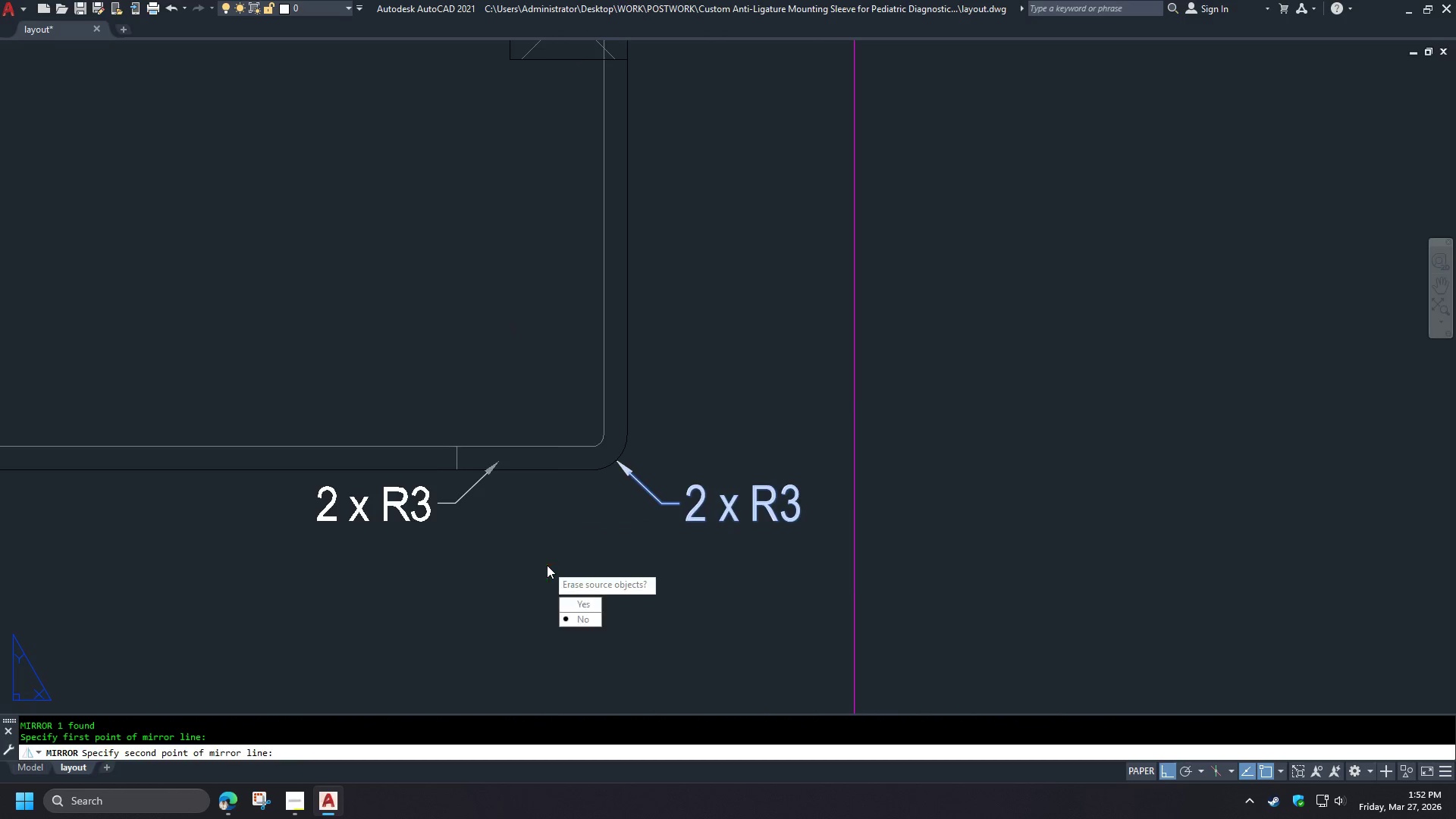 
key(Space)
 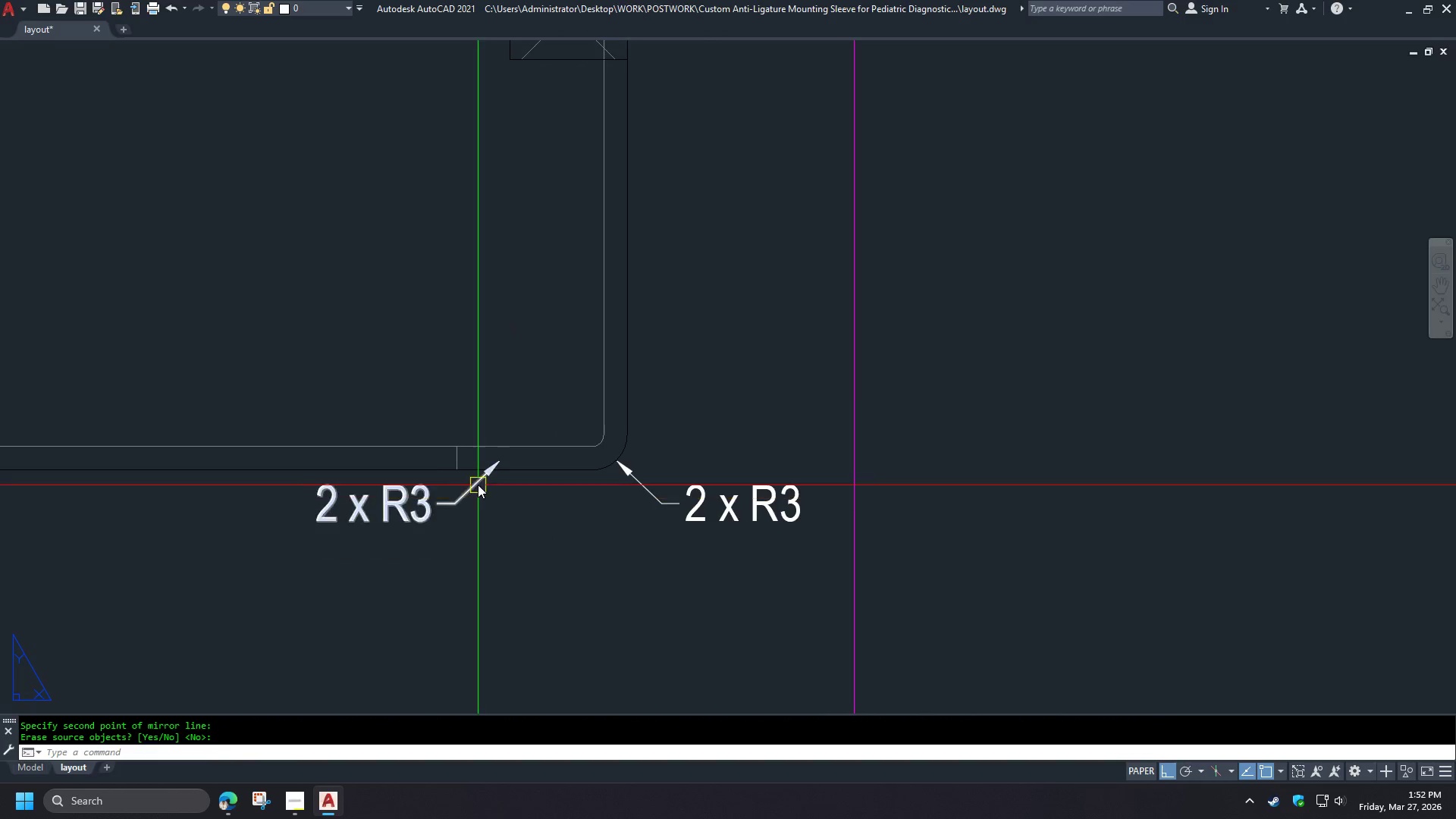 
left_click([478, 483])
 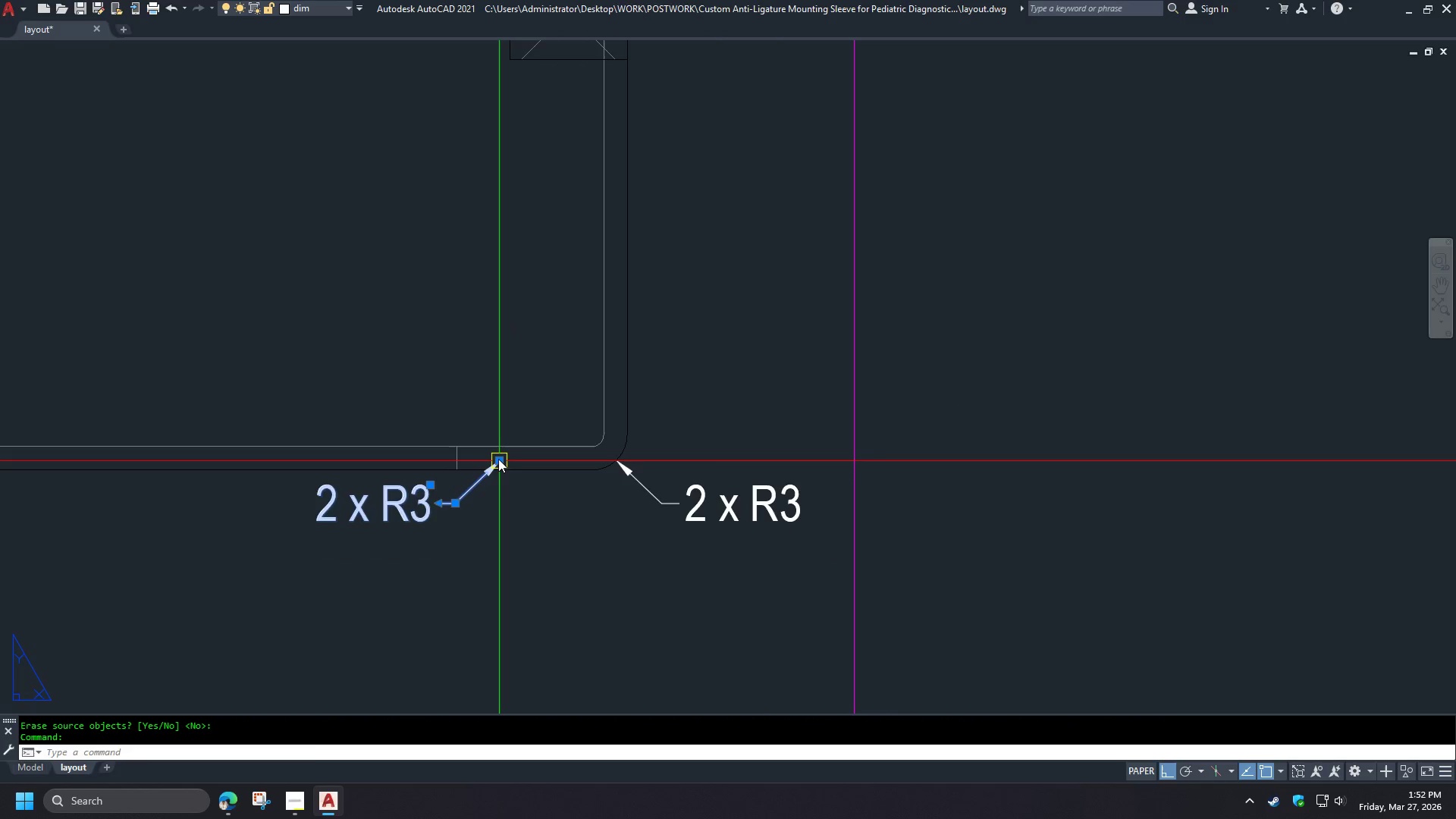 
left_click_drag(start_coordinate=[498, 459], to_coordinate=[498, 469])
 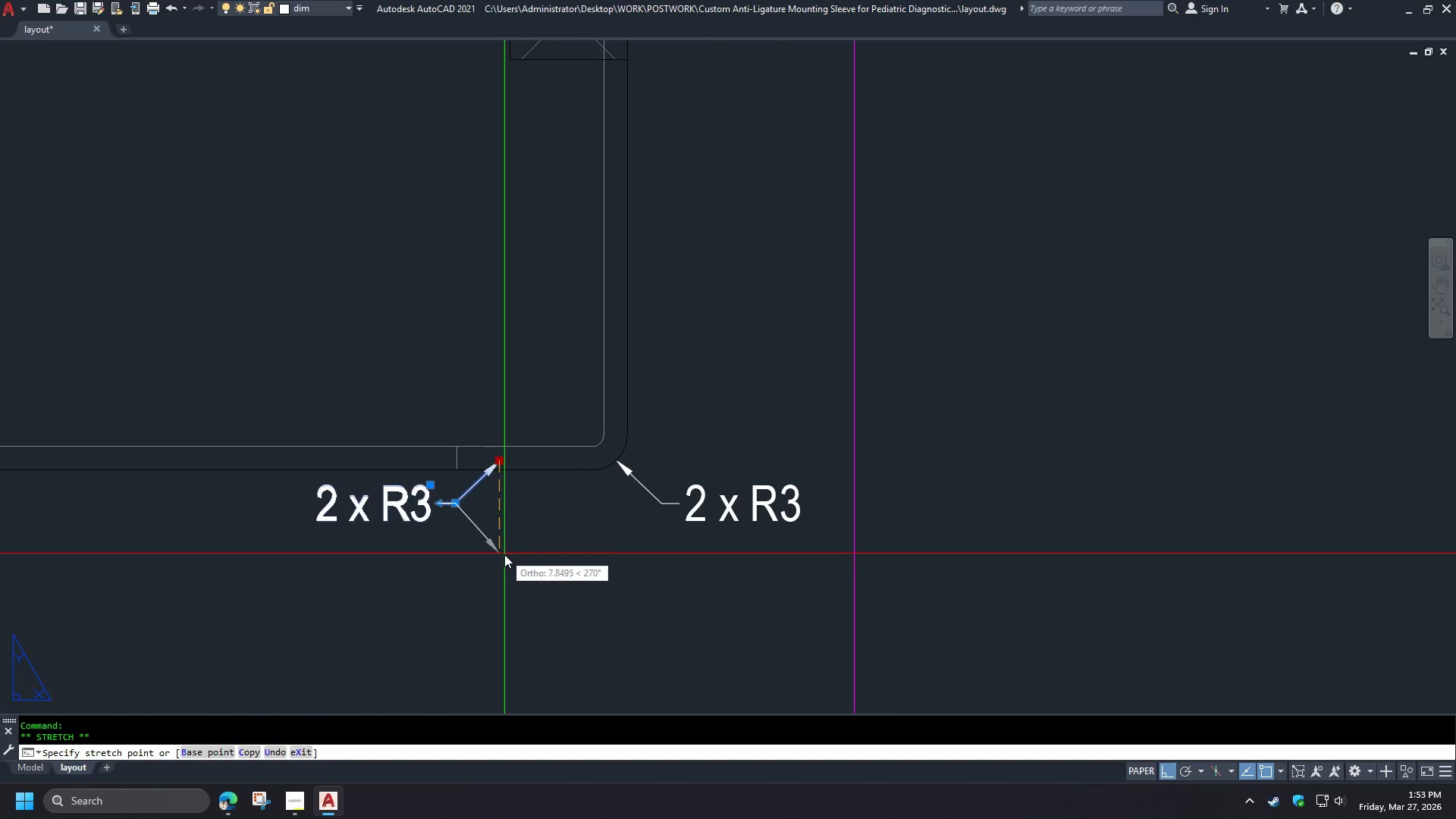 
left_click([502, 559])
 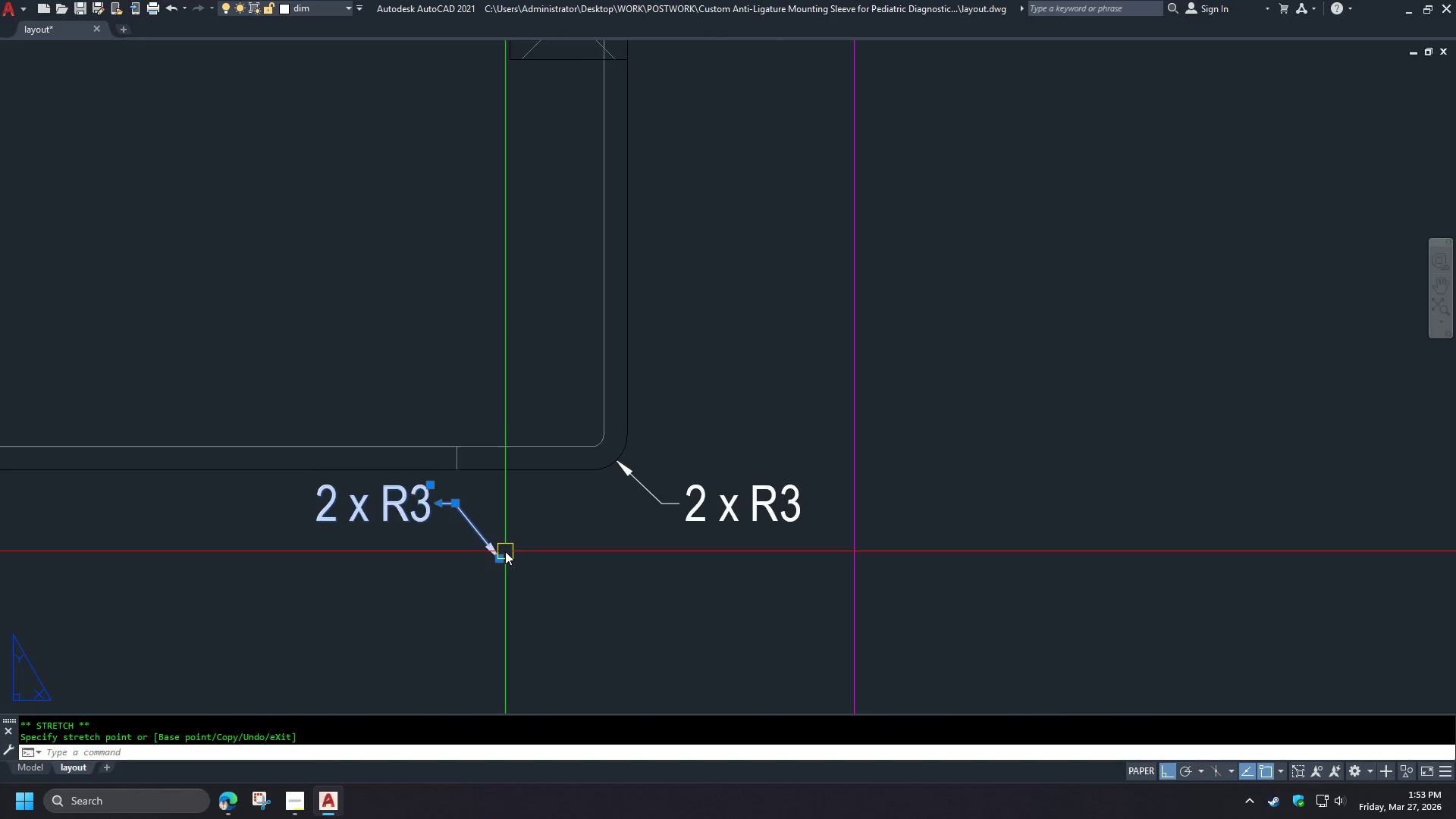 
key(M)
 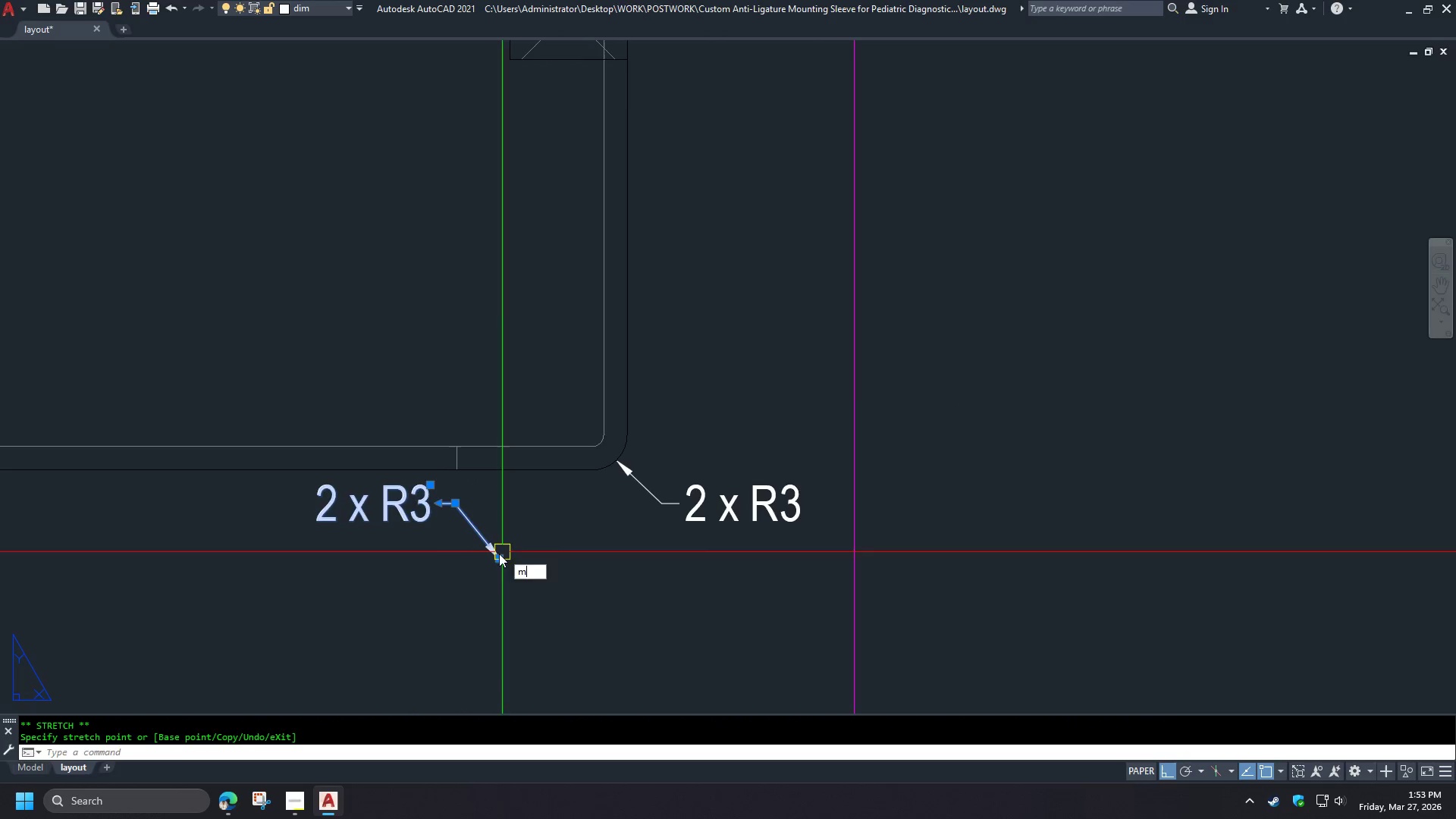 
key(Space)
 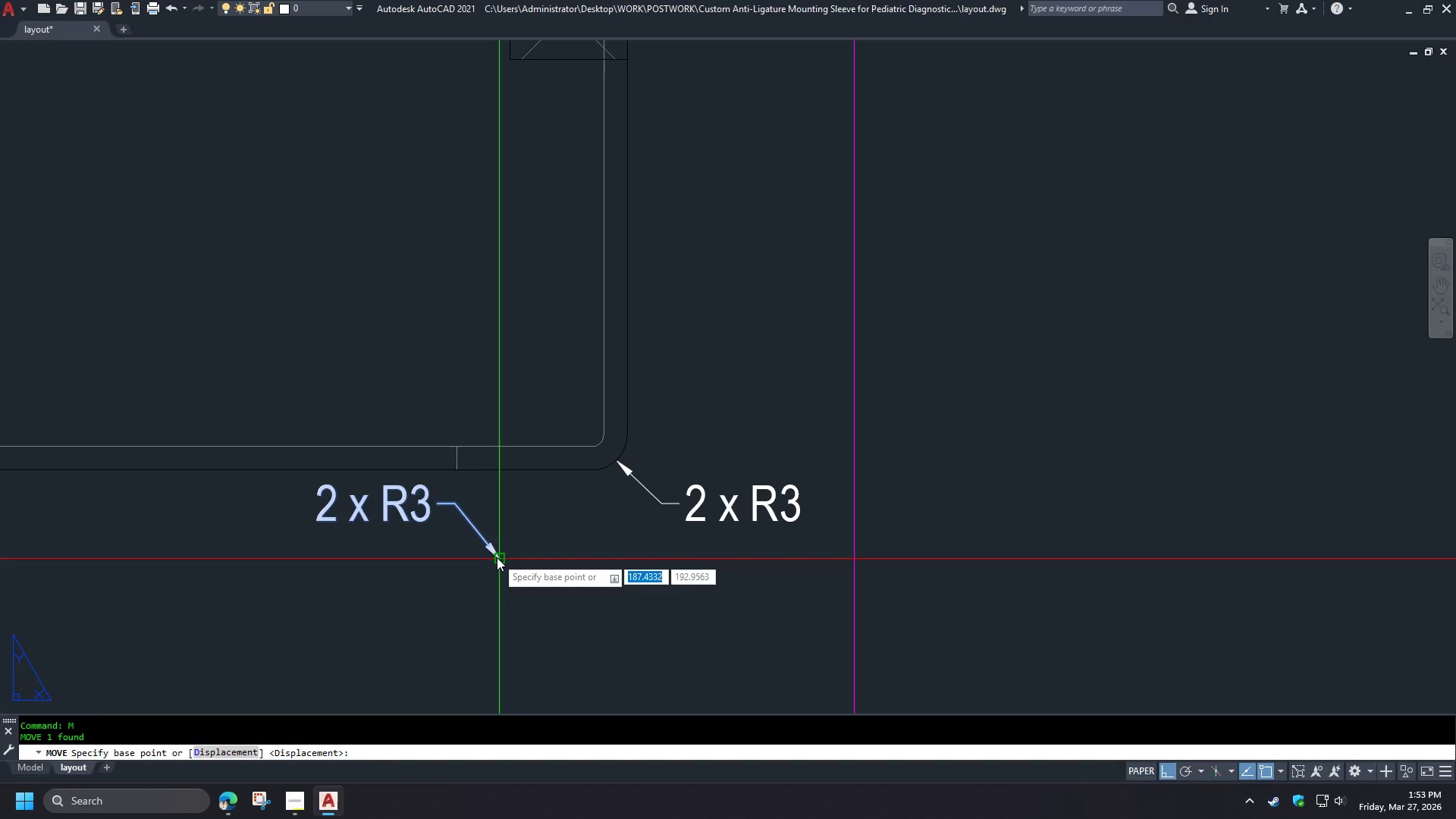 
left_click([497, 557])
 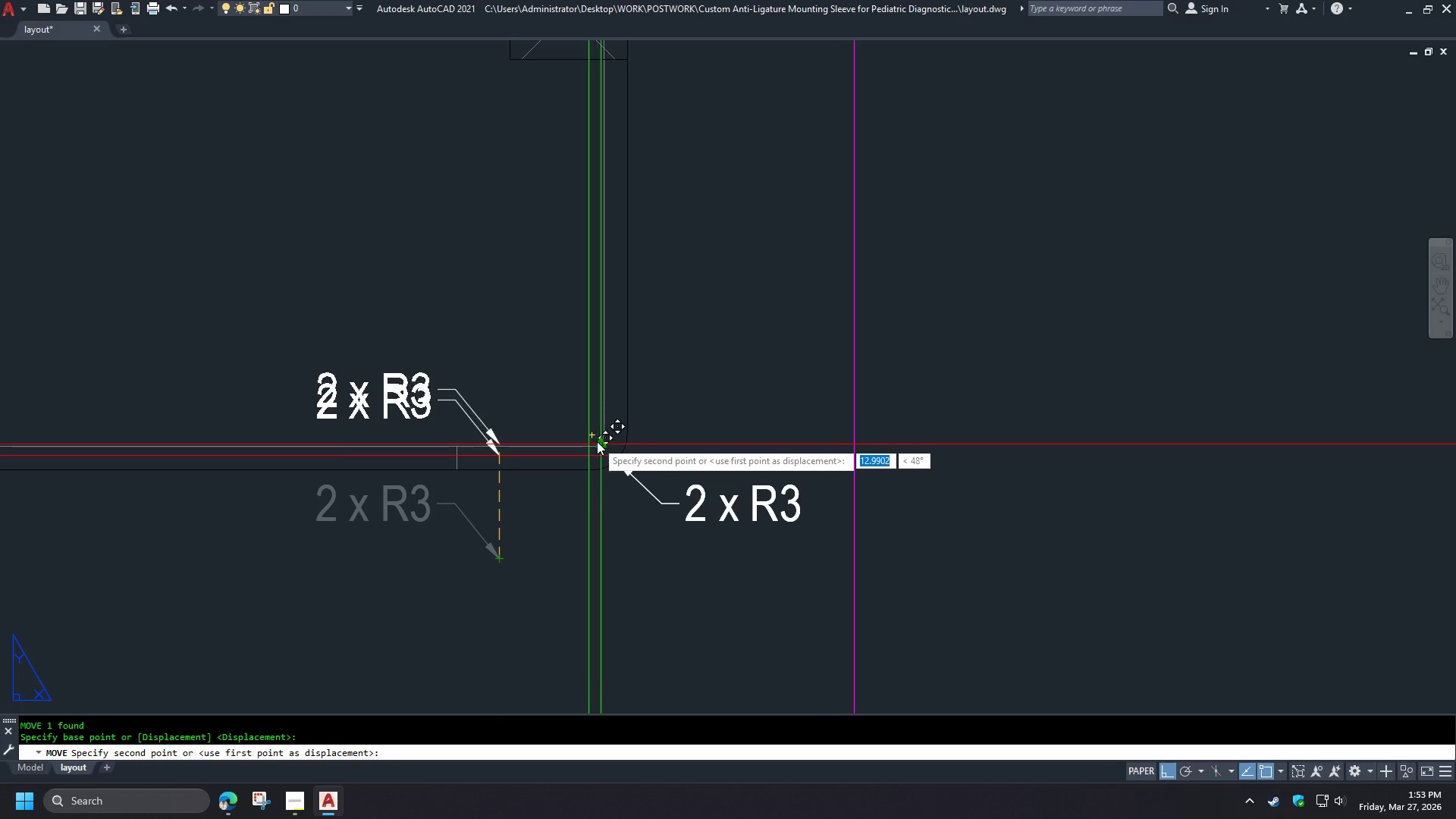 
left_click([597, 441])
 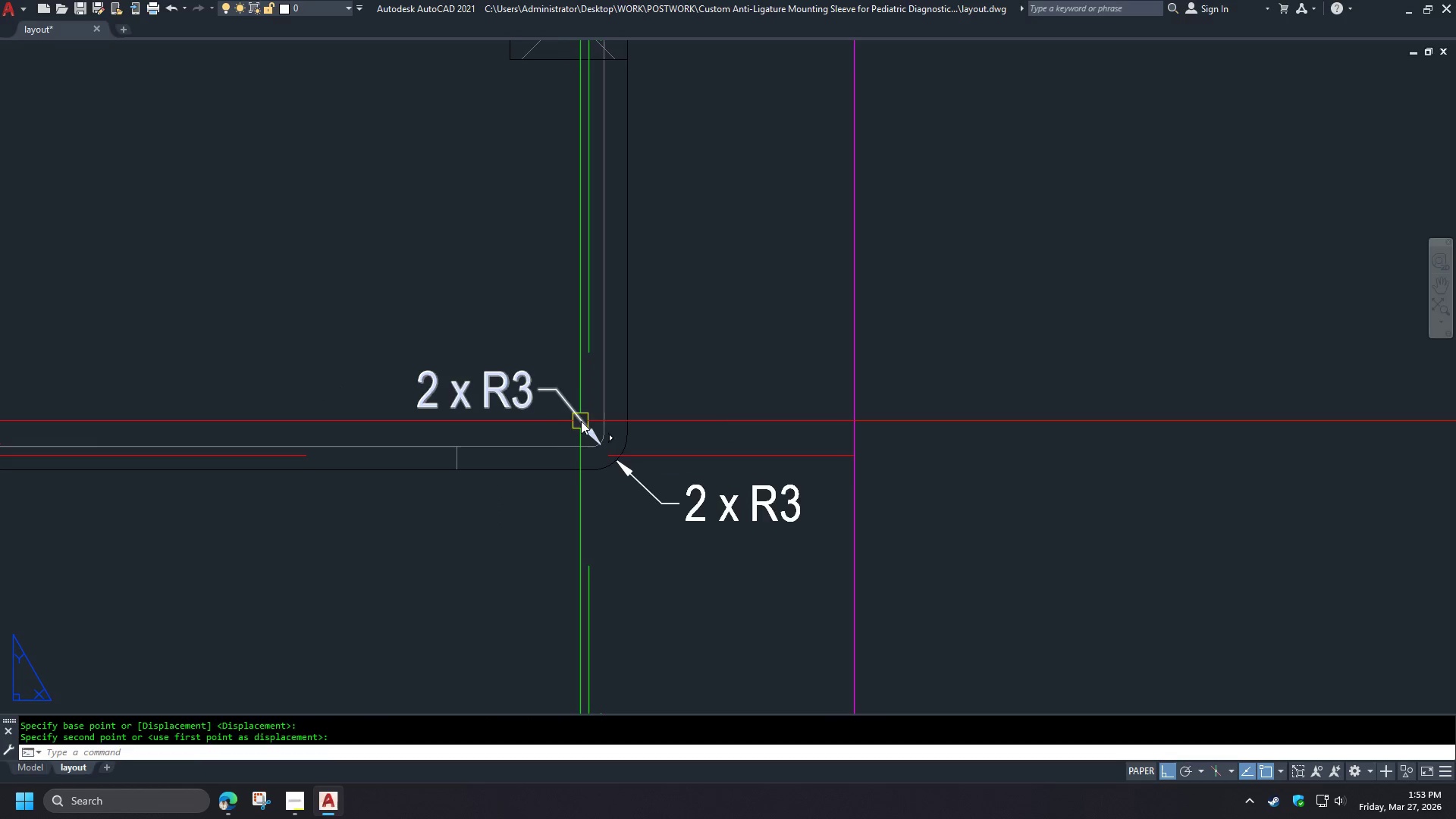 
key(Escape)
 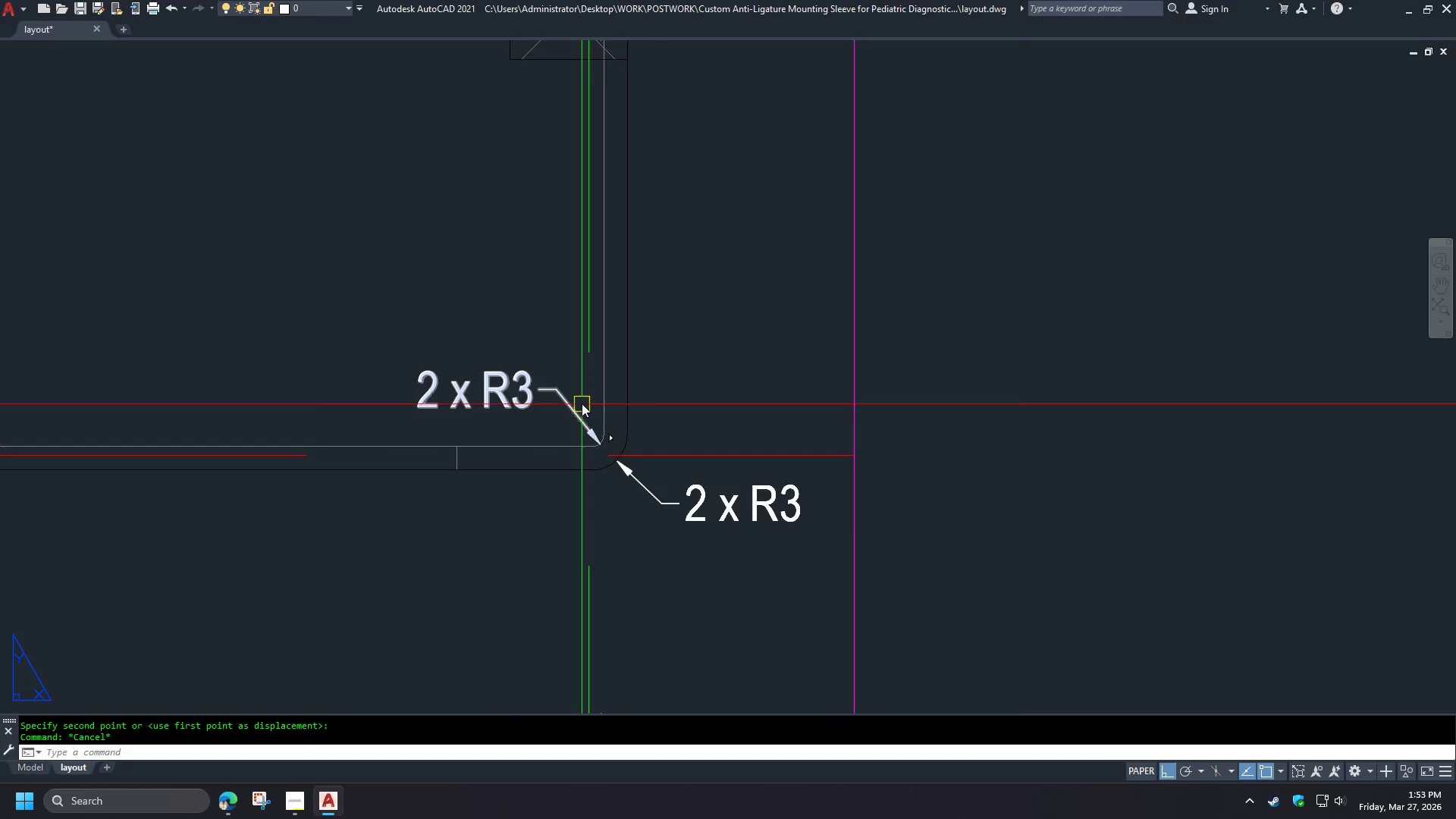 
scroll: coordinate [581, 400], scroll_direction: up, amount: 1.0
 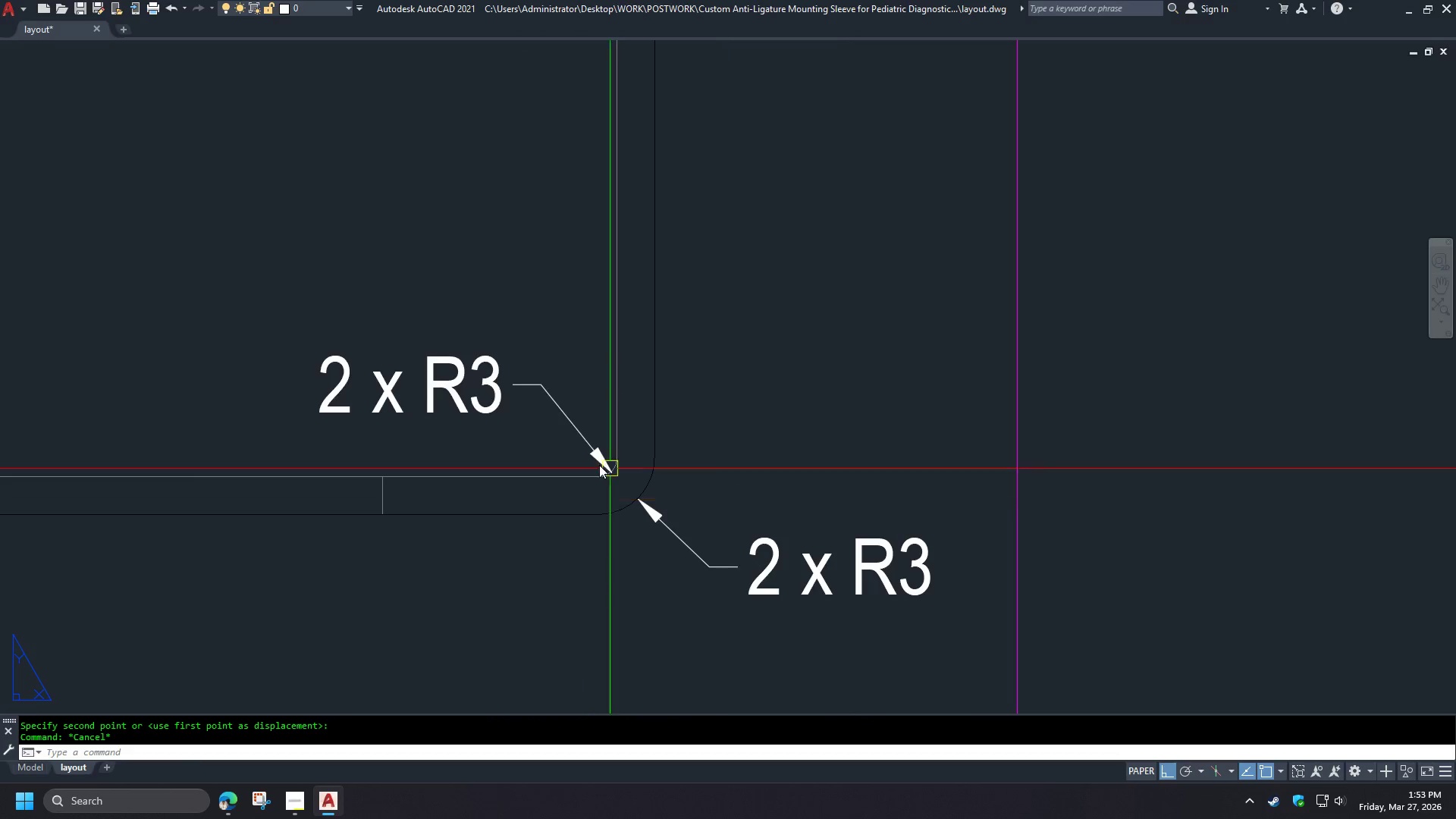 
left_click([566, 428])
 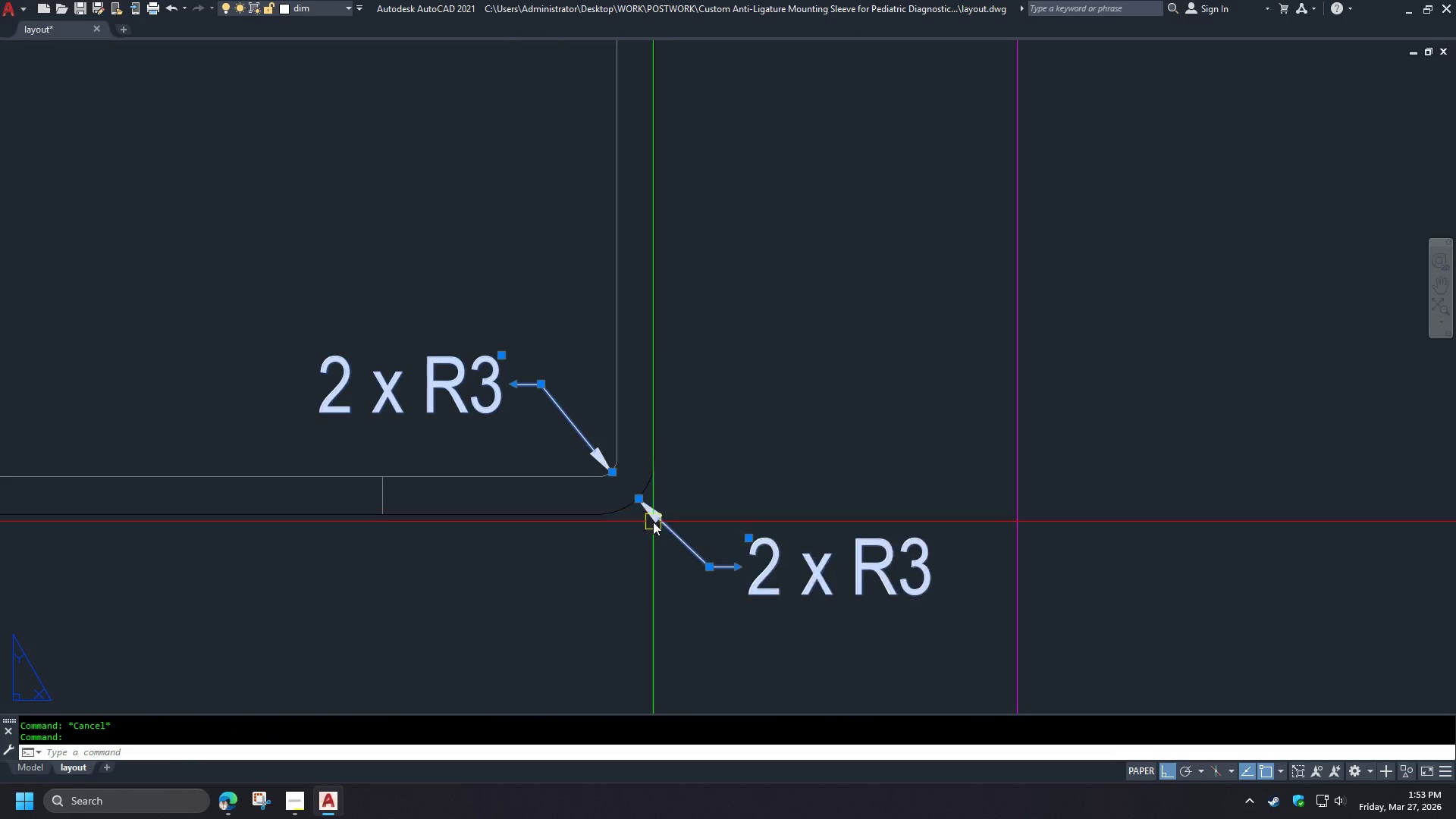 
key(Control+1)
 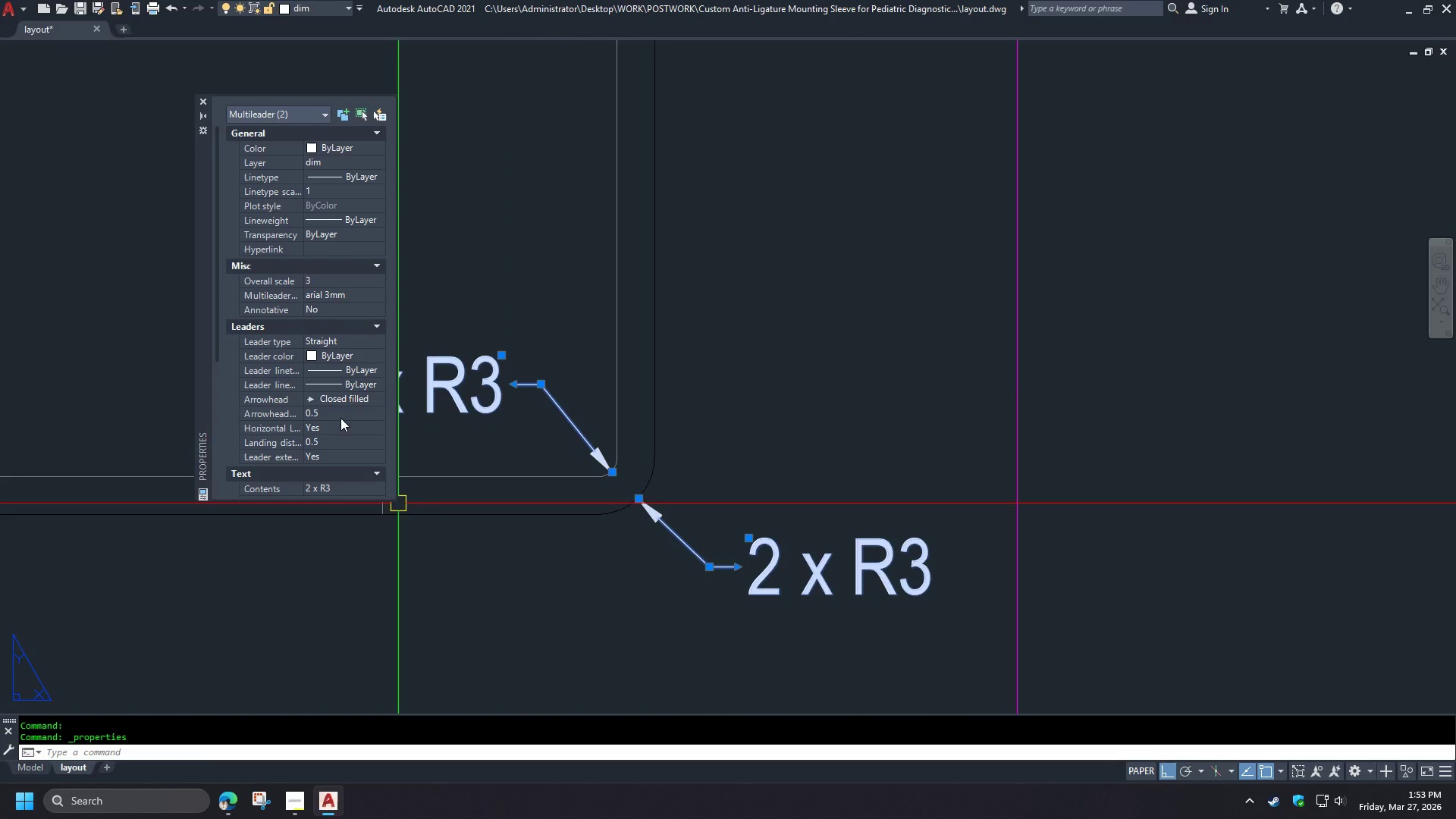 
wait(8.41)
 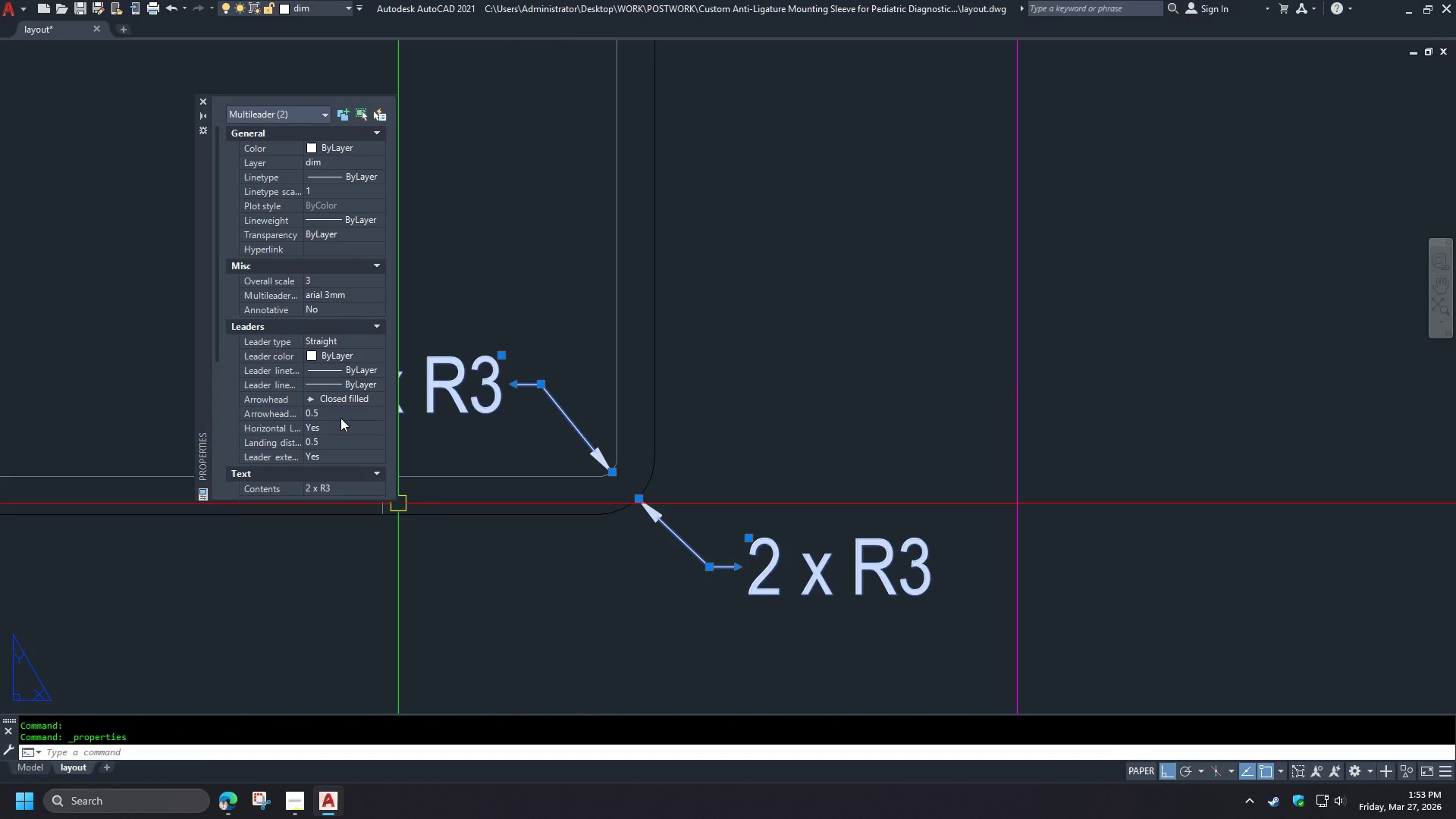 
scroll: coordinate [736, 396], scroll_direction: down, amount: 2.0
 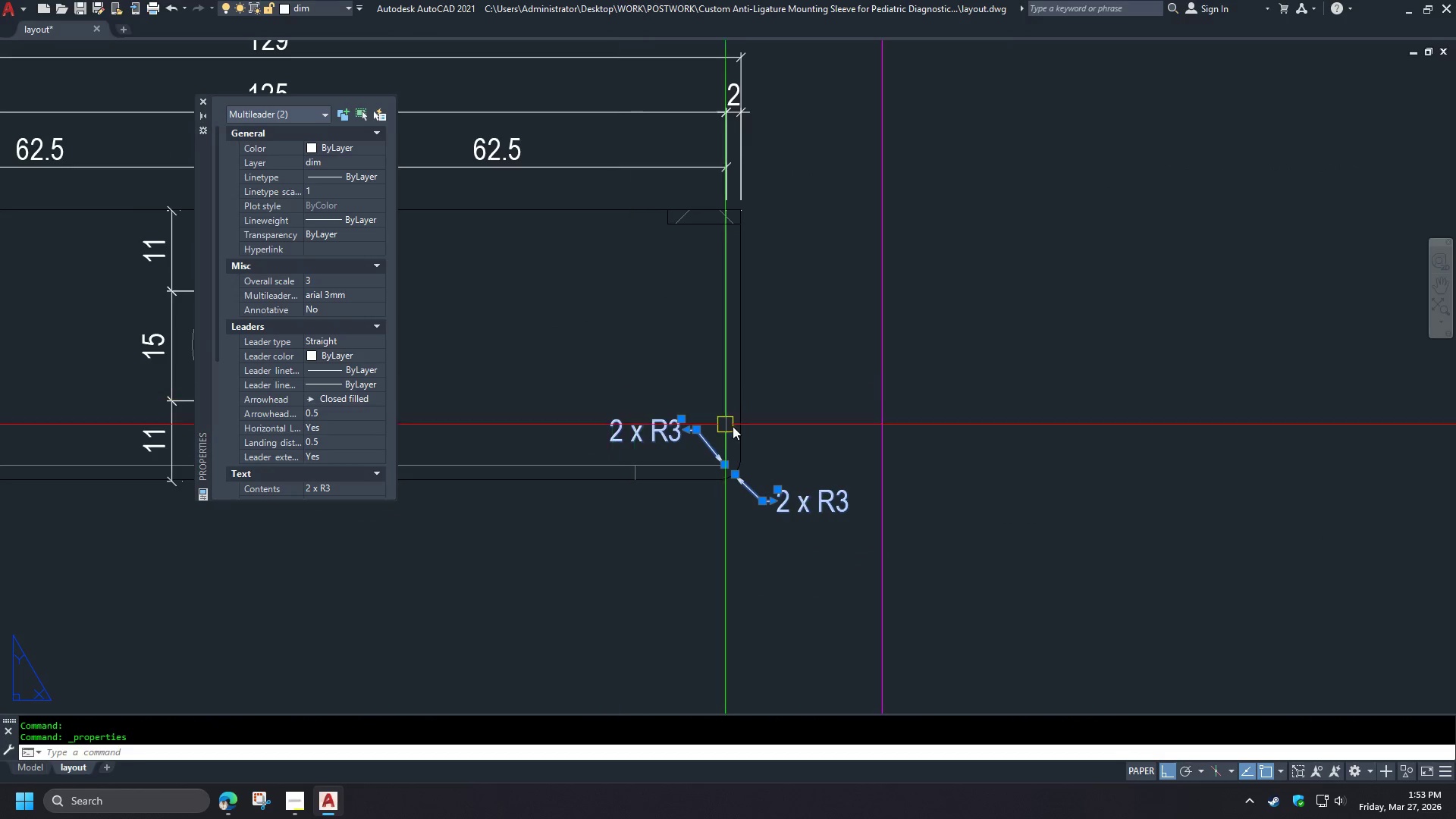 
key(Escape)
 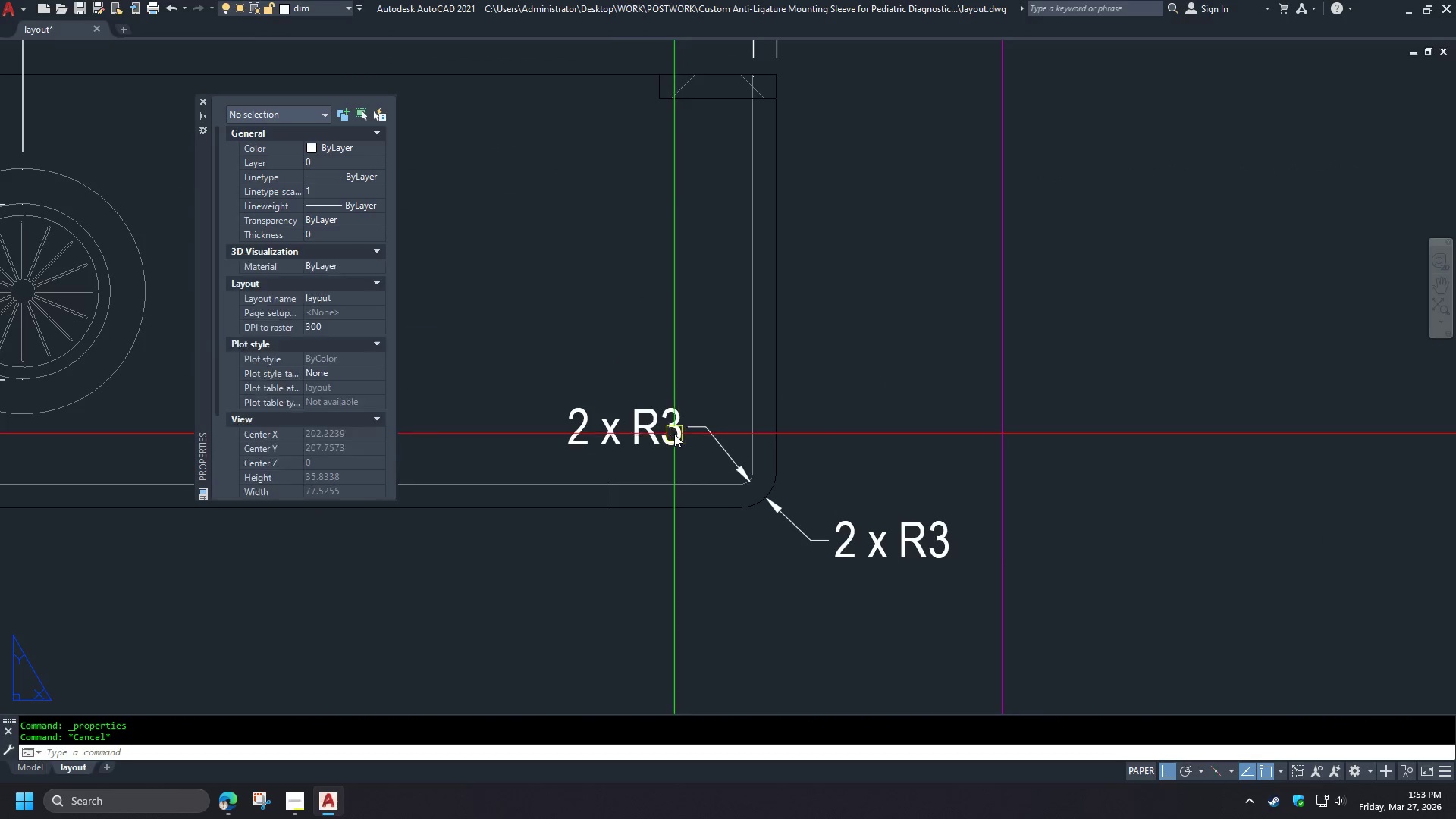 
left_click([674, 434])
 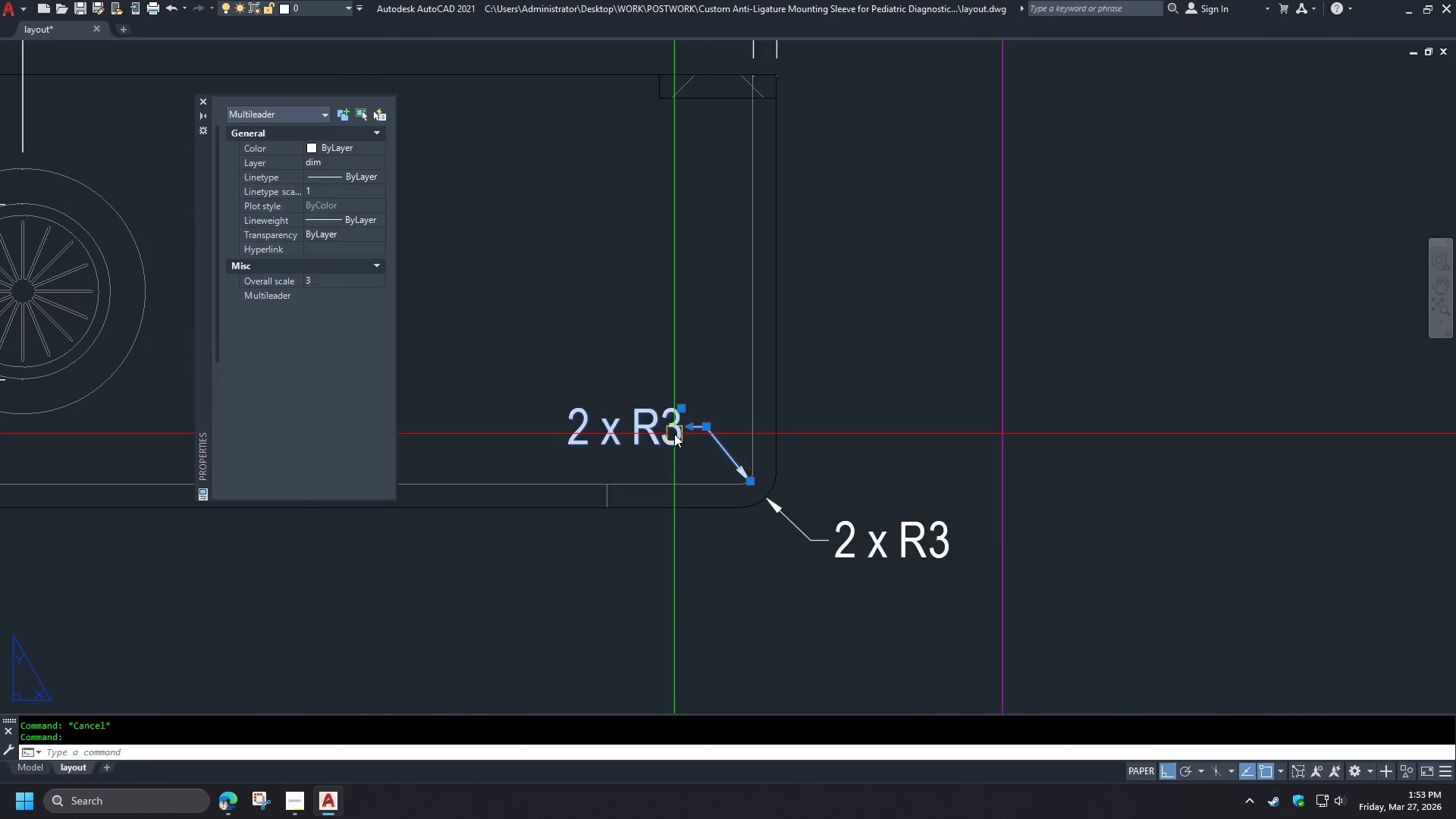 
scroll: coordinate [679, 437], scroll_direction: up, amount: 1.0
 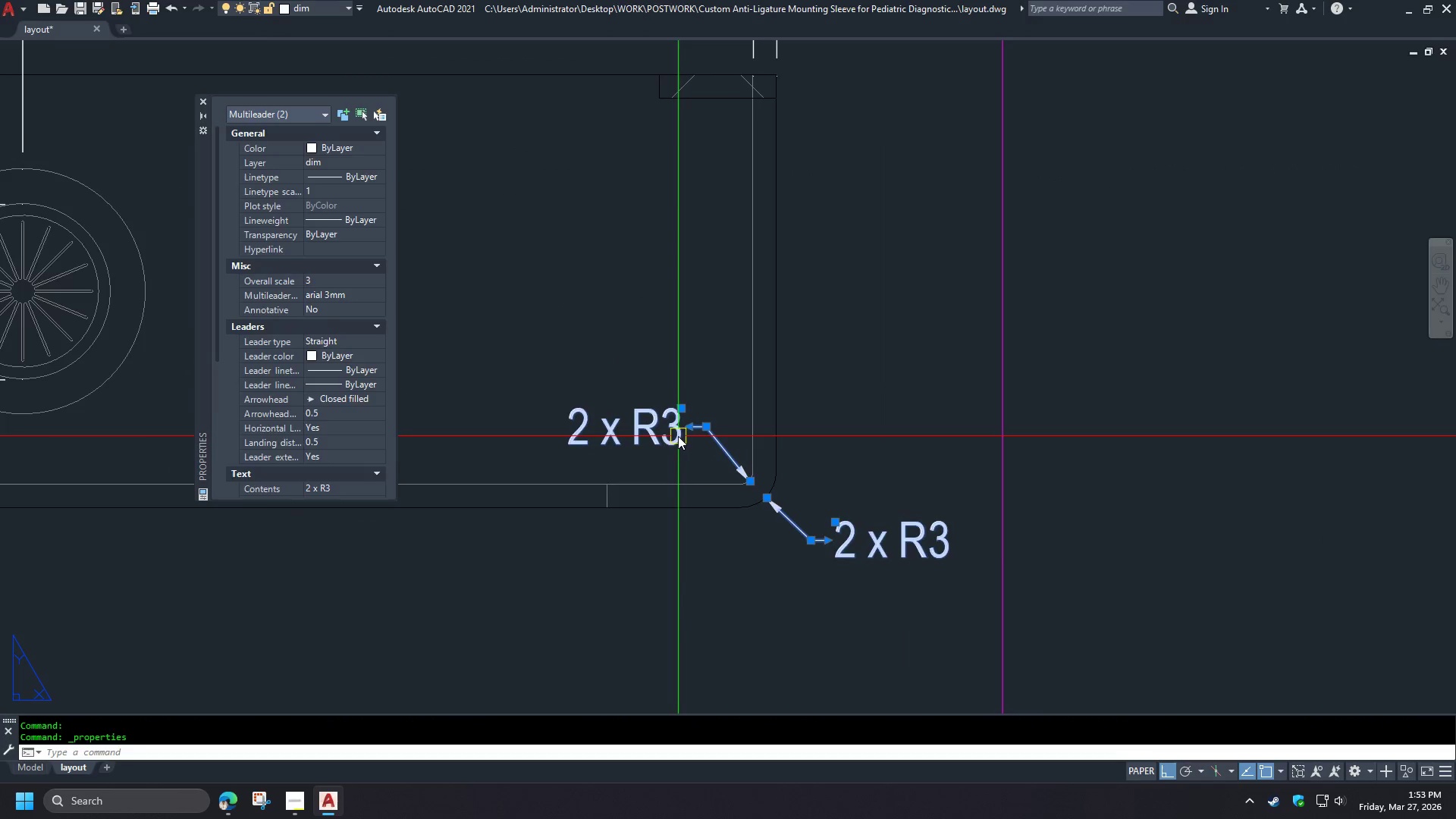 
double_click([674, 434])
 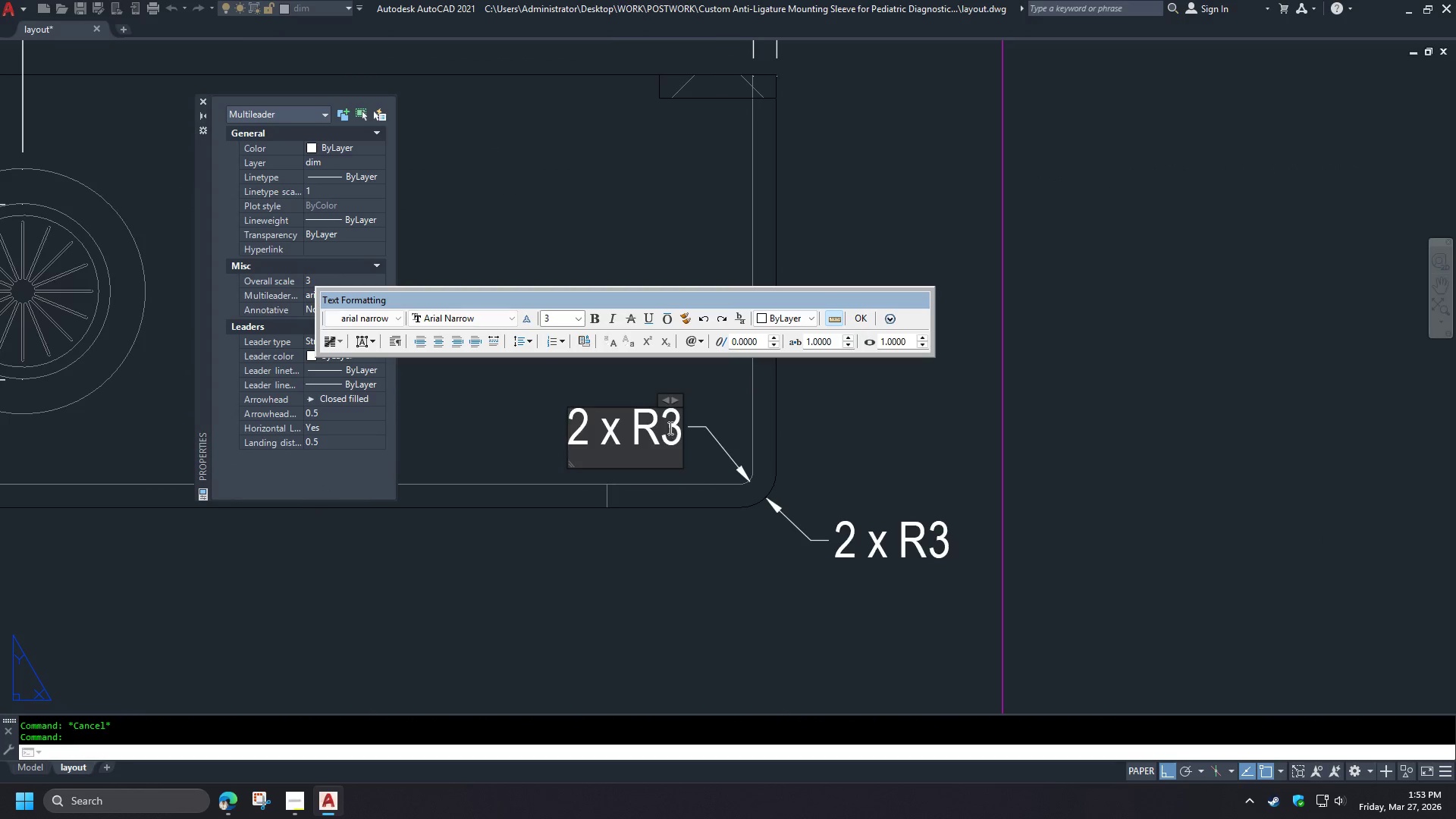 
left_click_drag(start_coordinate=[664, 425], to_coordinate=[678, 428])
 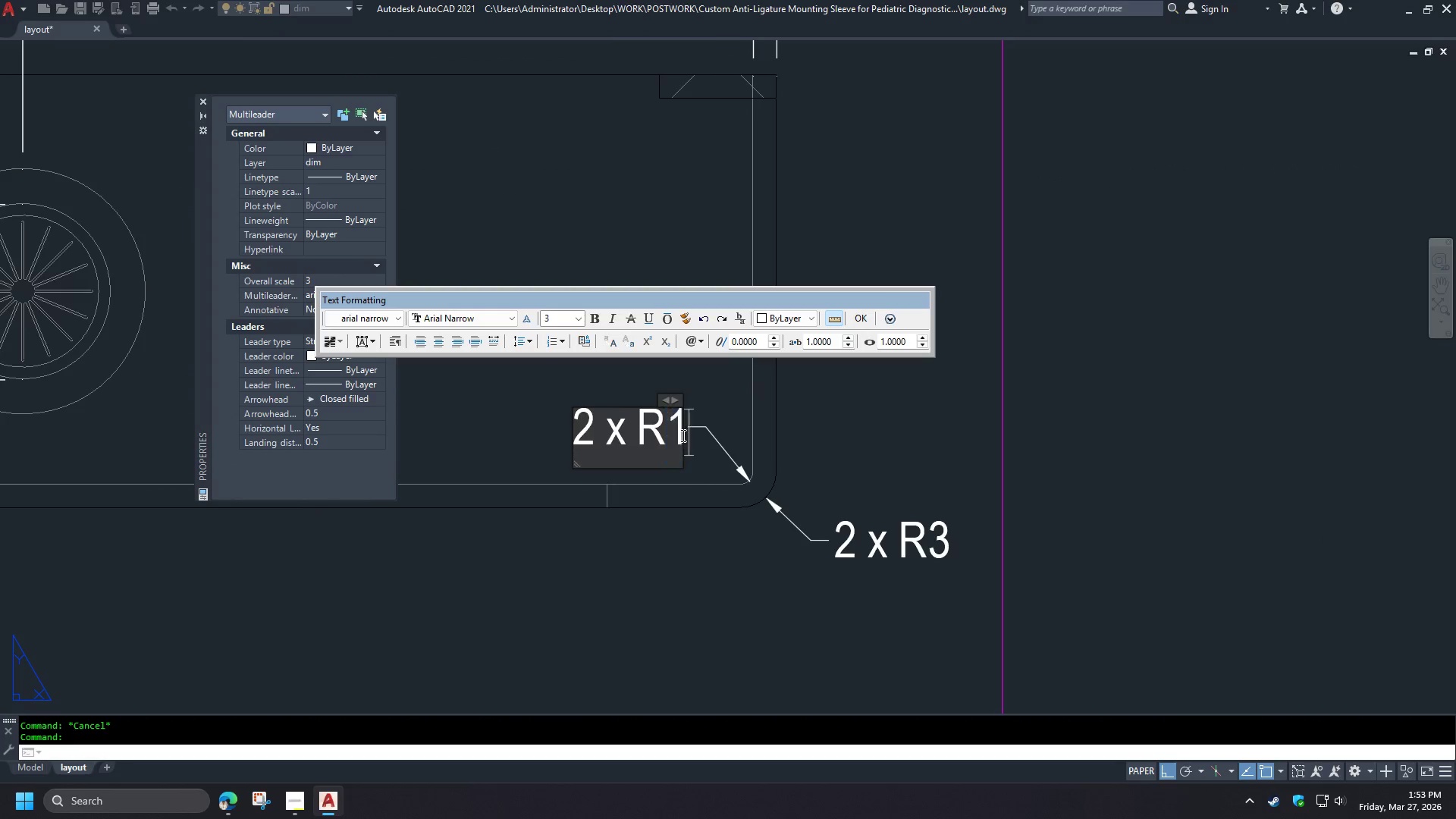 
key(1)
 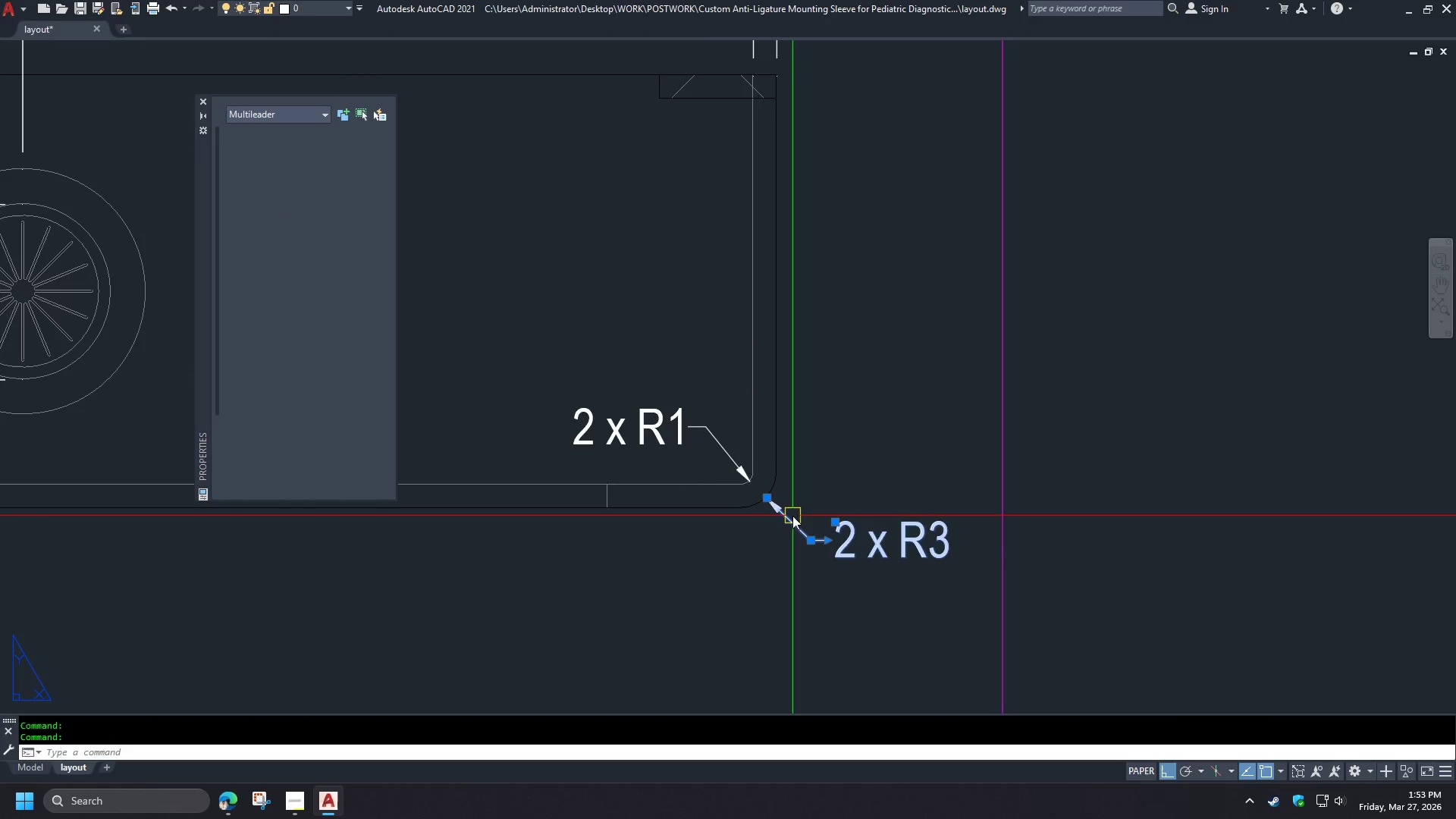 
double_click([691, 435])
 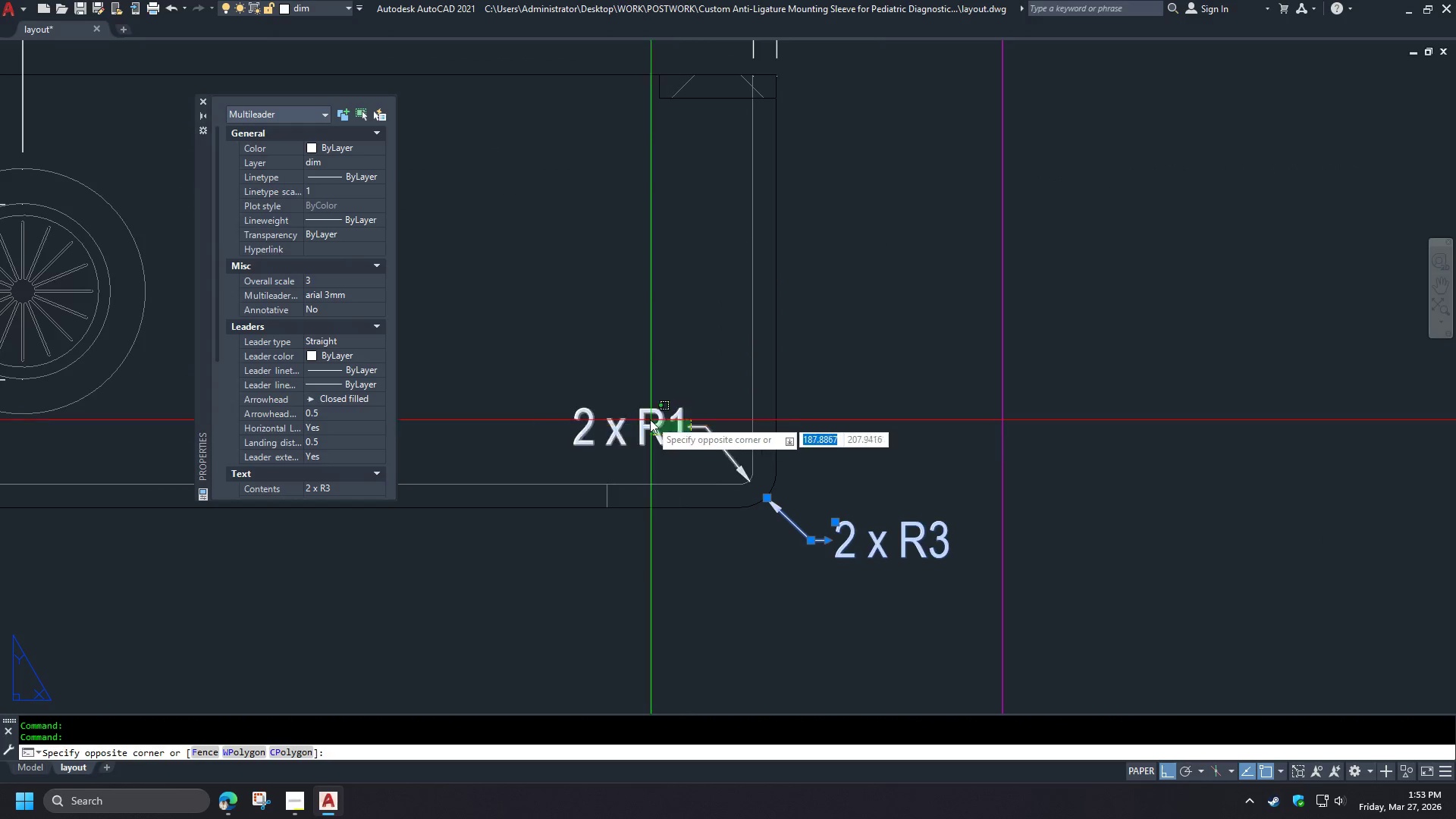 
triple_click([641, 413])
 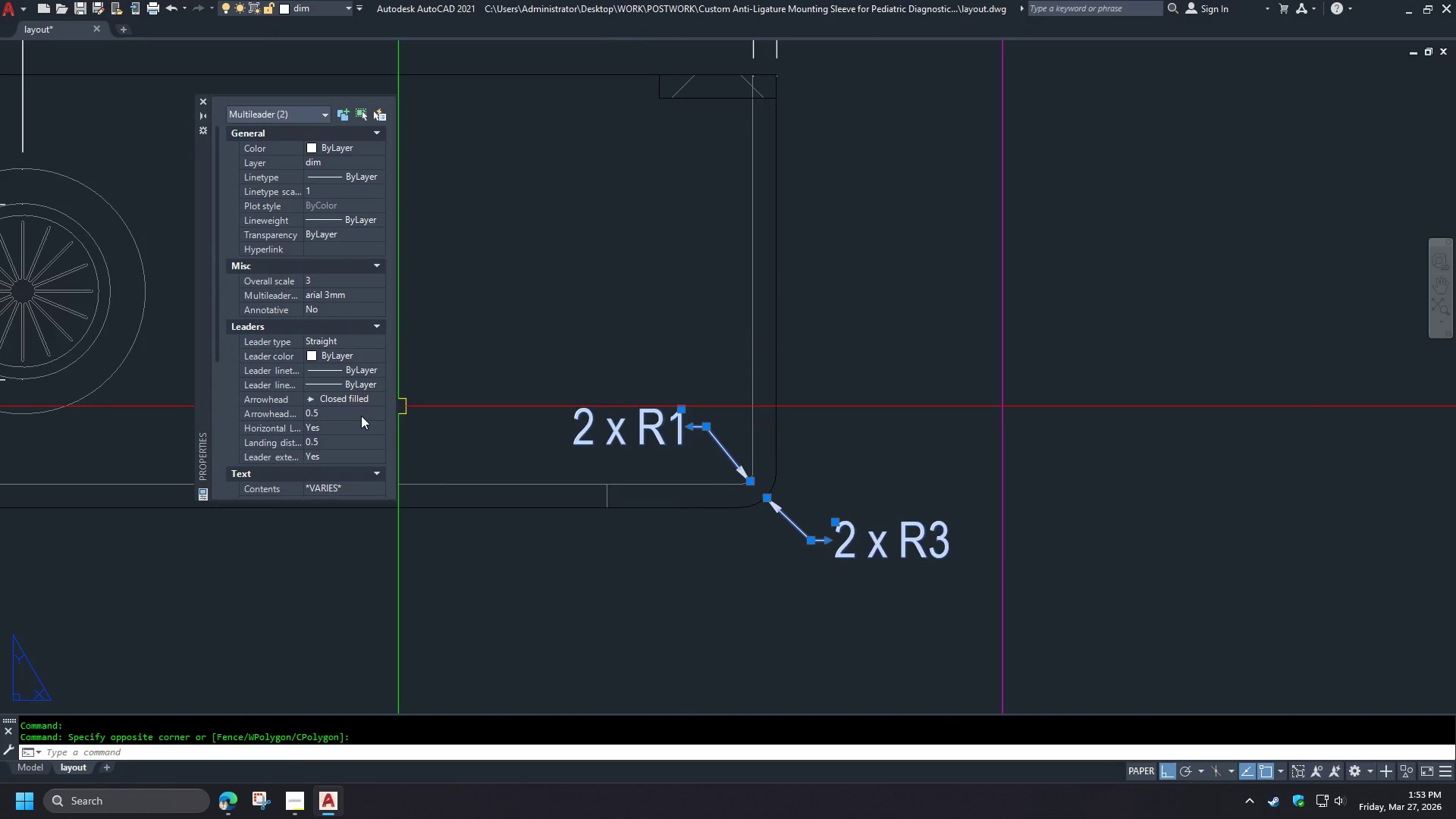 
left_click([337, 414])
 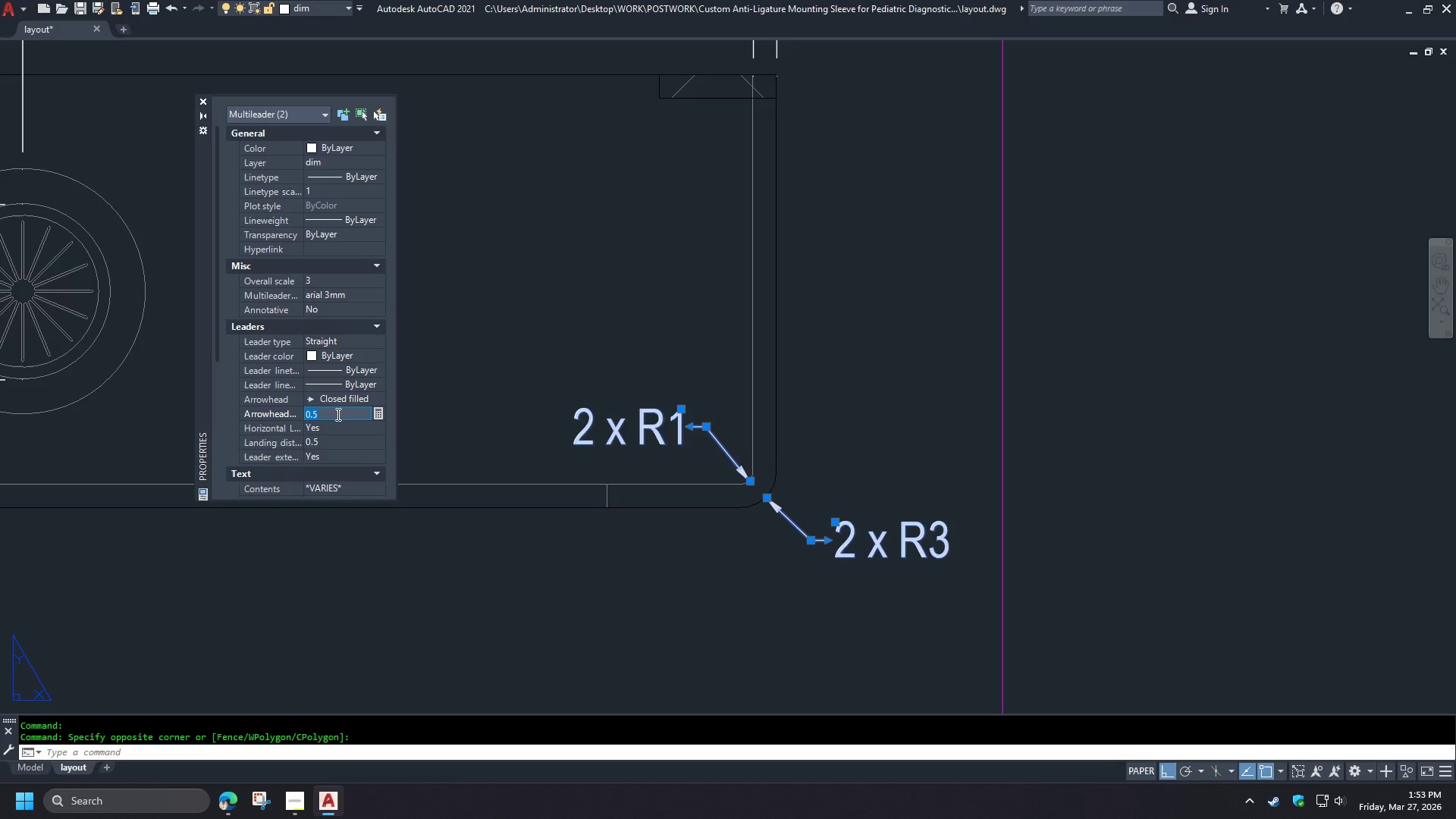 
key(Numpad1)
 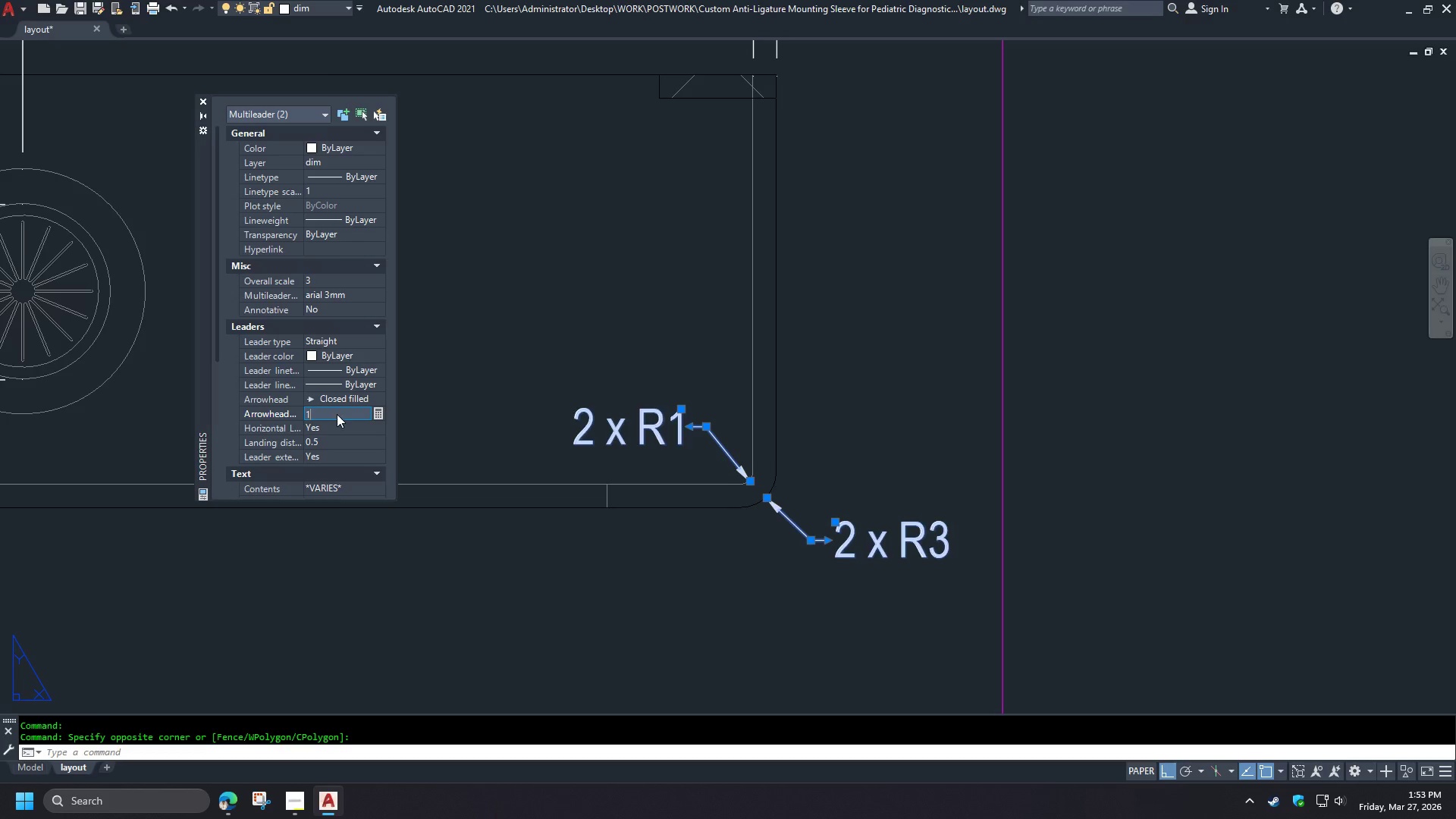 
key(NumpadEnter)
 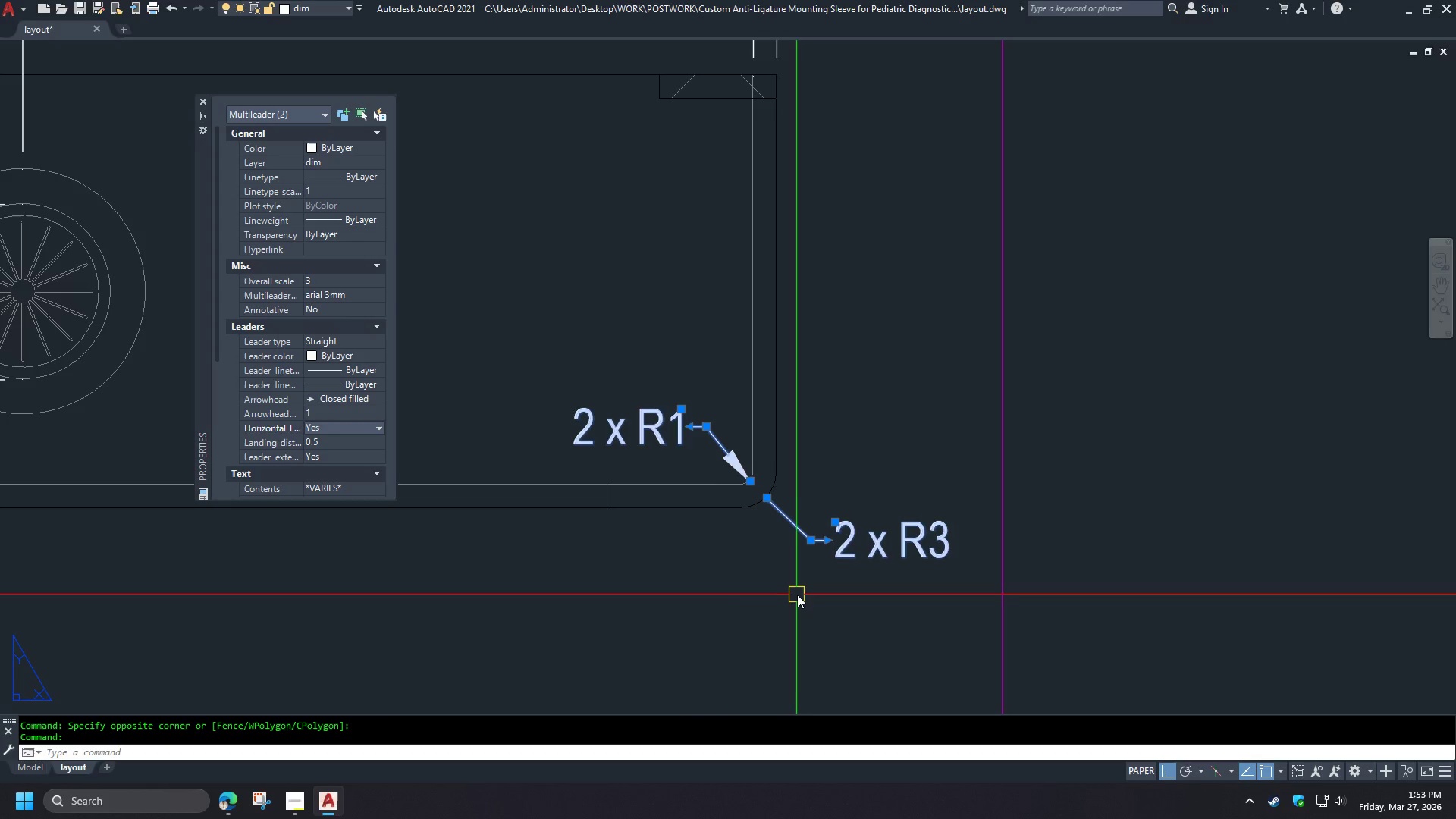 
key(Escape)
 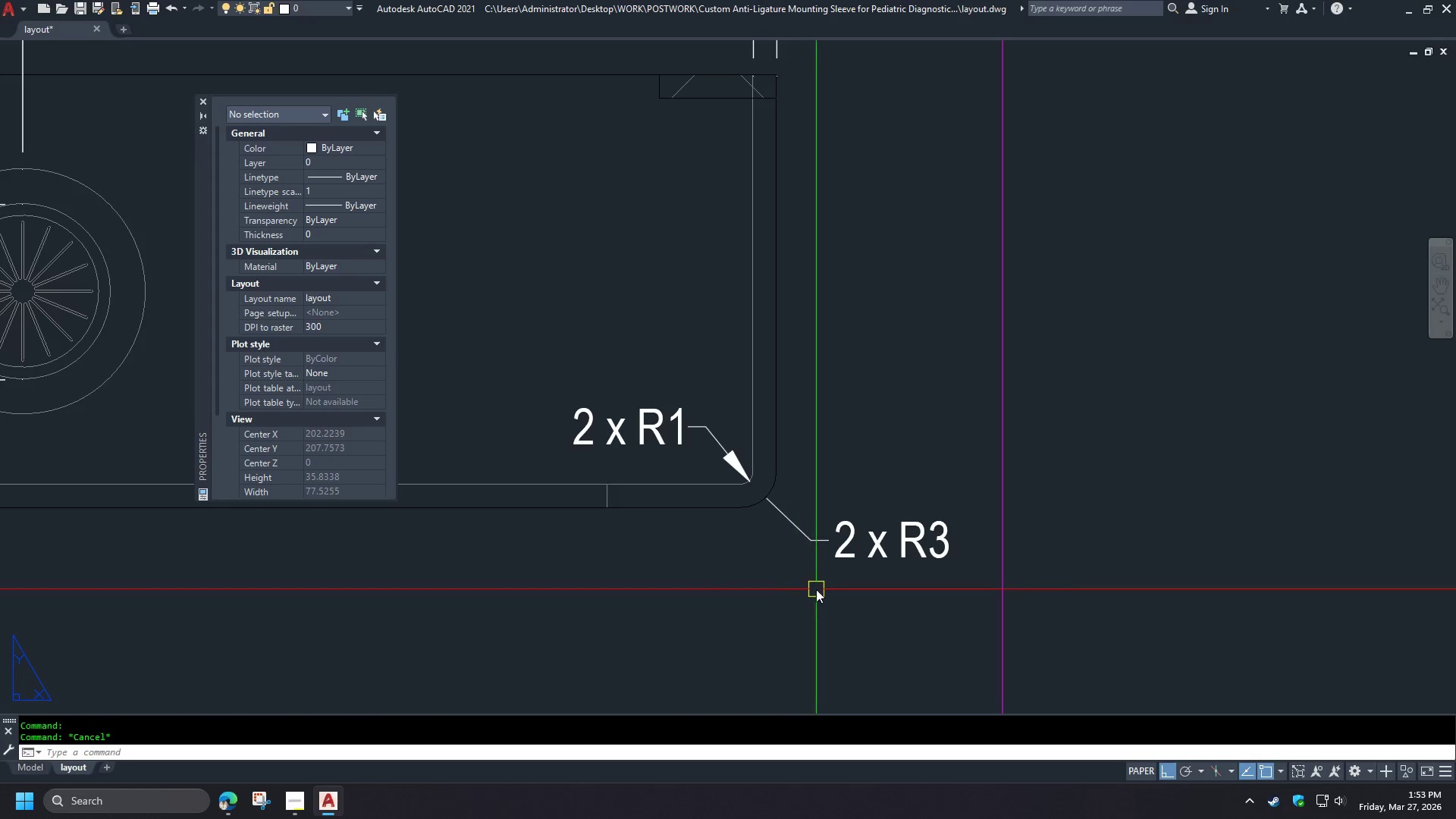 
key(Control+ControlLeft)
 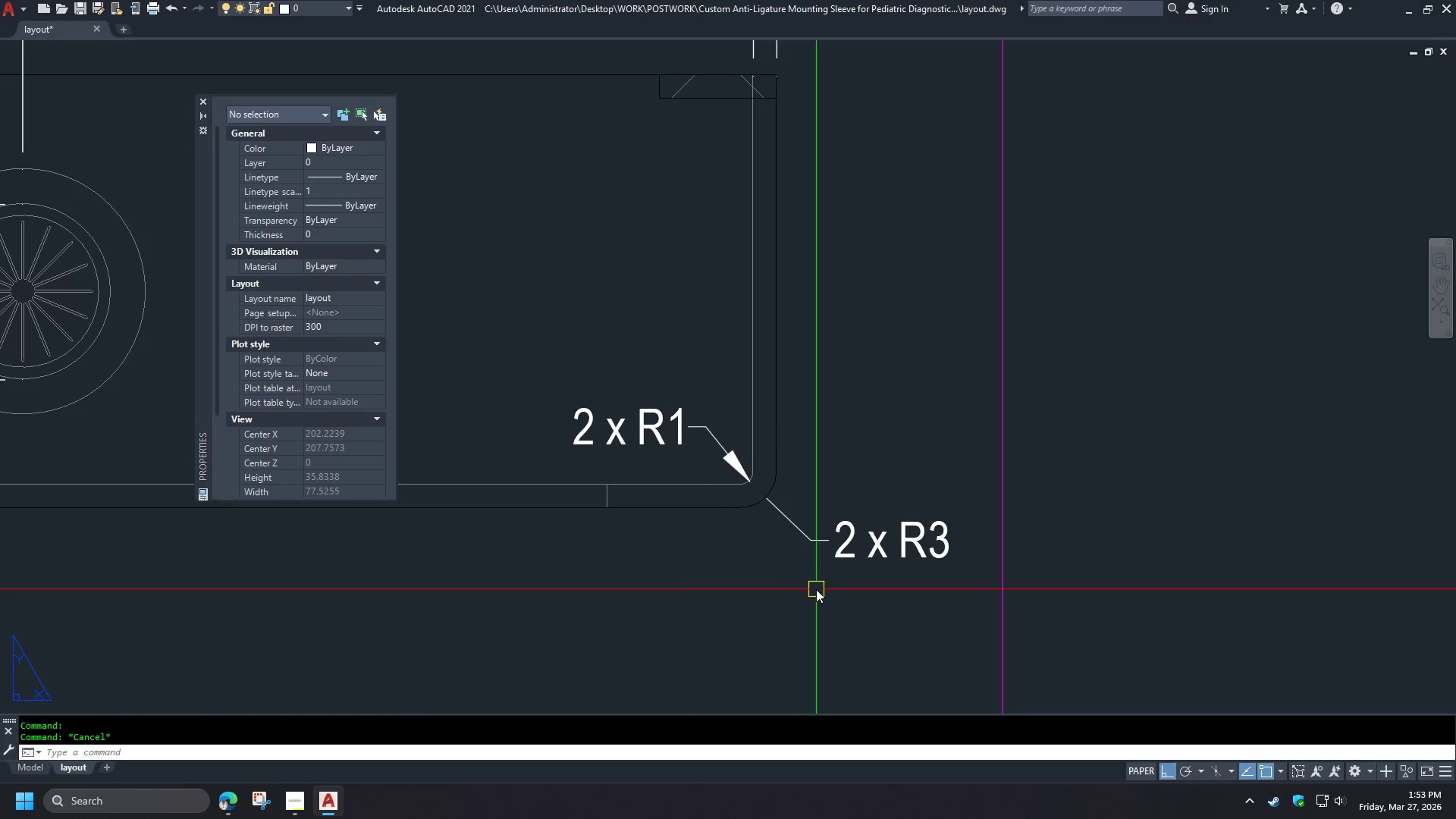 
key(Control+1)
 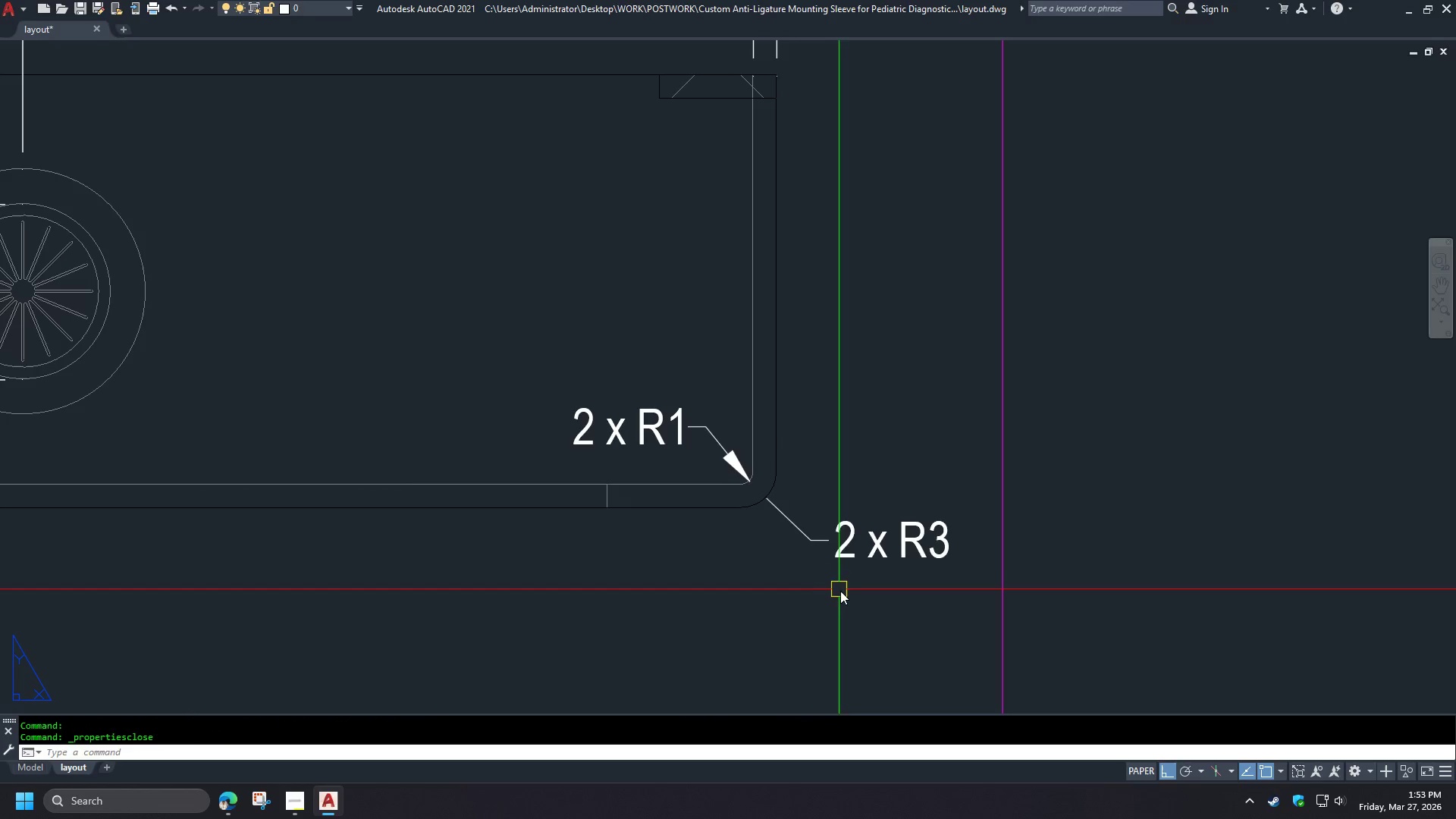 
key(S)
 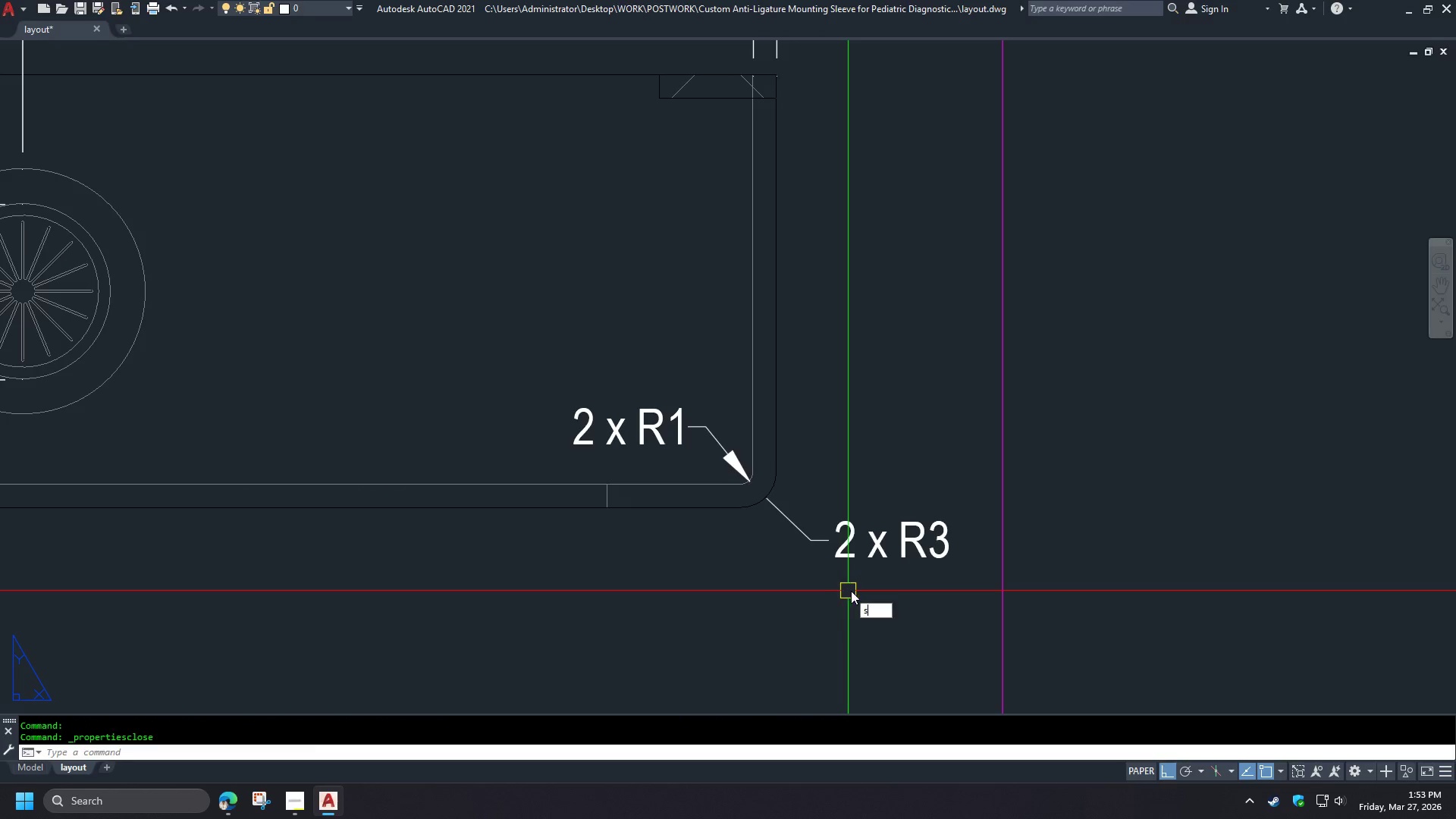 
key(Space)
 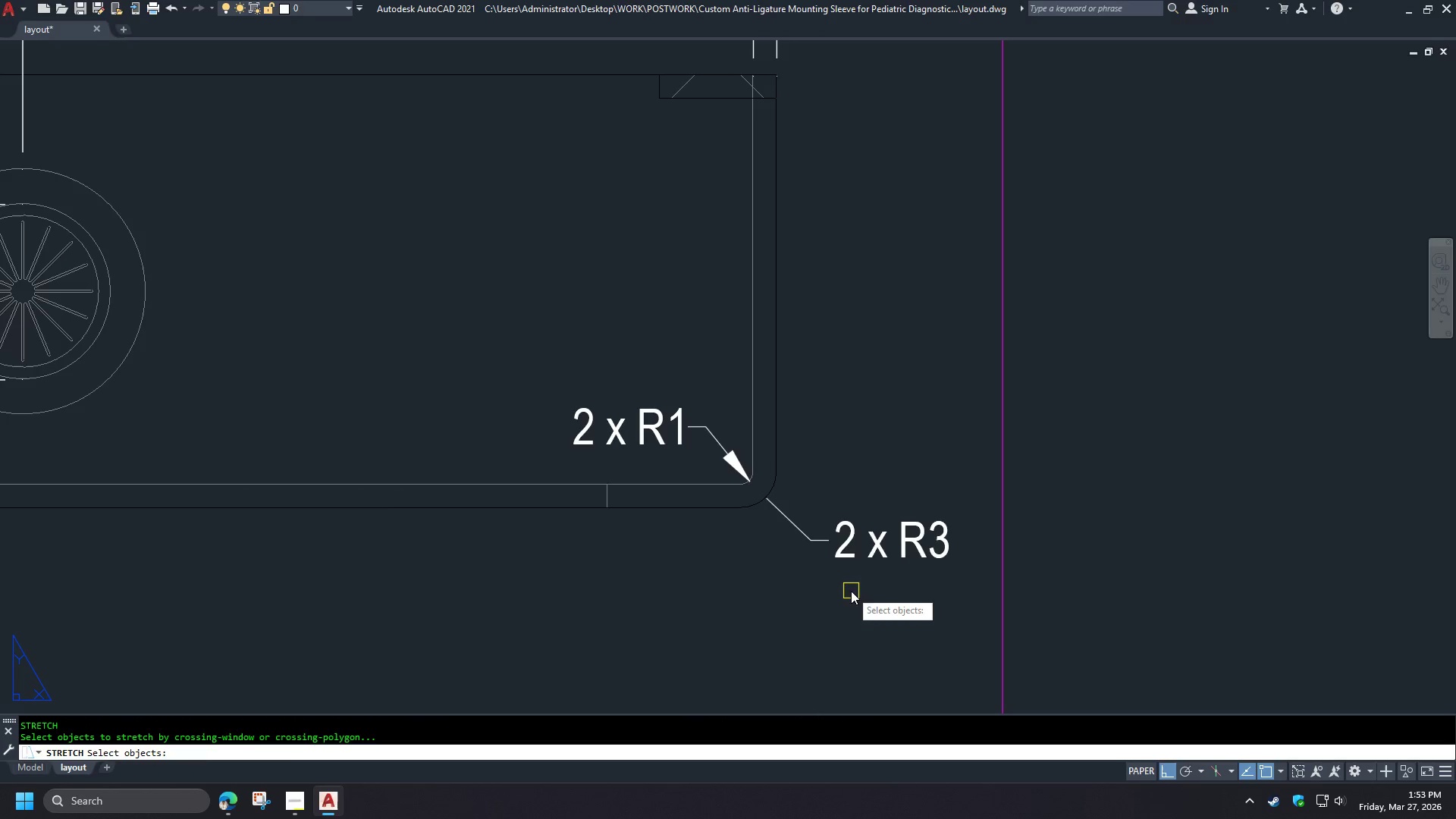 
left_click_drag(start_coordinate=[851, 591], to_coordinate=[846, 582])
 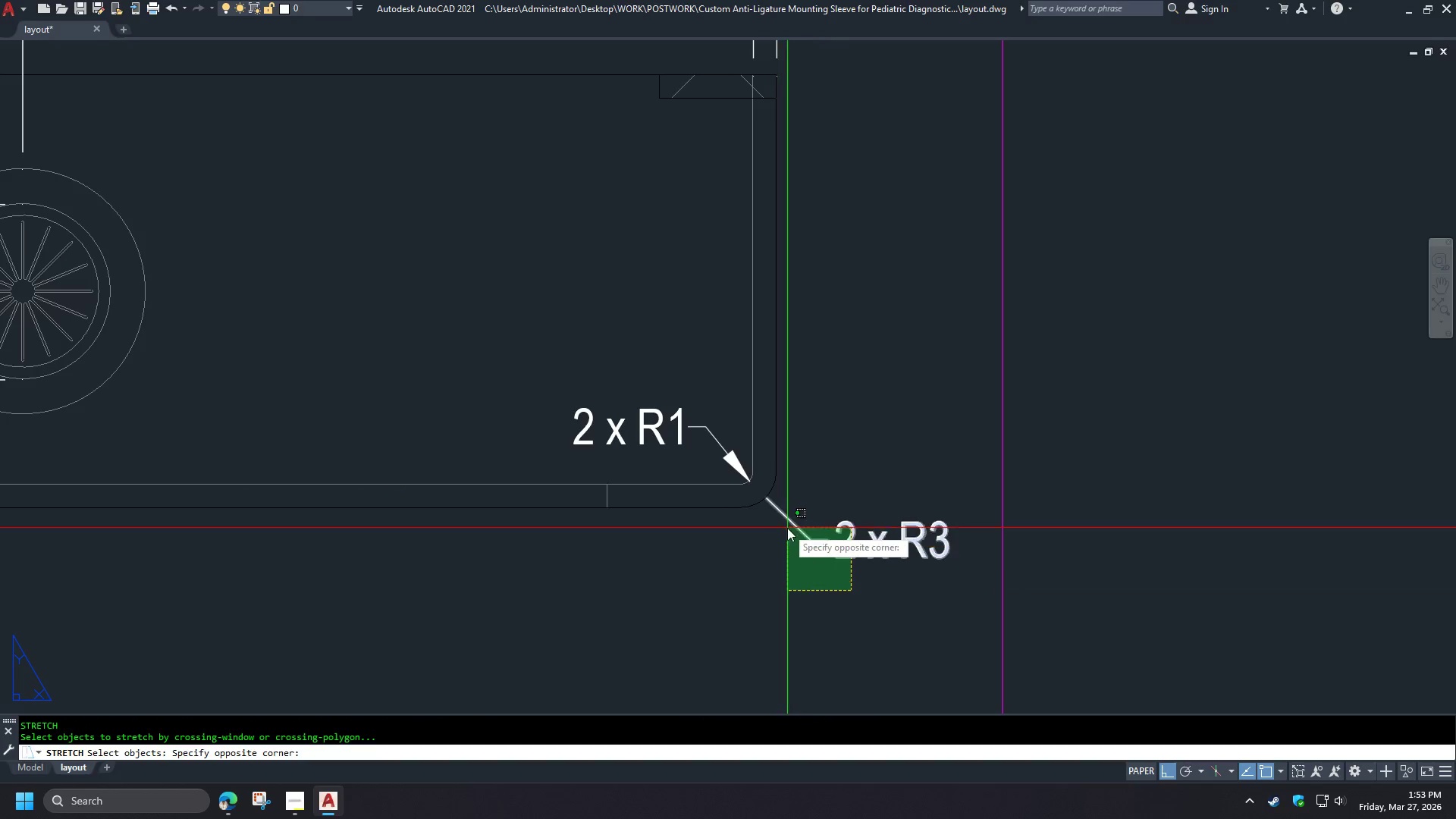 
double_click([787, 528])
 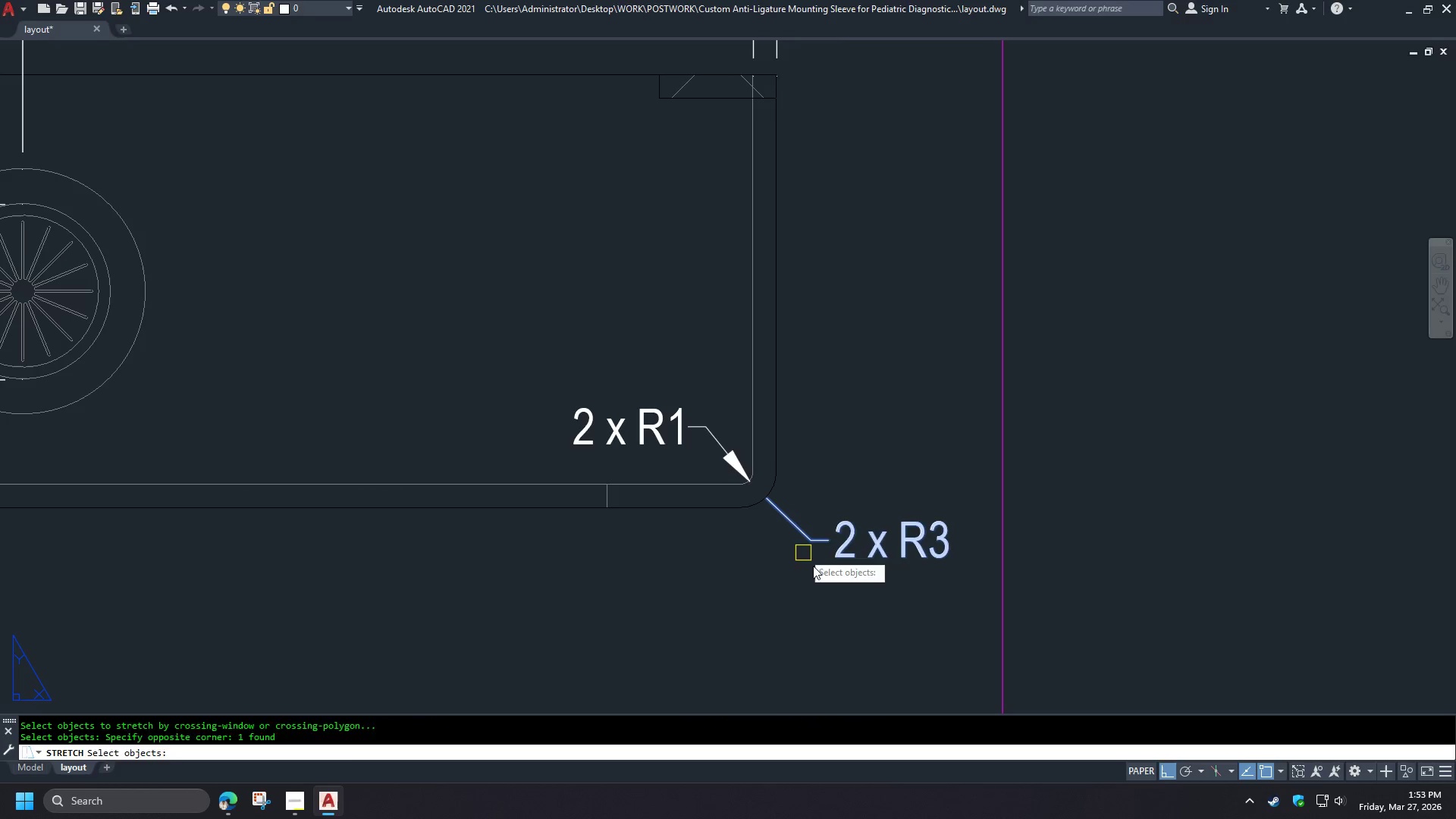 
key(Space)
 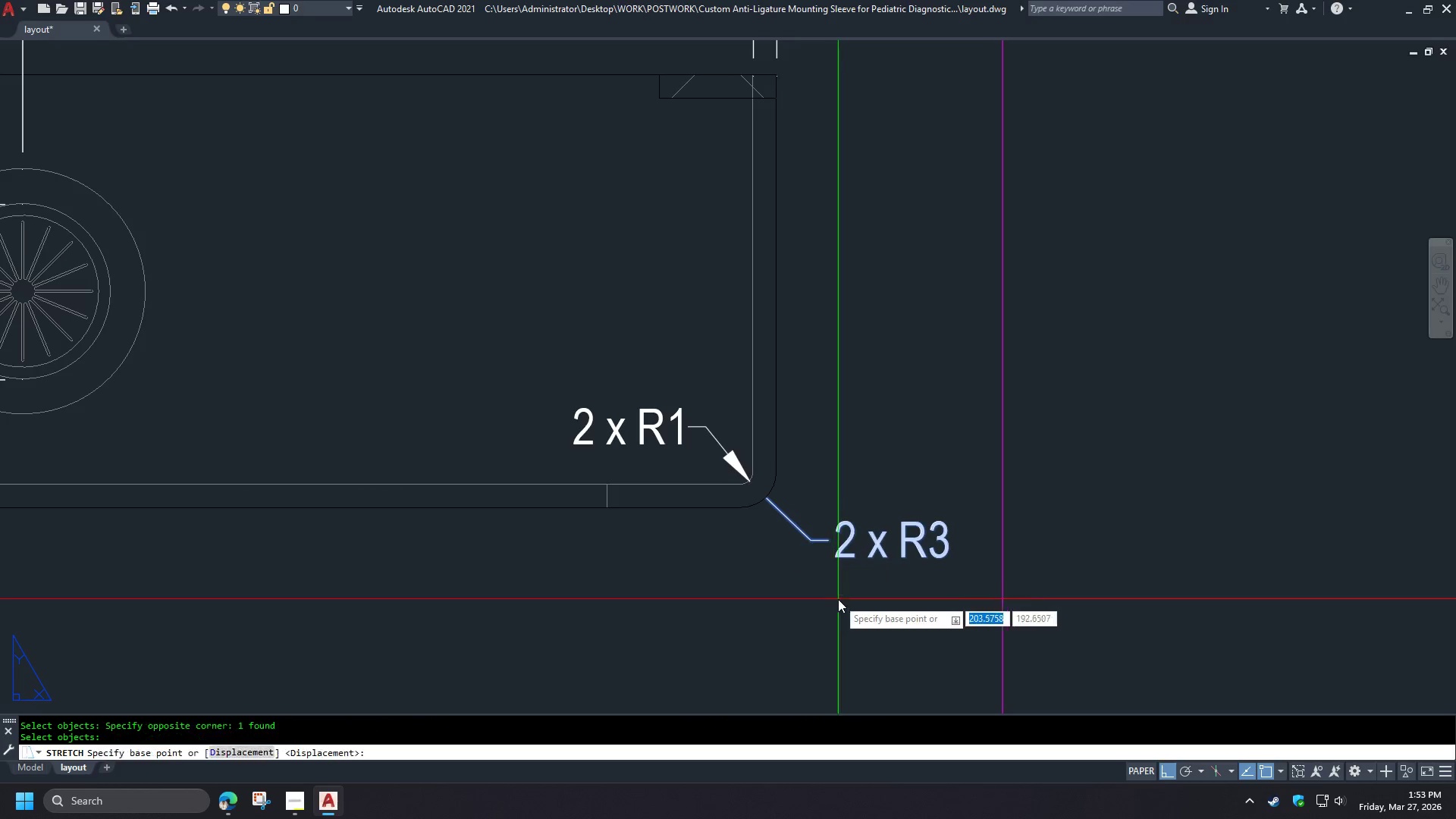 
hold_key(key=ShiftLeft, duration=1.5)
 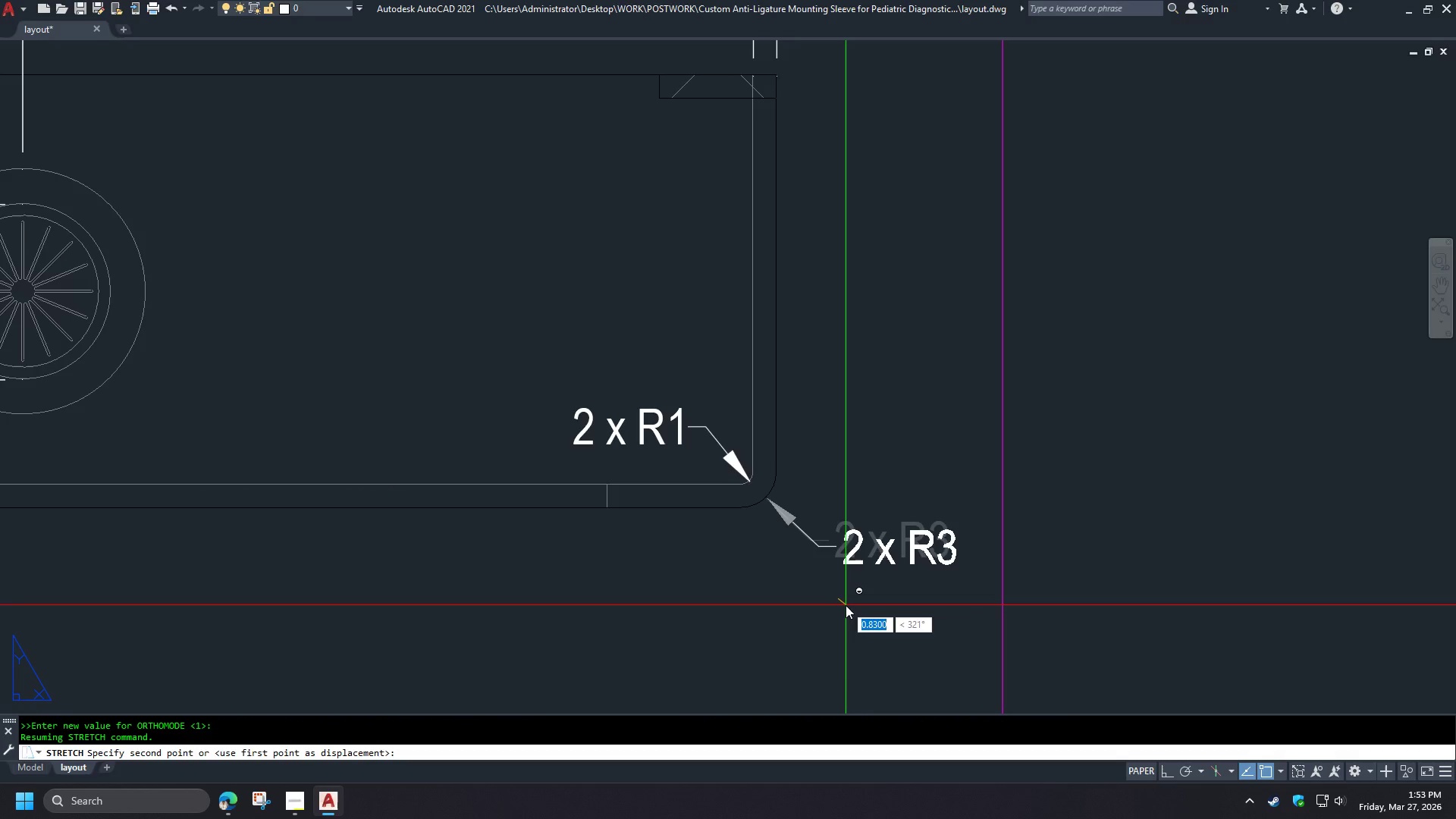 
hold_key(key=ShiftLeft, duration=1.52)
 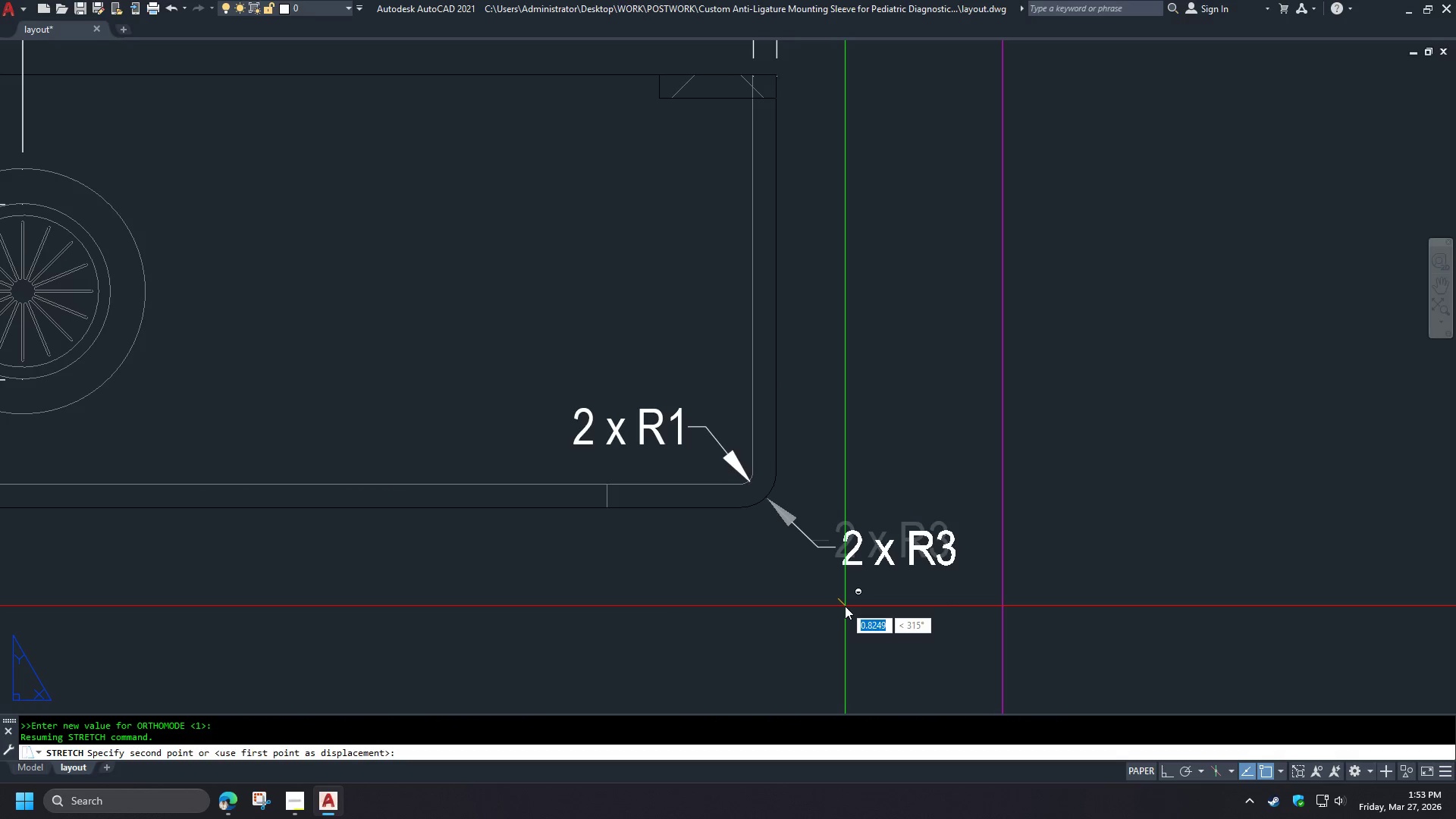 
hold_key(key=ShiftLeft, duration=1.51)
 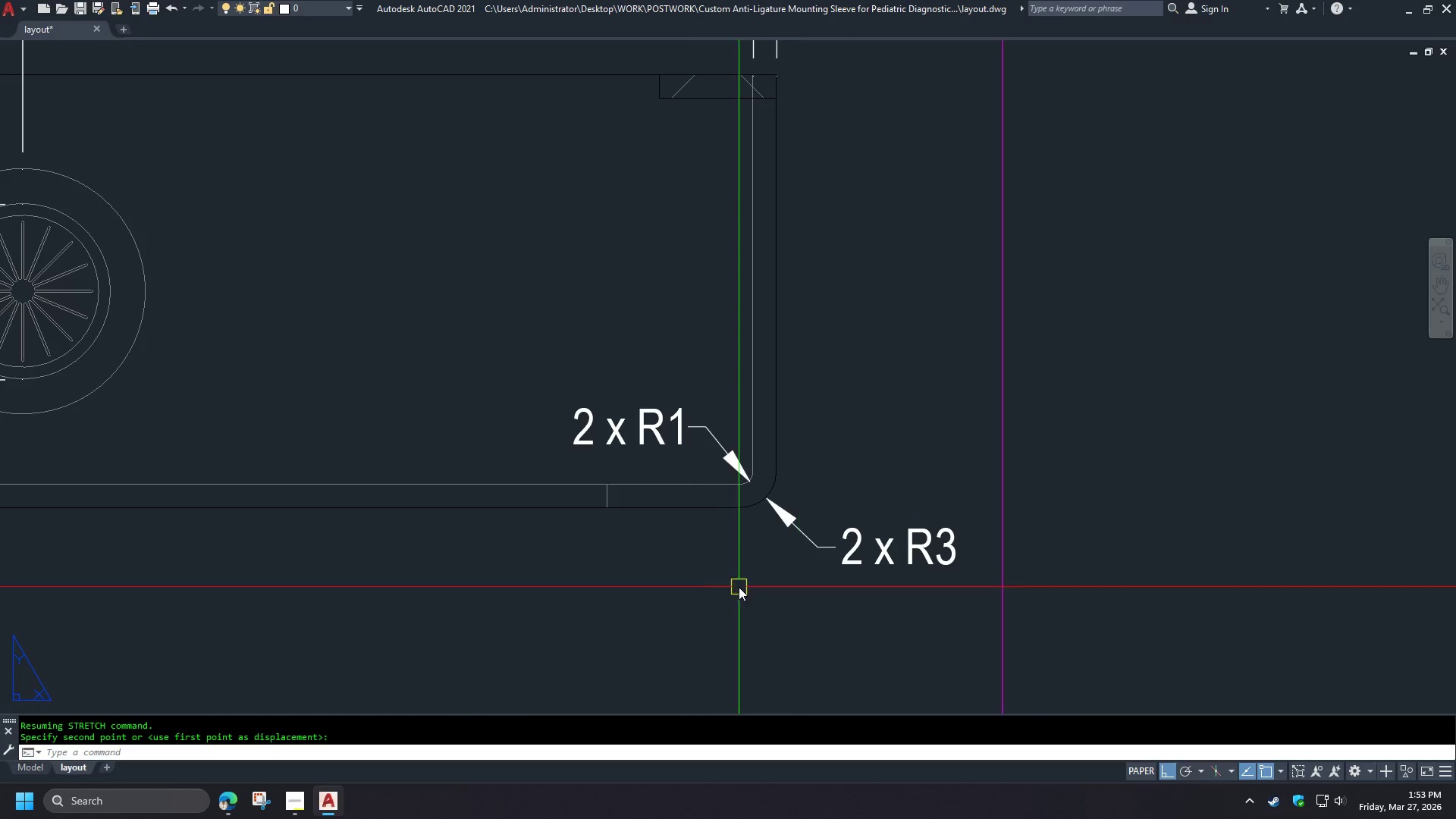 
hold_key(key=ShiftLeft, duration=0.47)
left_click([845, 606])
 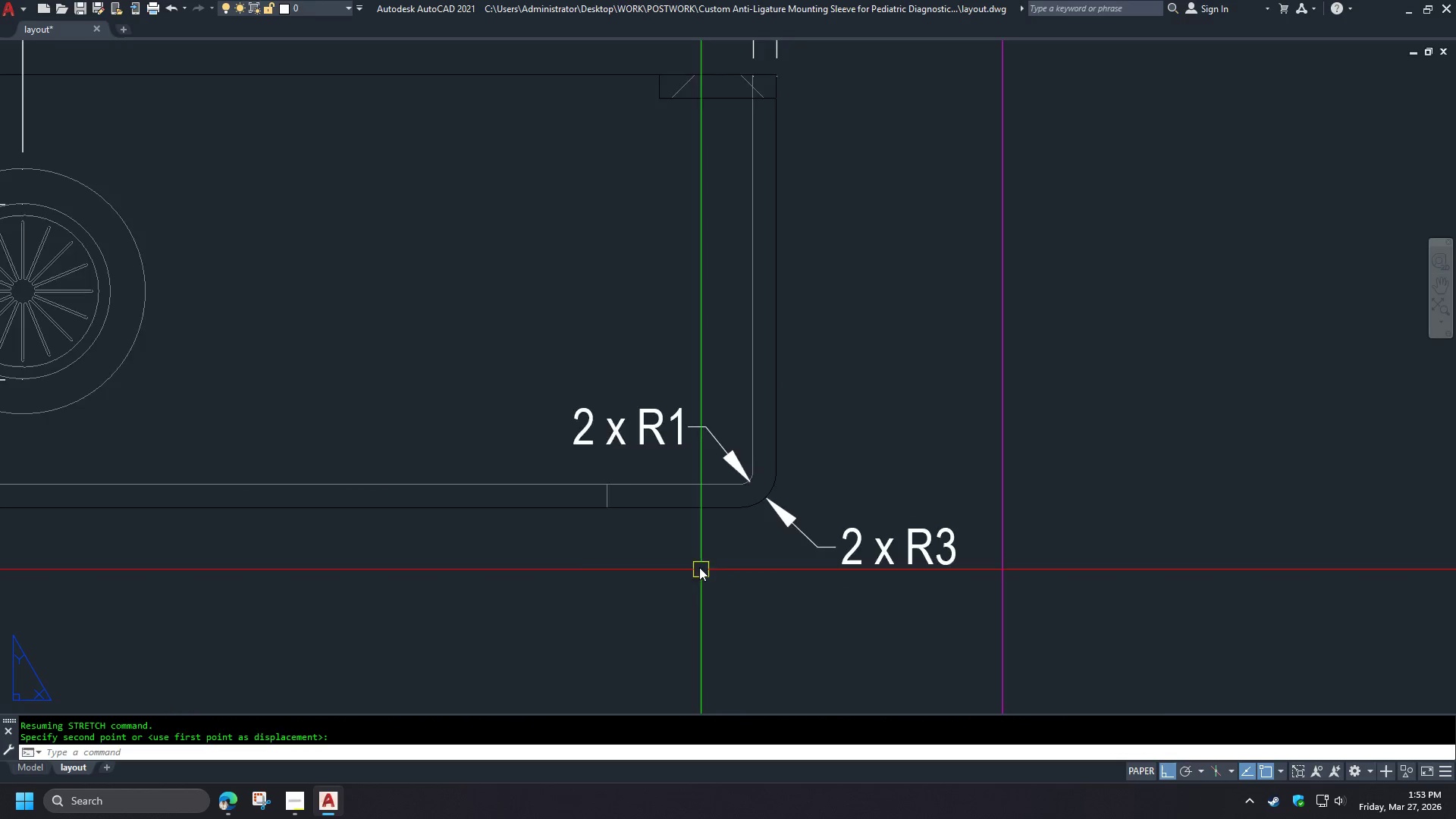 
scroll: coordinate [708, 544], scroll_direction: down, amount: 2.0
 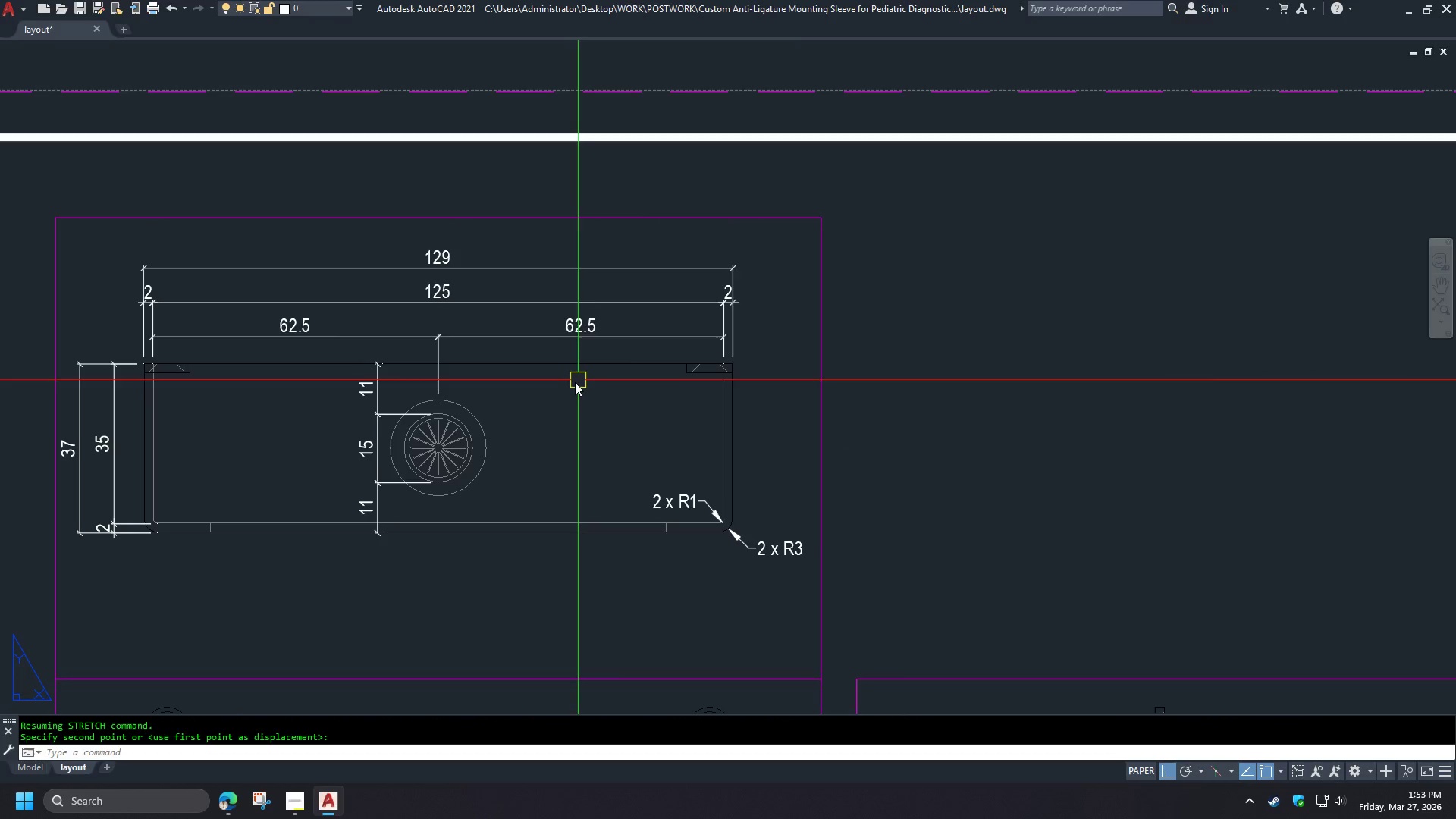 
wait(9.75)
 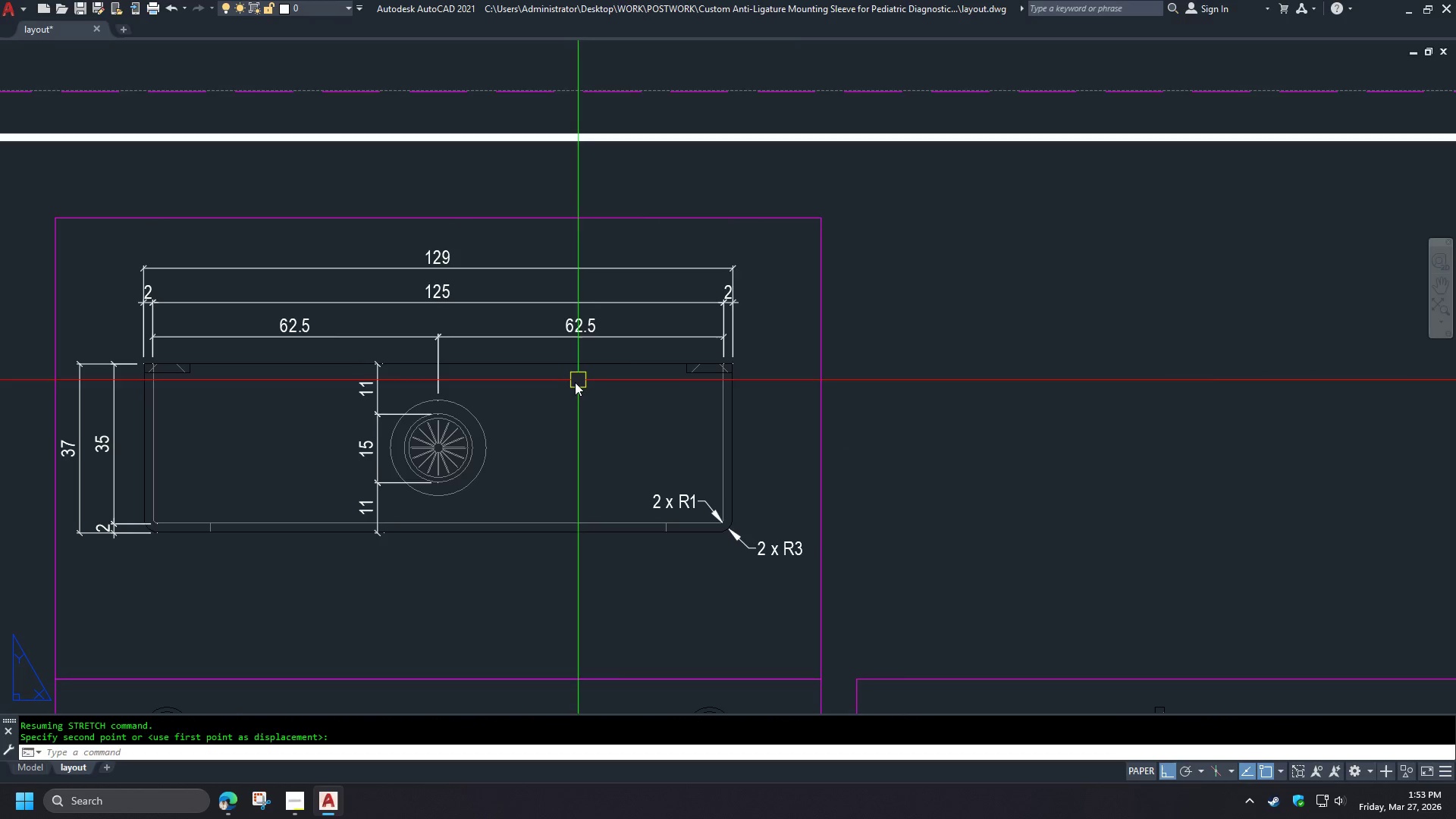 
type(pre )
 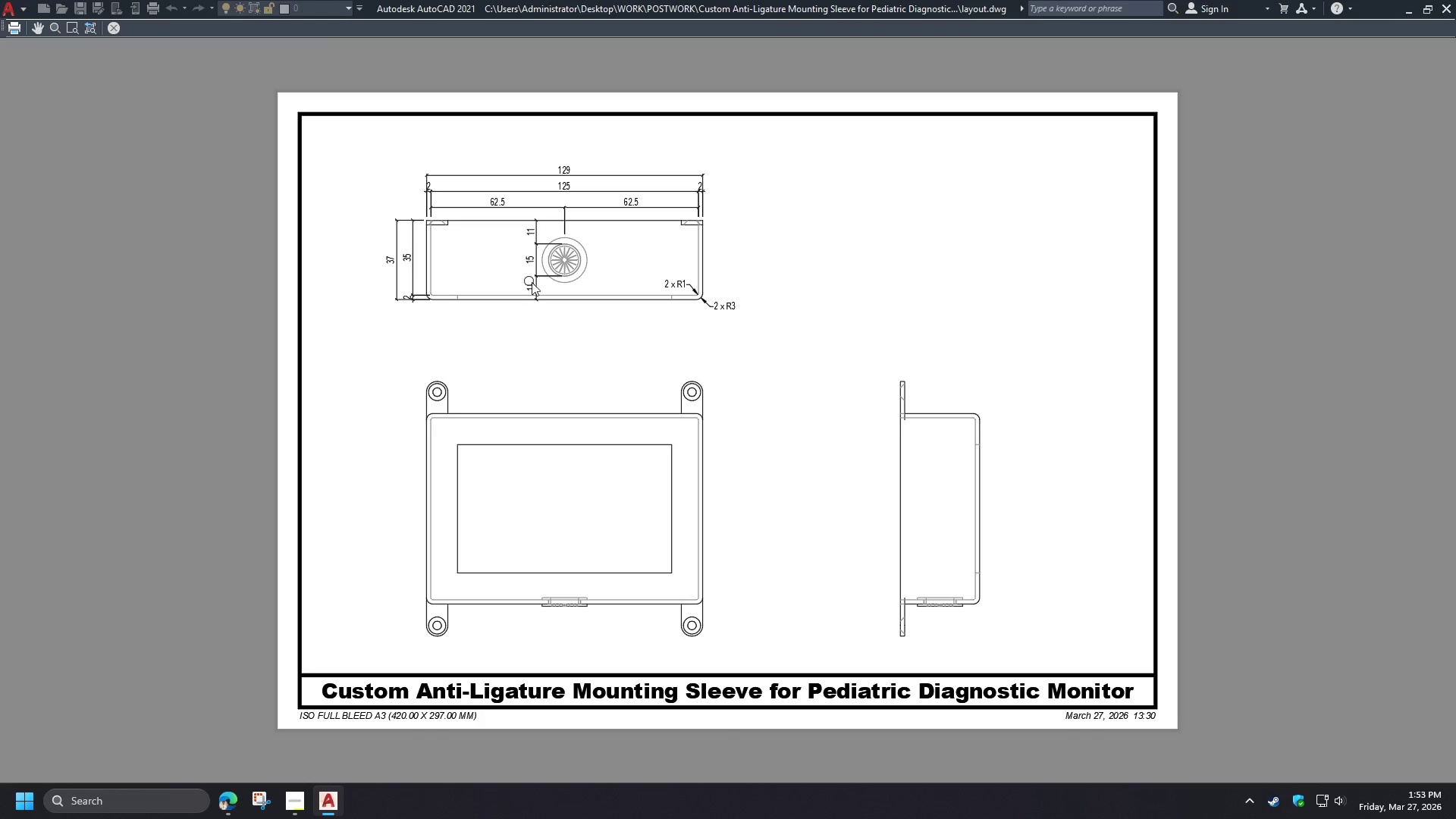 
scroll: coordinate [207, 359], scroll_direction: up, amount: 4.0
 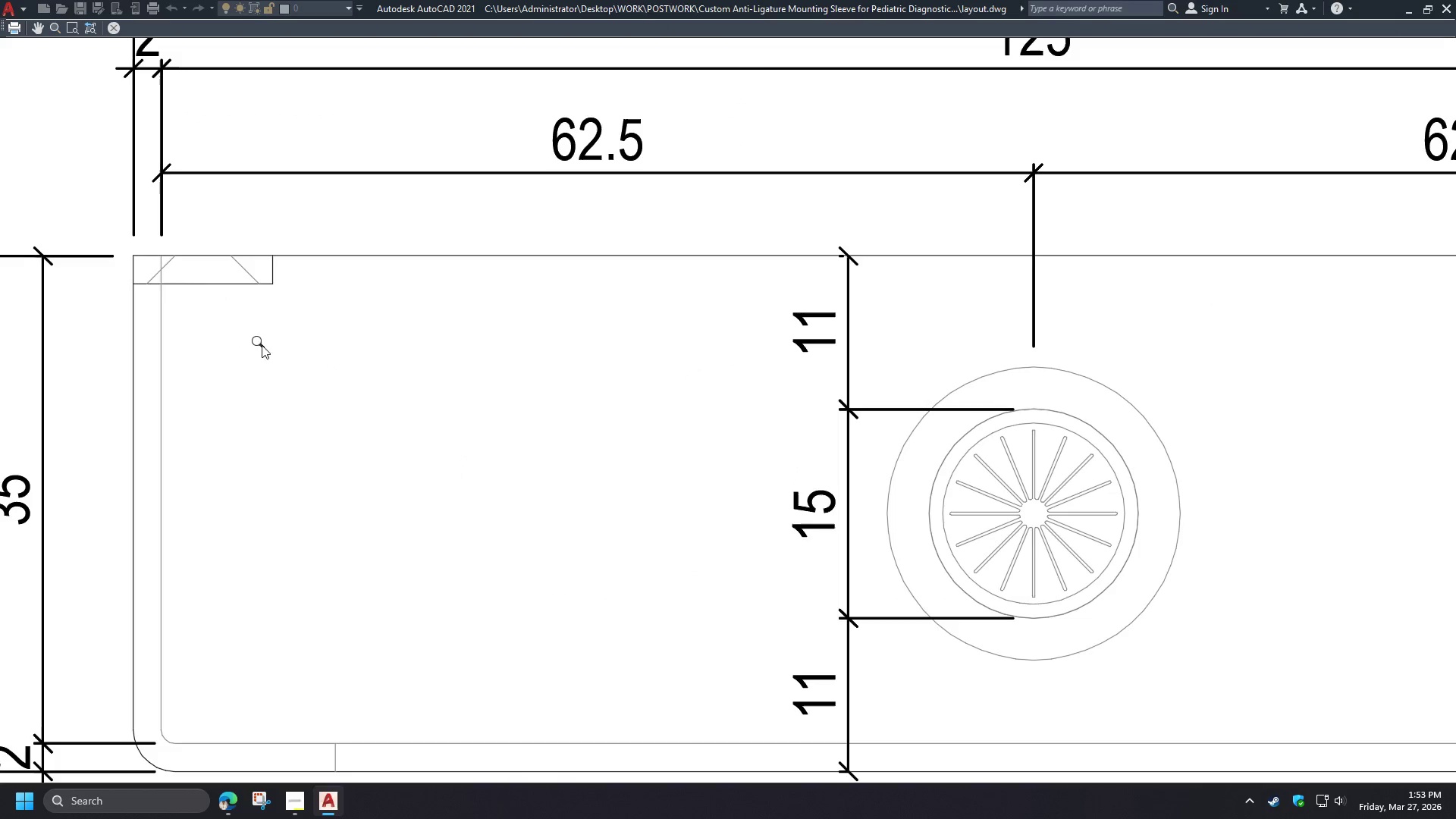 
scroll: coordinate [331, 336], scroll_direction: down, amount: 2.0
 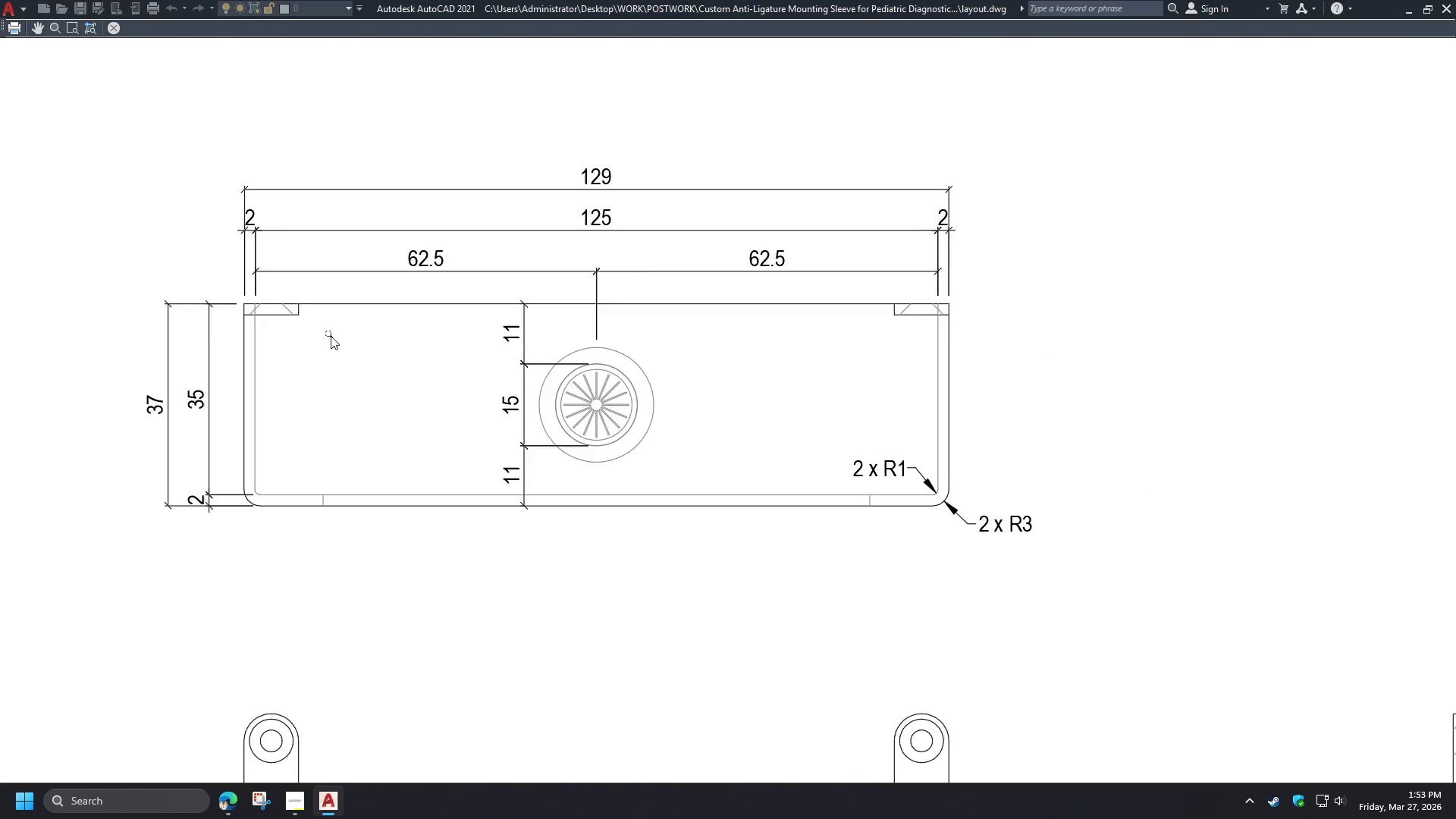 
scroll: coordinate [331, 336], scroll_direction: up, amount: 2.0
 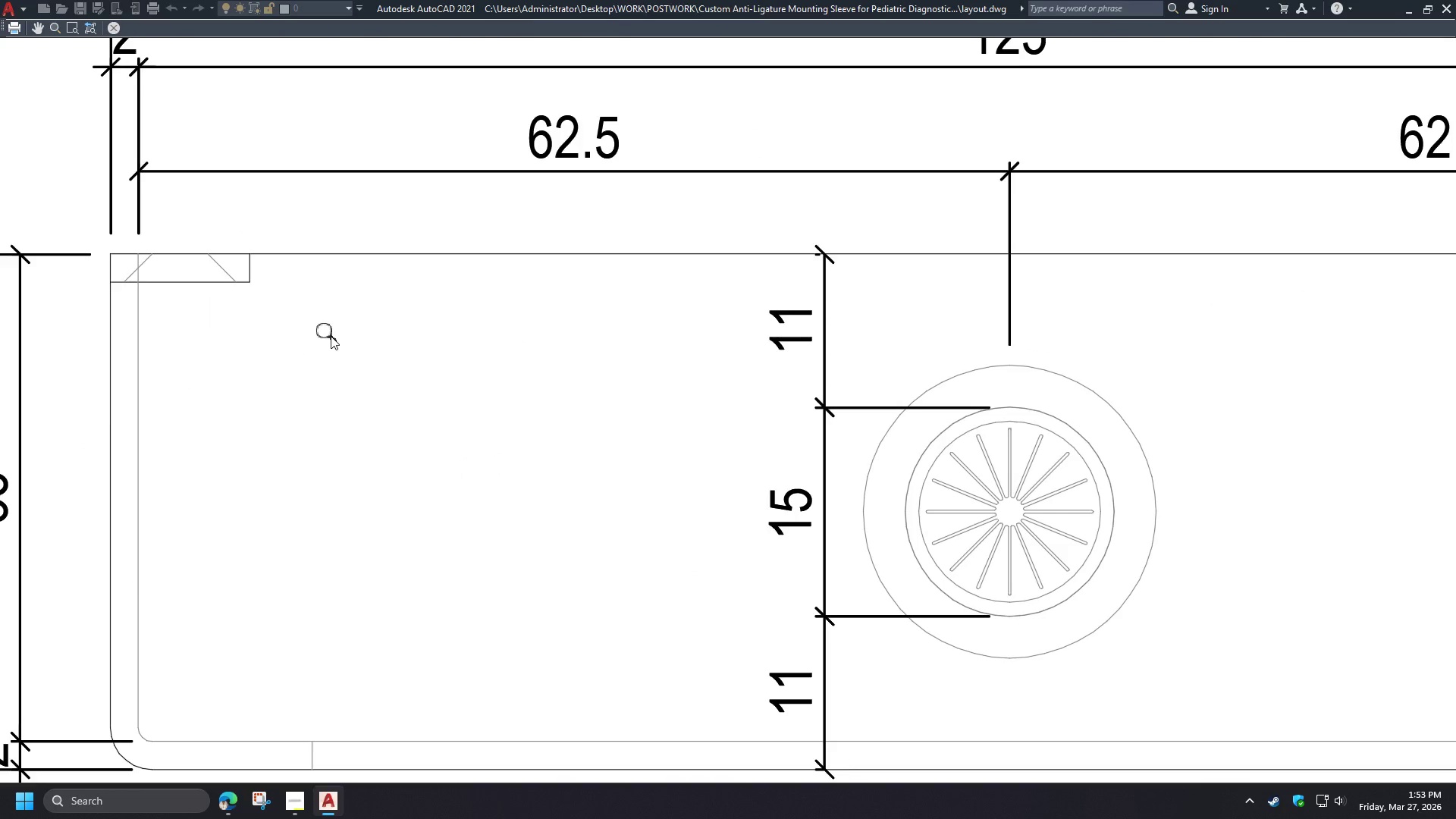 
key(Escape)
 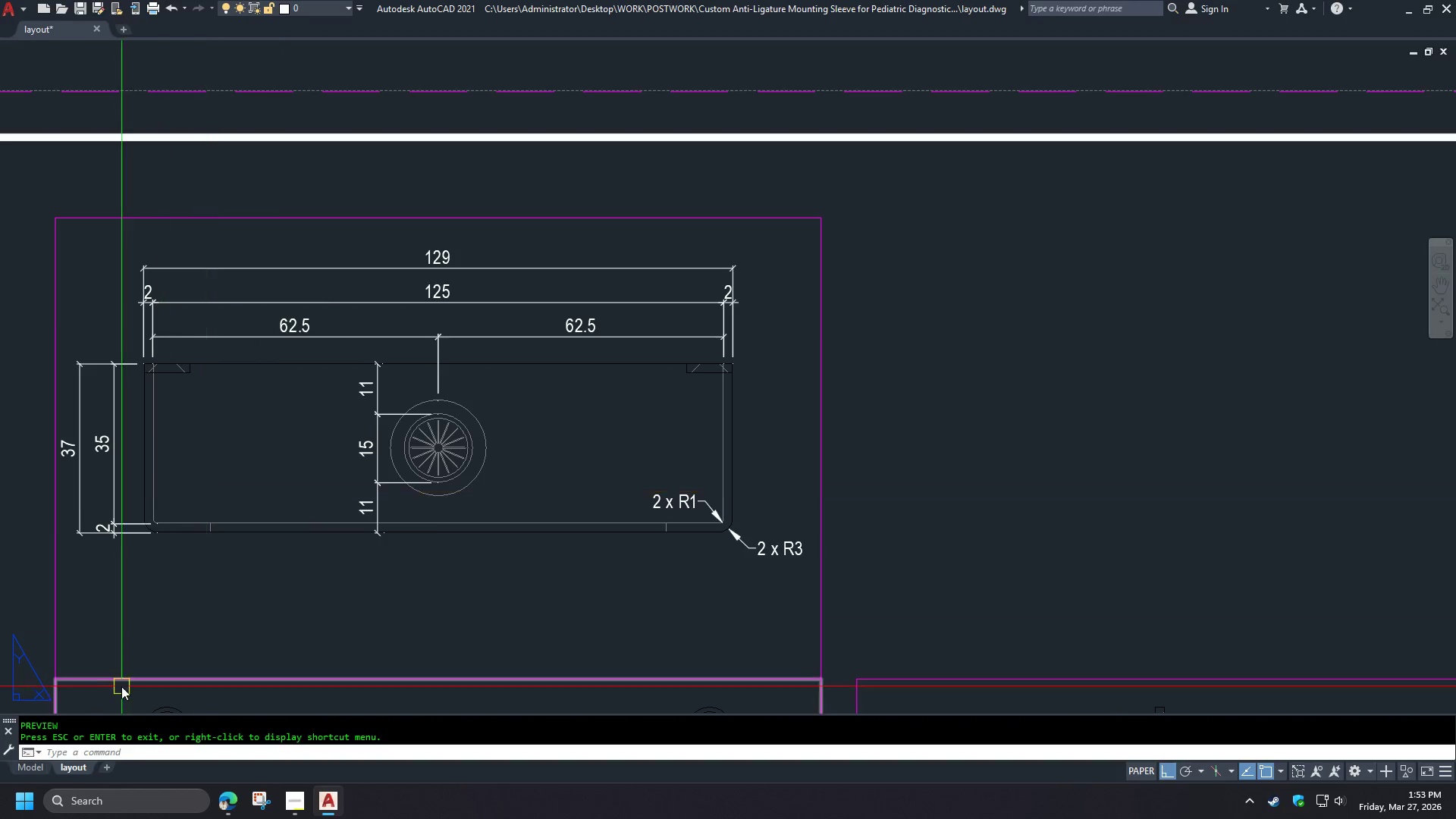 
scroll: coordinate [331, 336], scroll_direction: down, amount: 1.0
 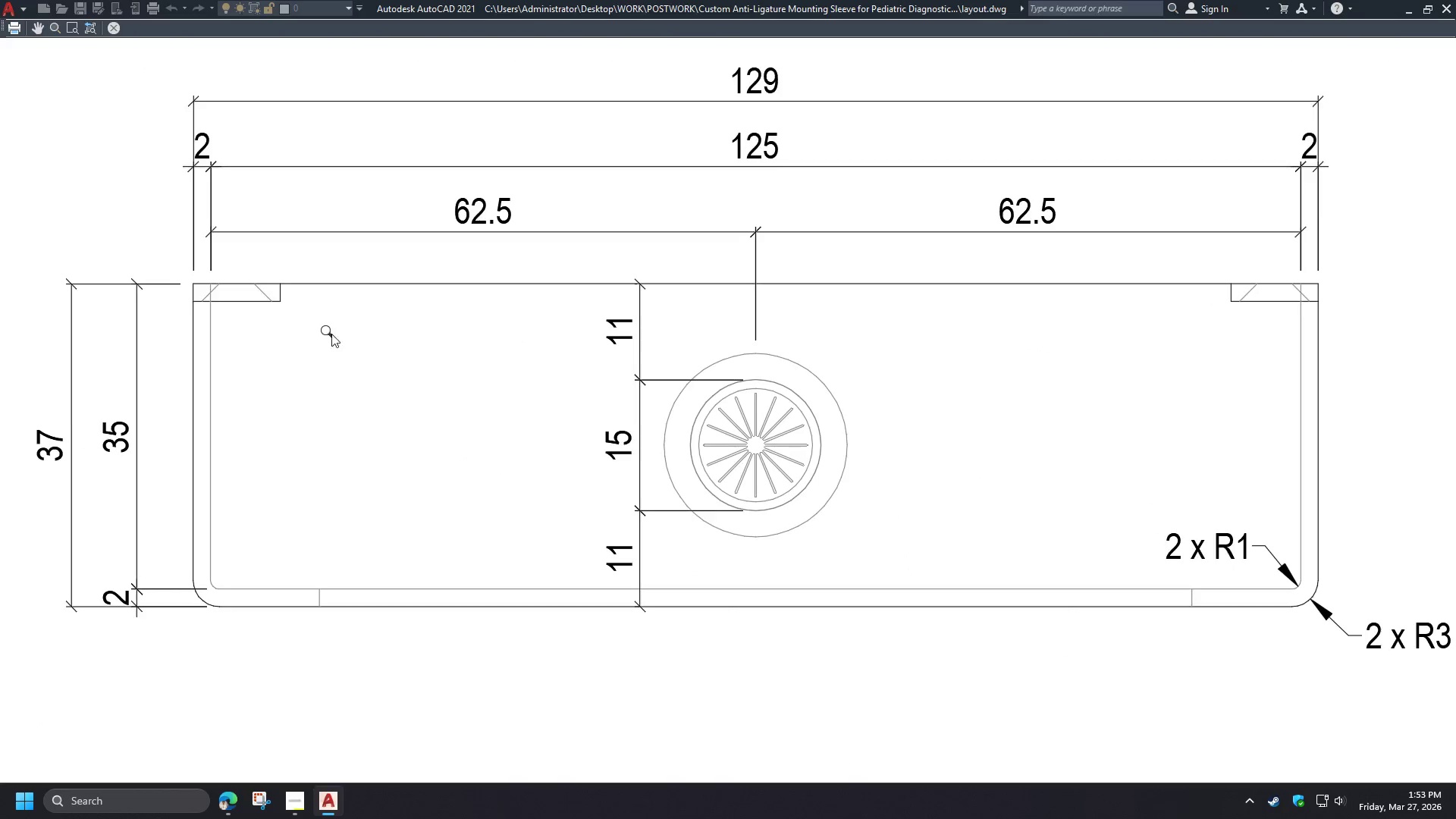 
left_click([28, 767])
 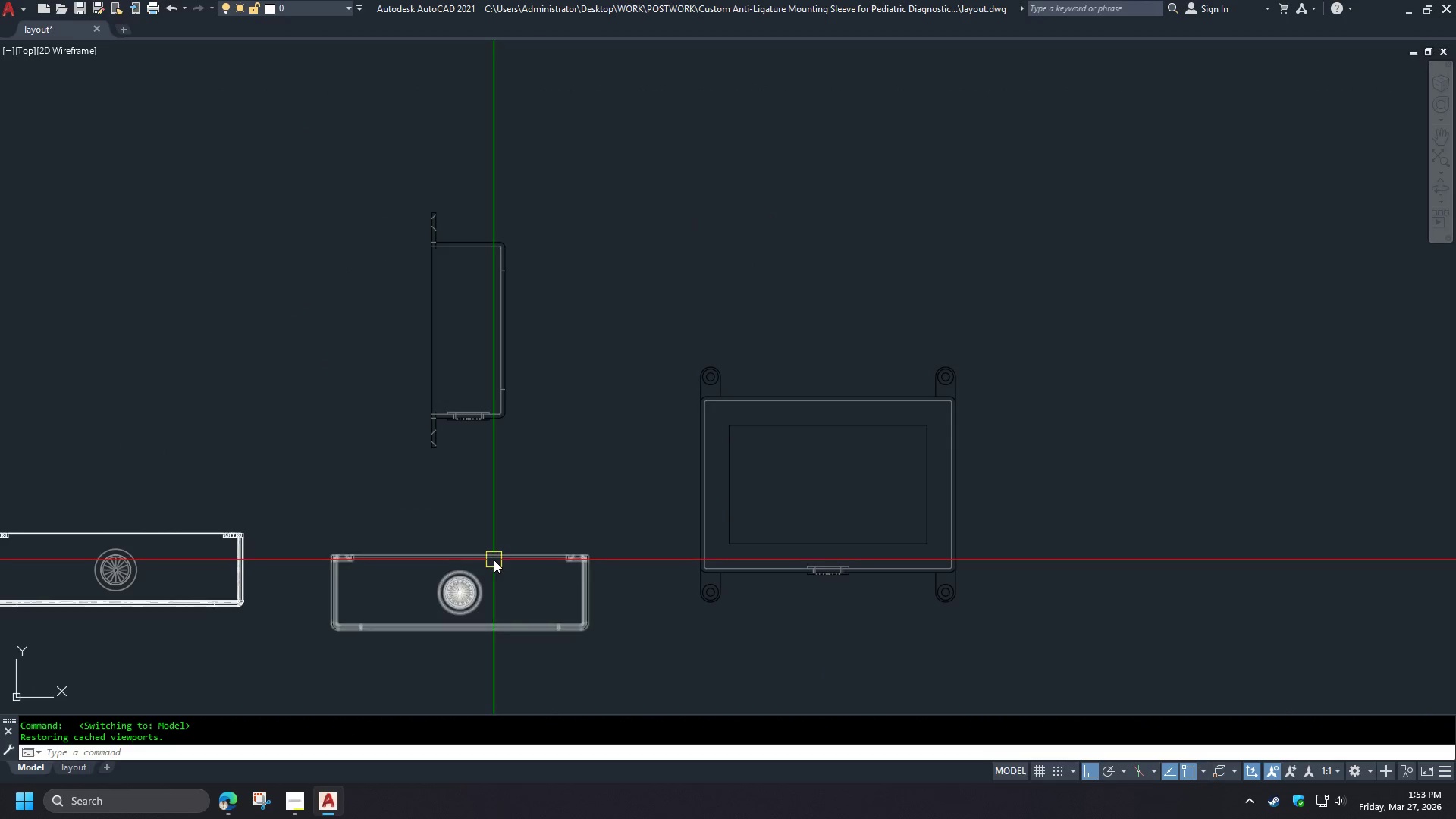 
left_click([494, 560])
 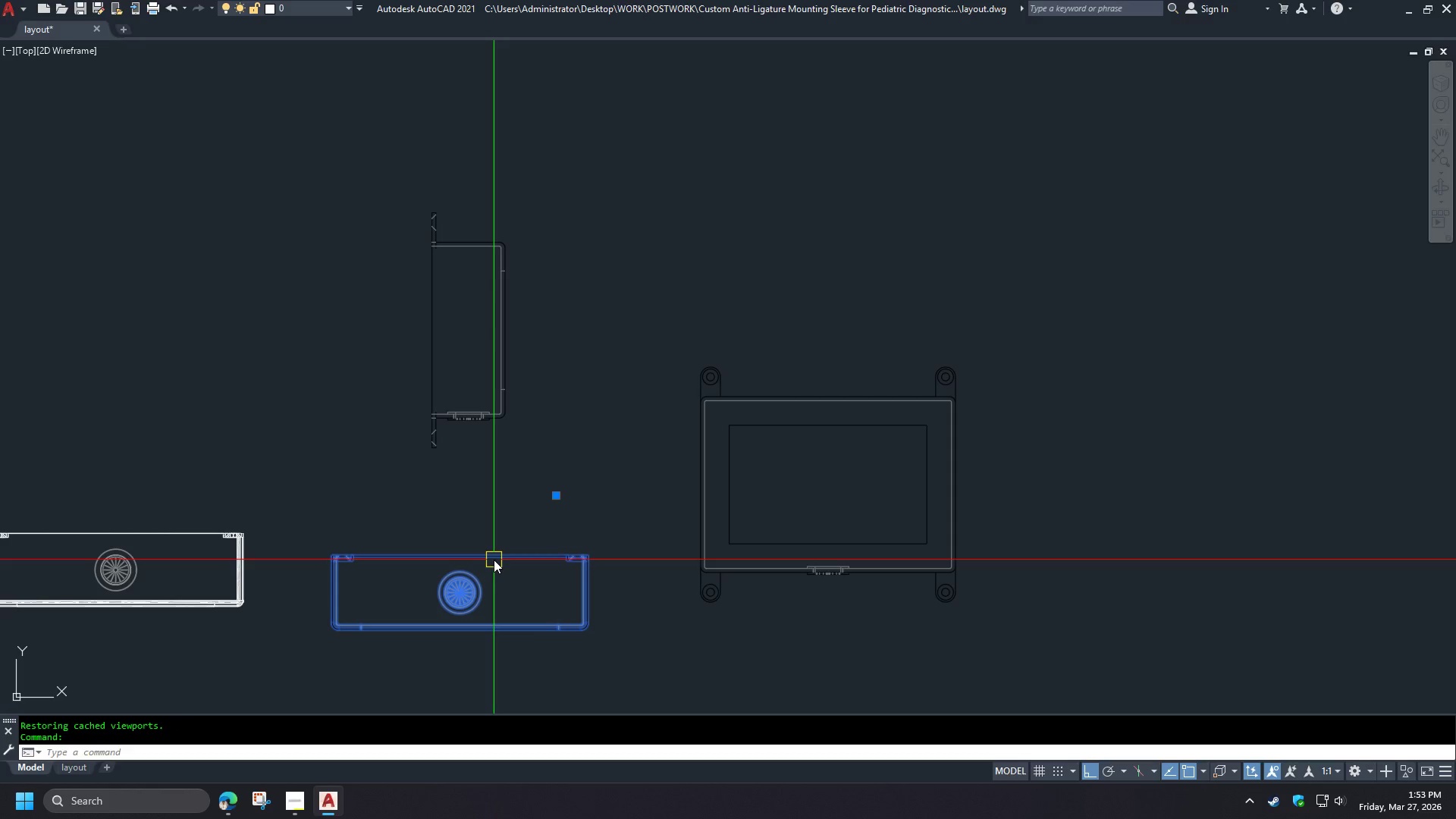 
right_click([494, 560])
 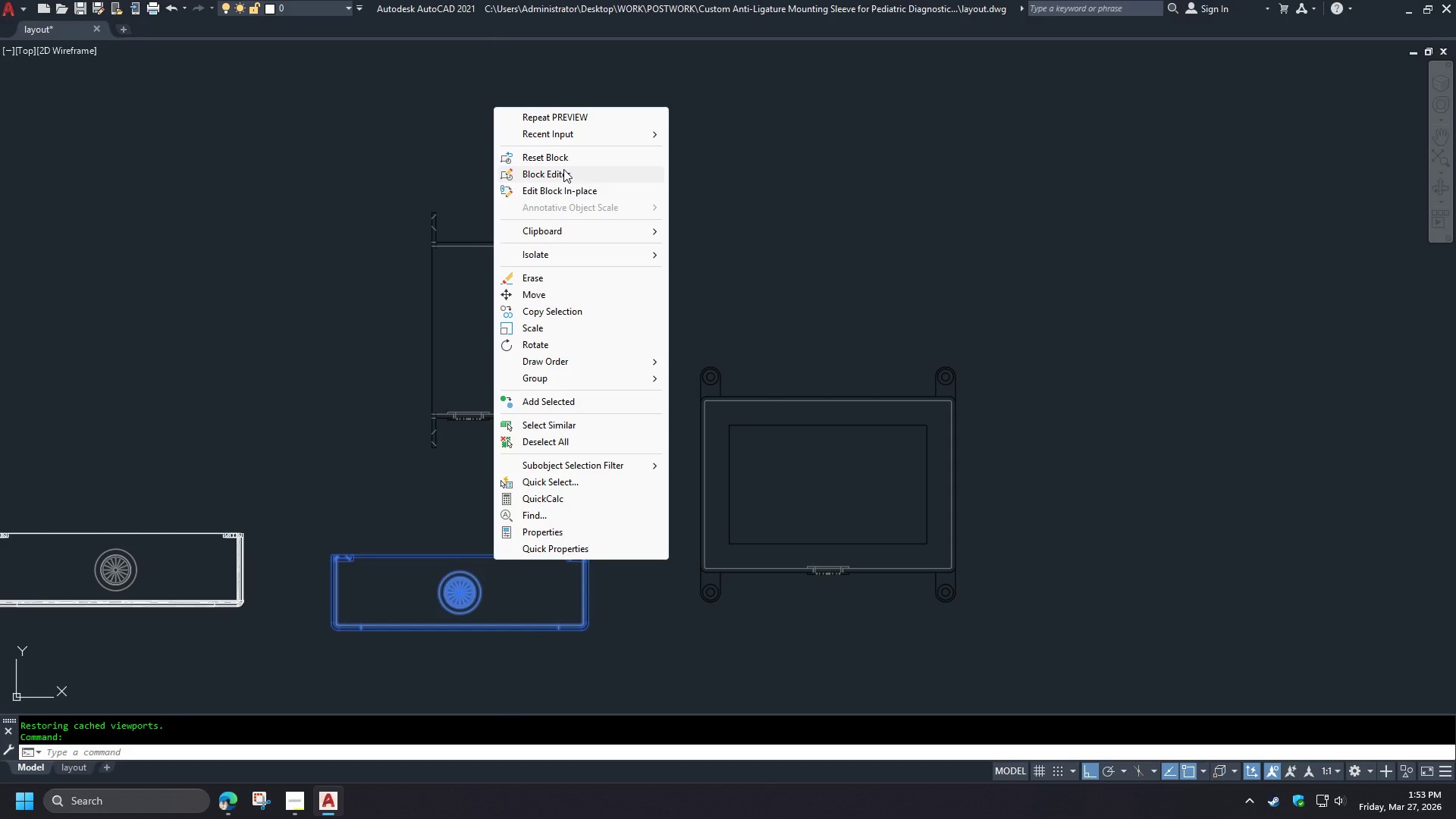 
left_click([563, 169])
 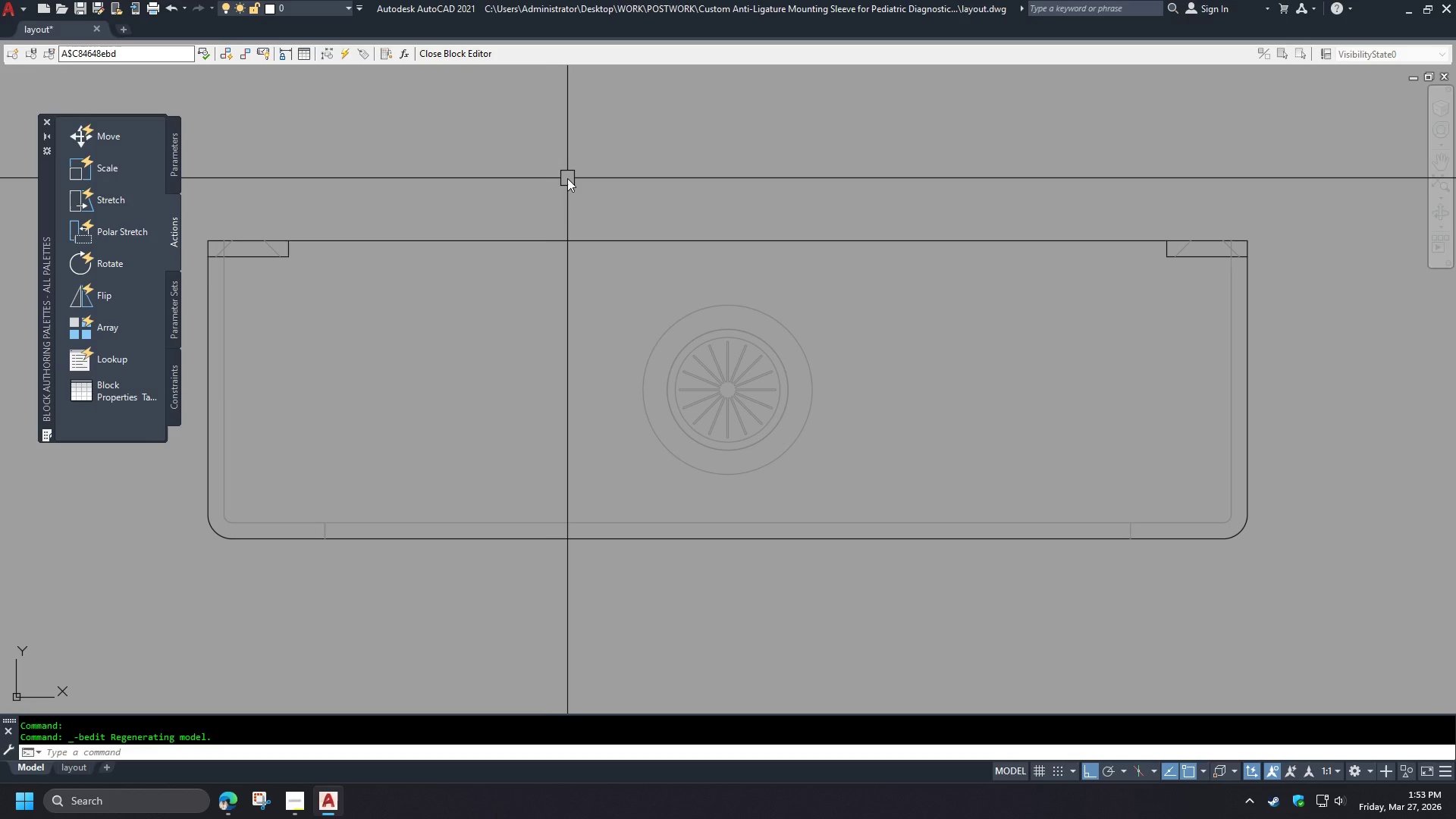 
key(Control+A)
 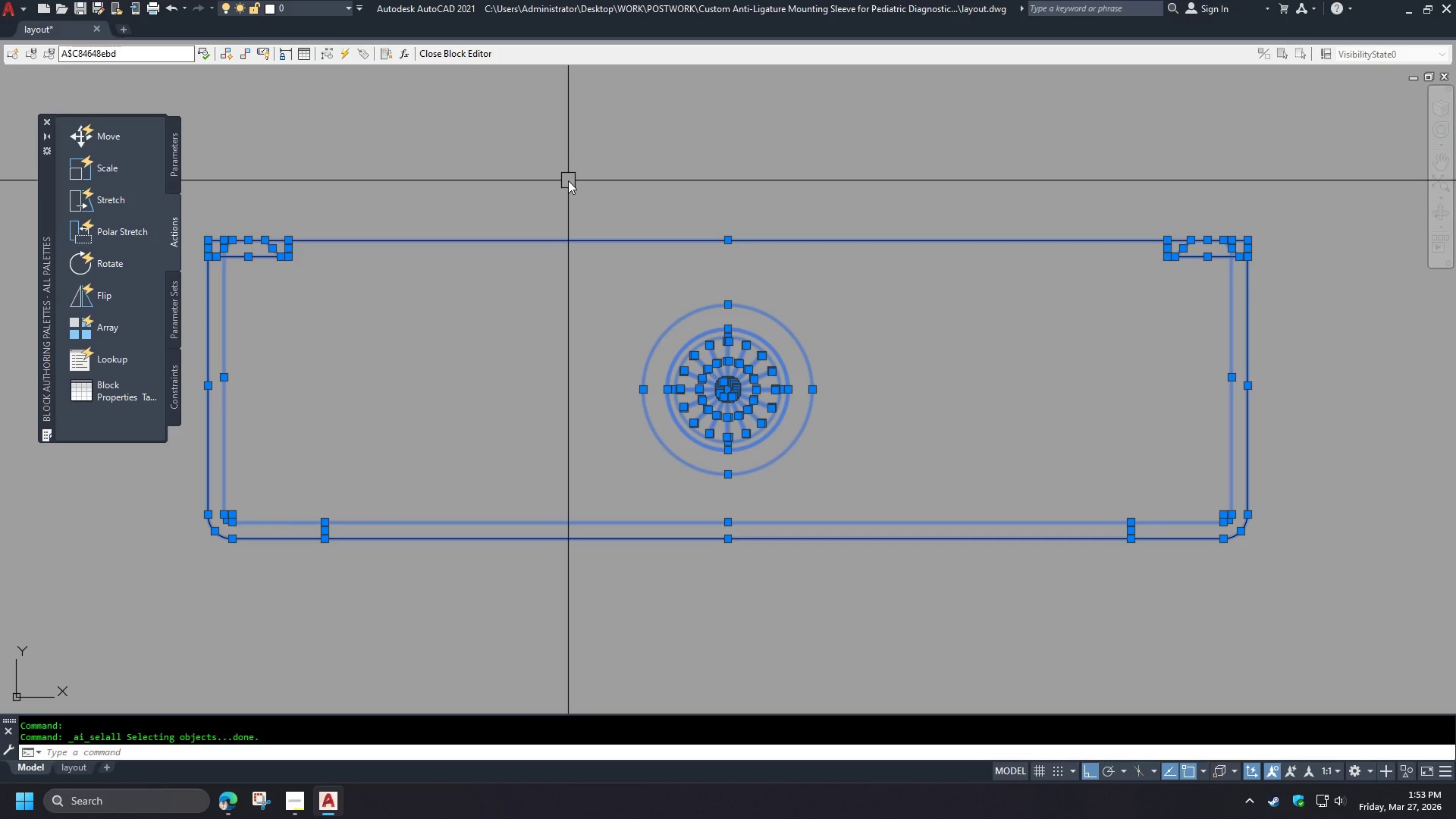 
key(Control+1)
 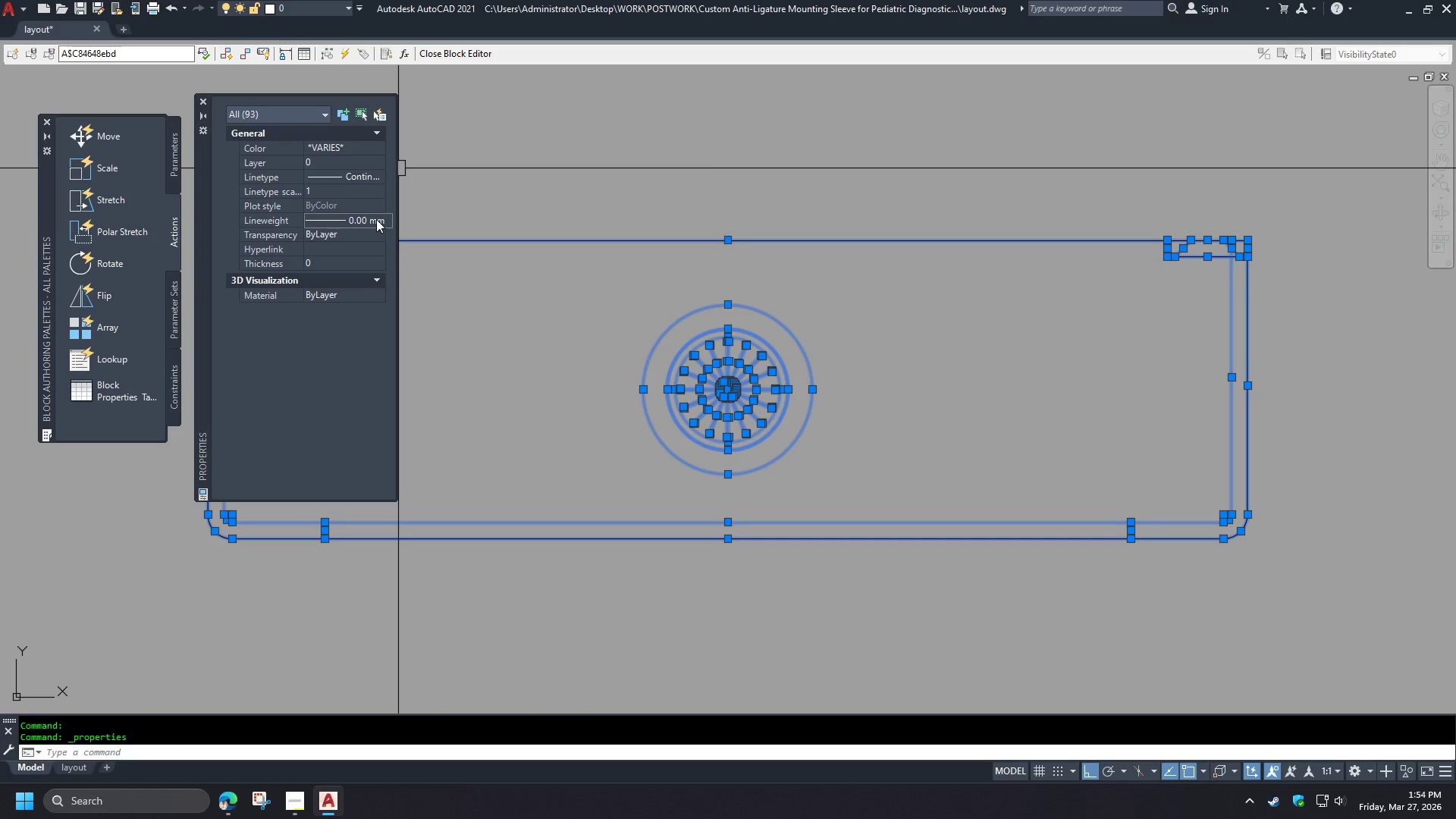 
double_click([376, 219])
 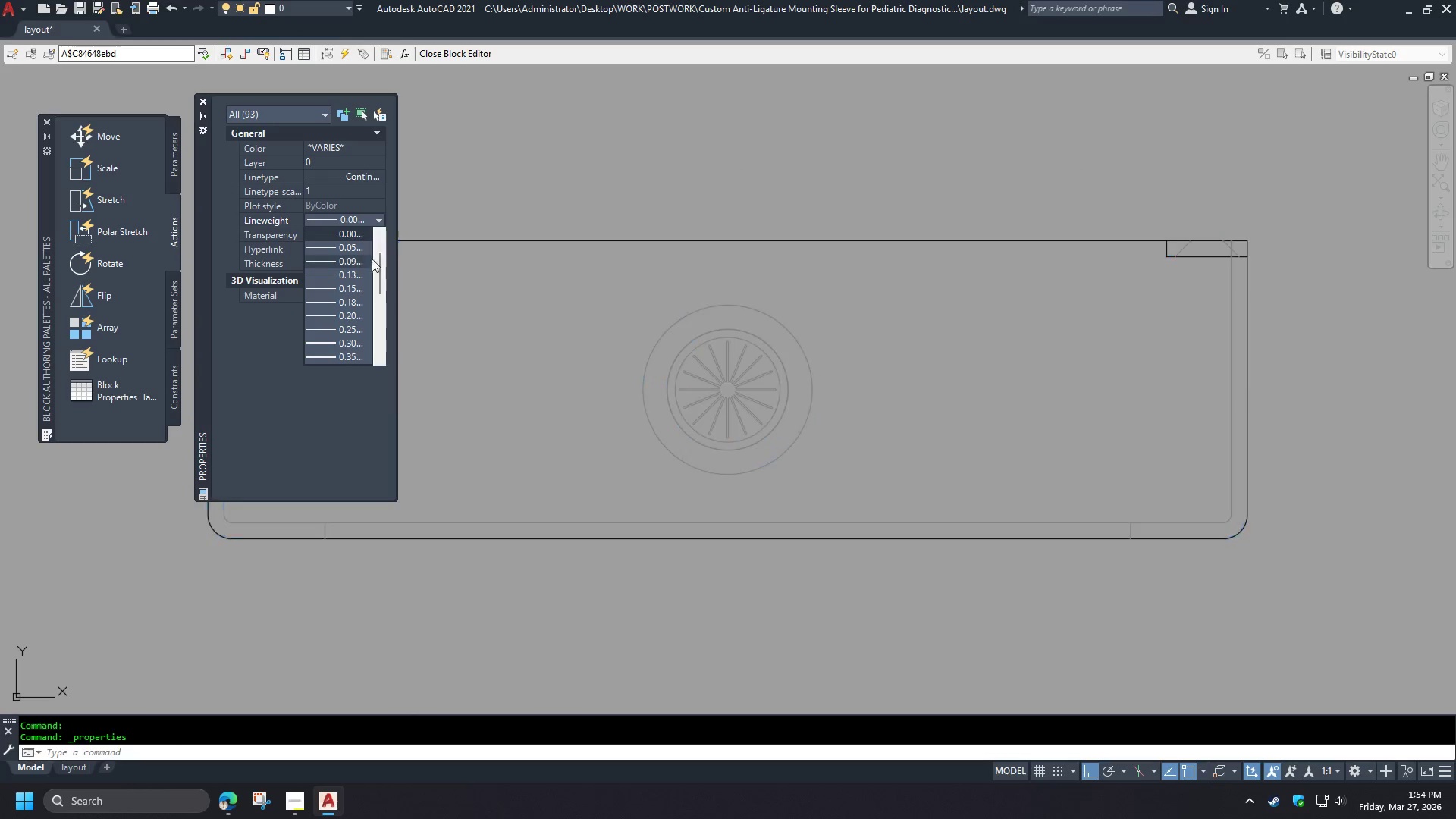 
left_click_drag(start_coordinate=[378, 261], to_coordinate=[385, 237])
 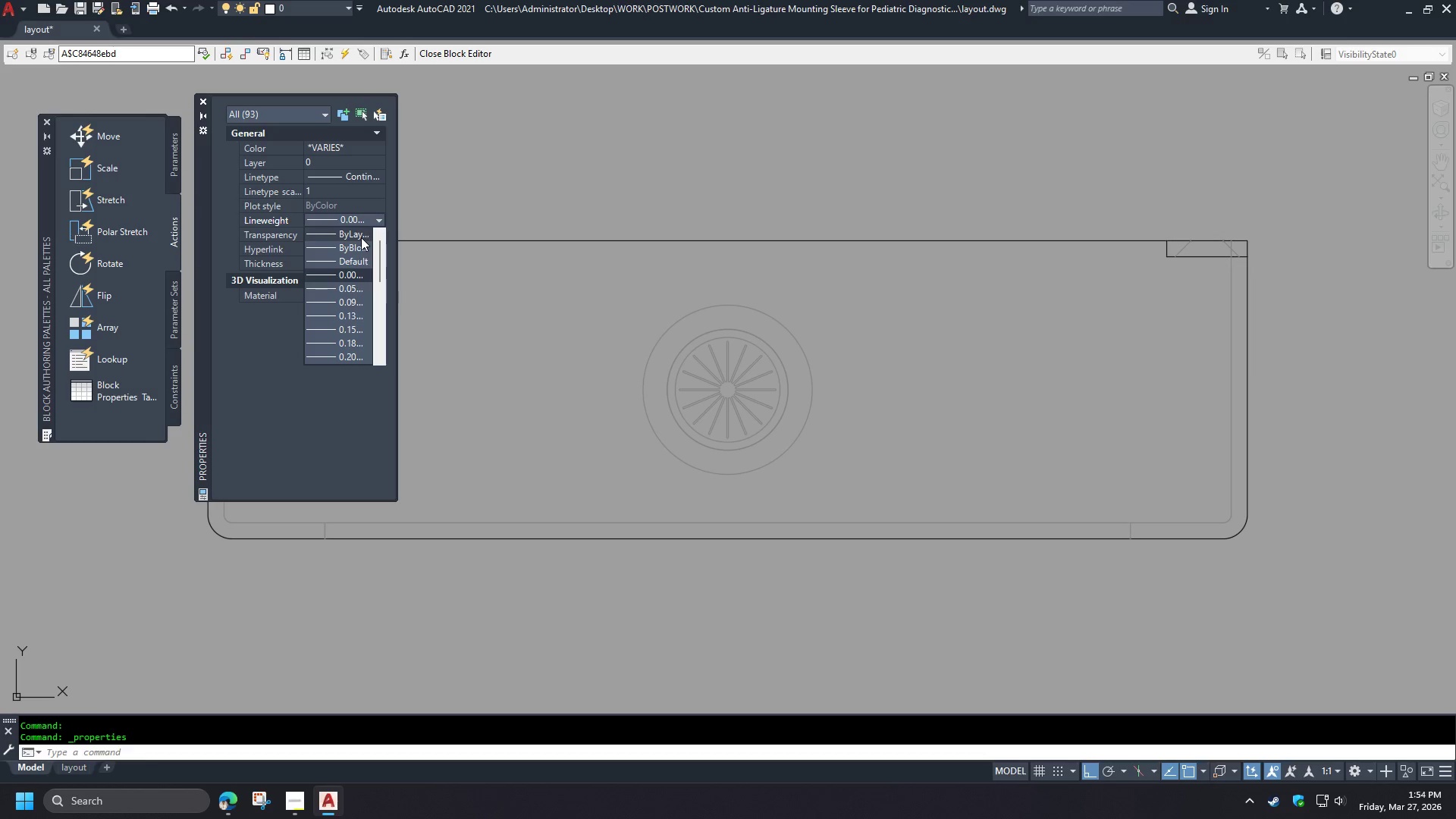 
left_click([361, 237])
 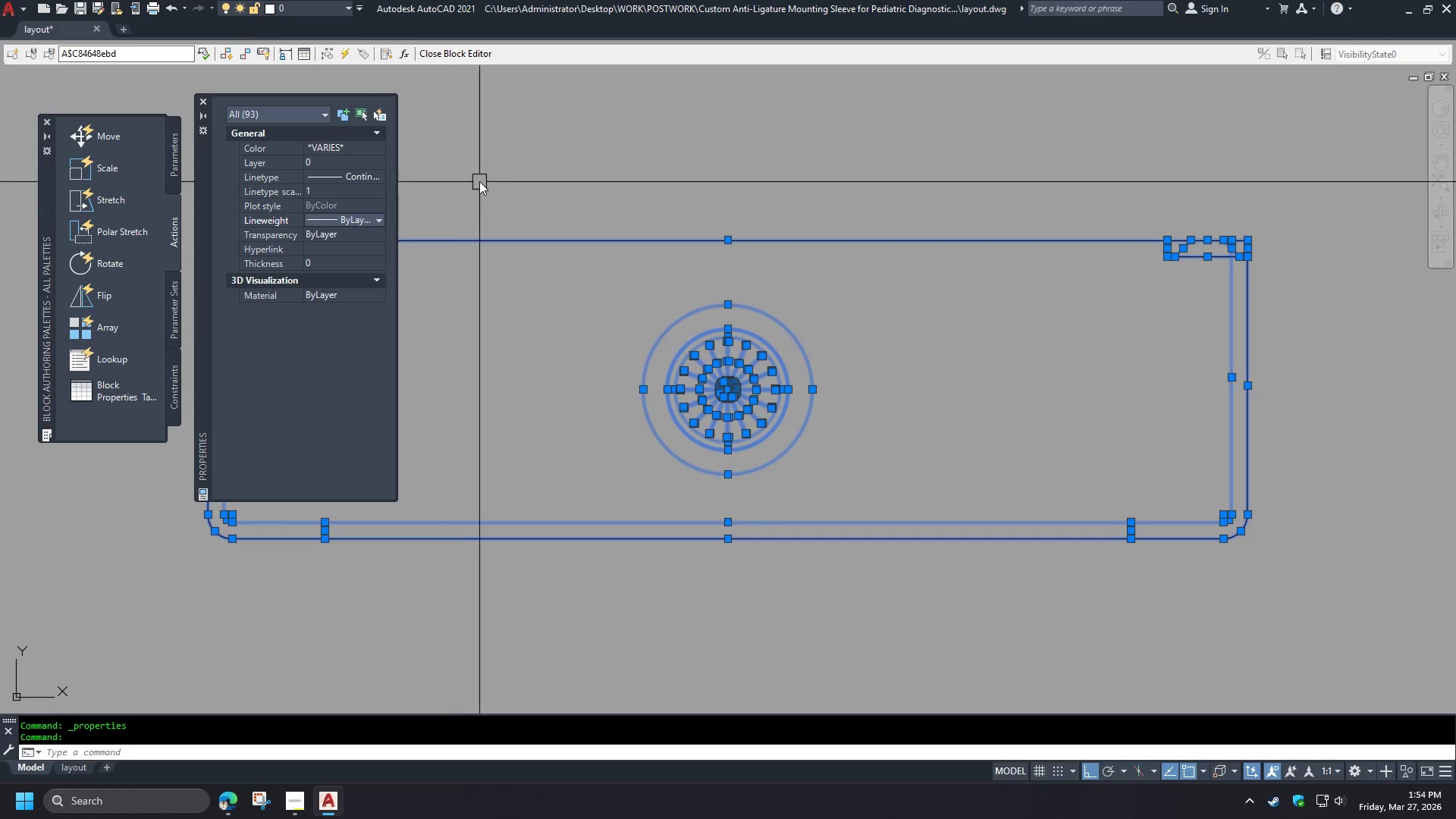 
key(Control+1)
 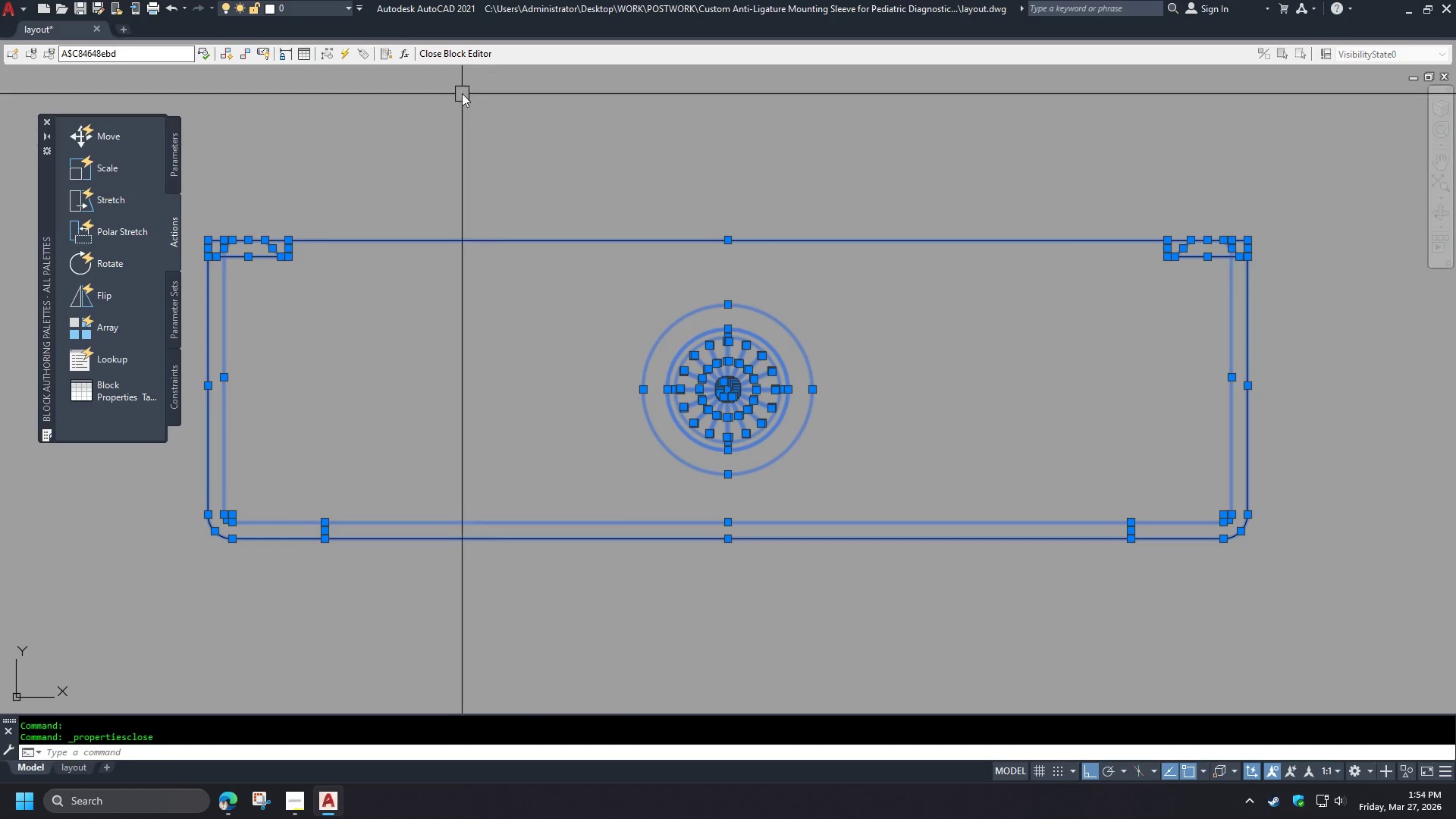 
key(Escape)
 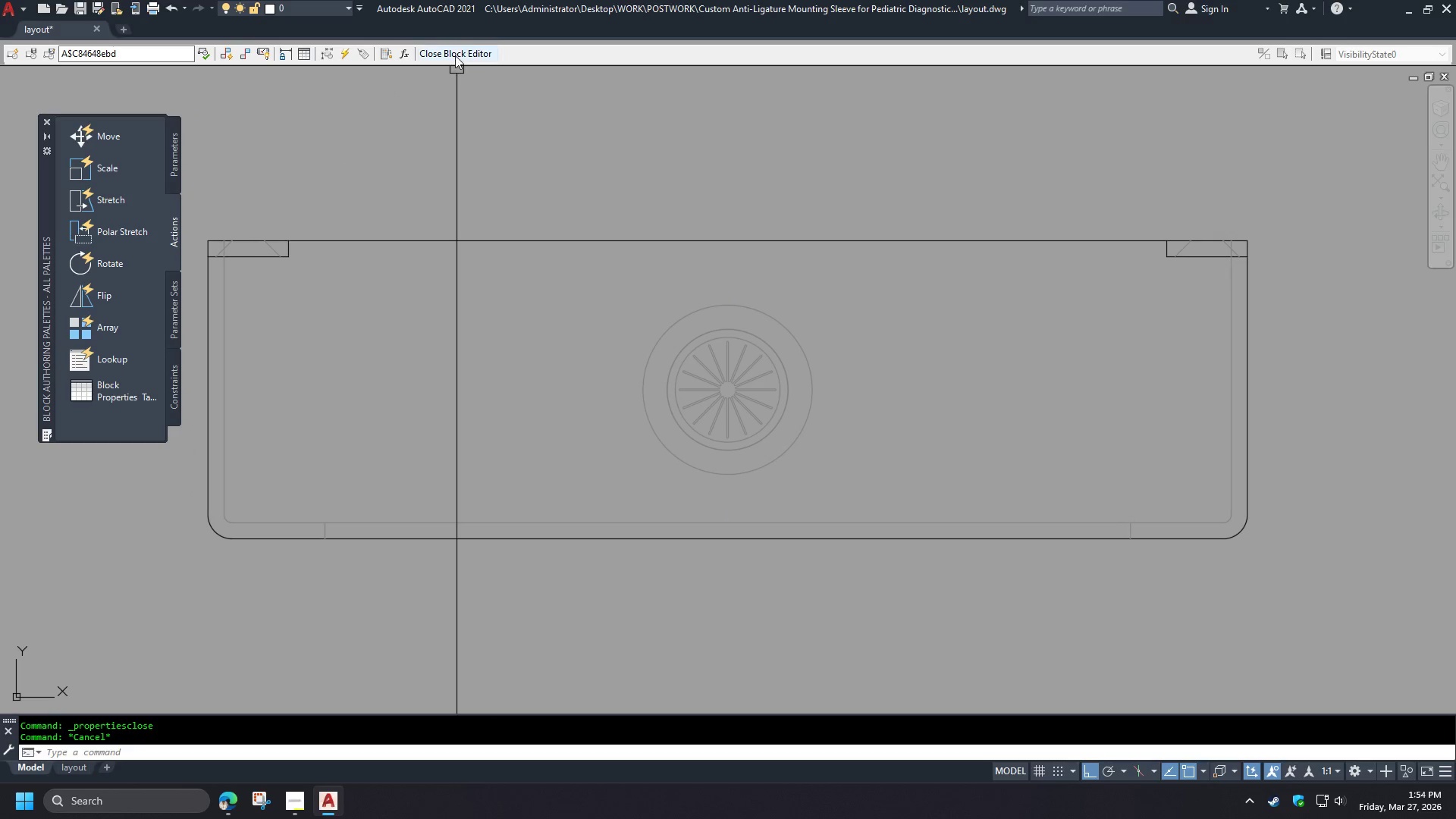 
left_click([455, 55])
 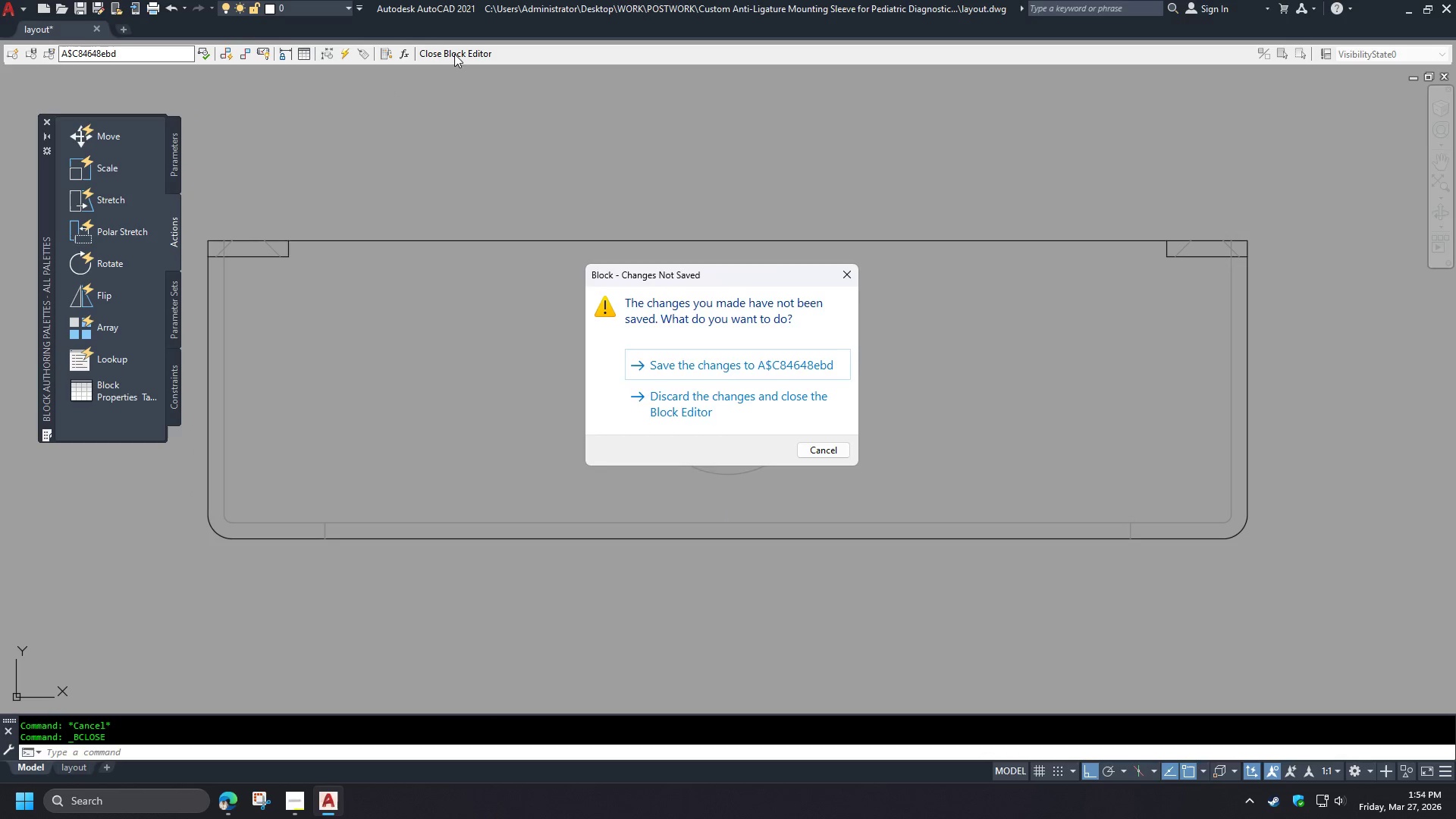 
key(Space)
 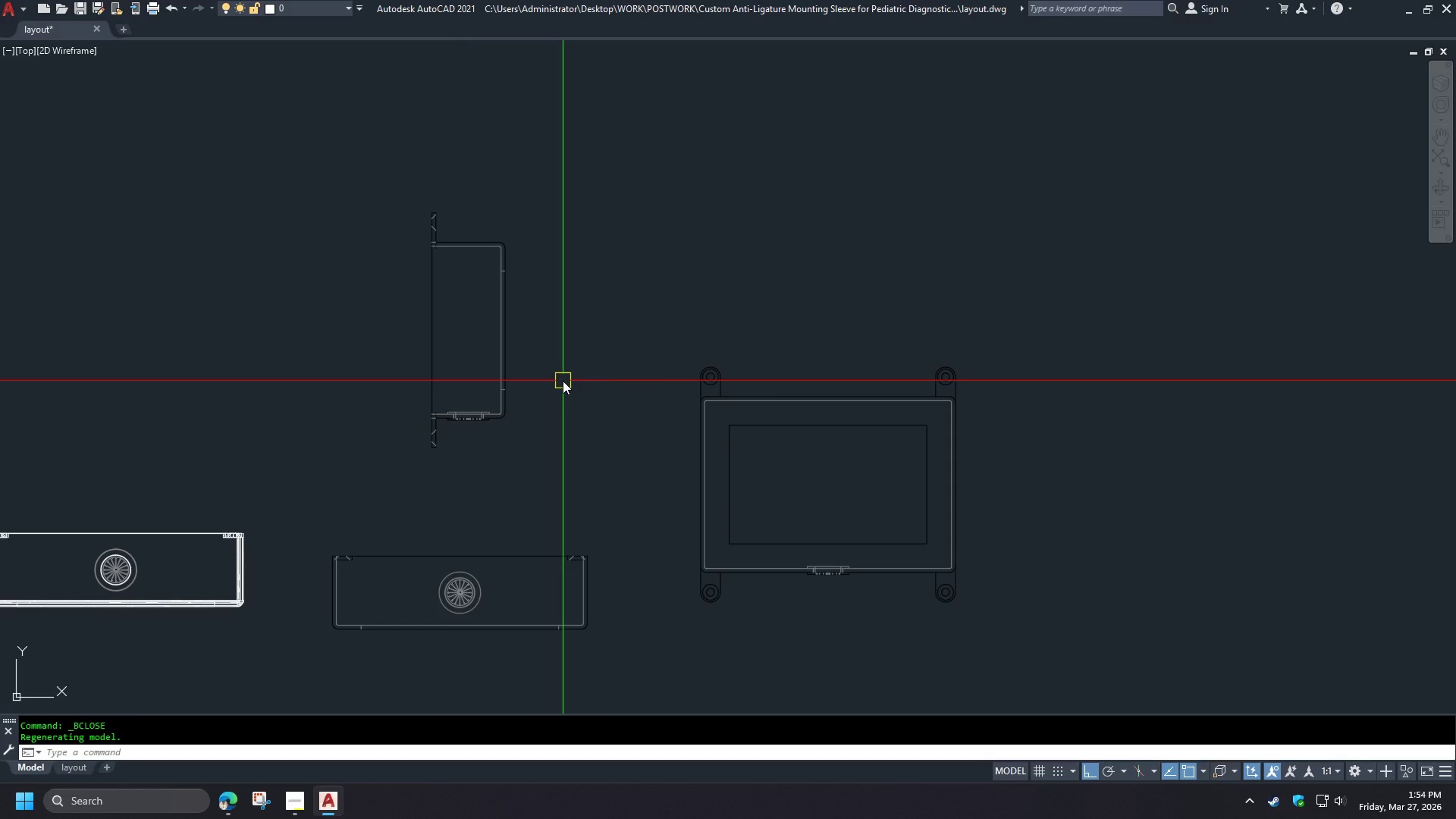 
wait(6.08)
 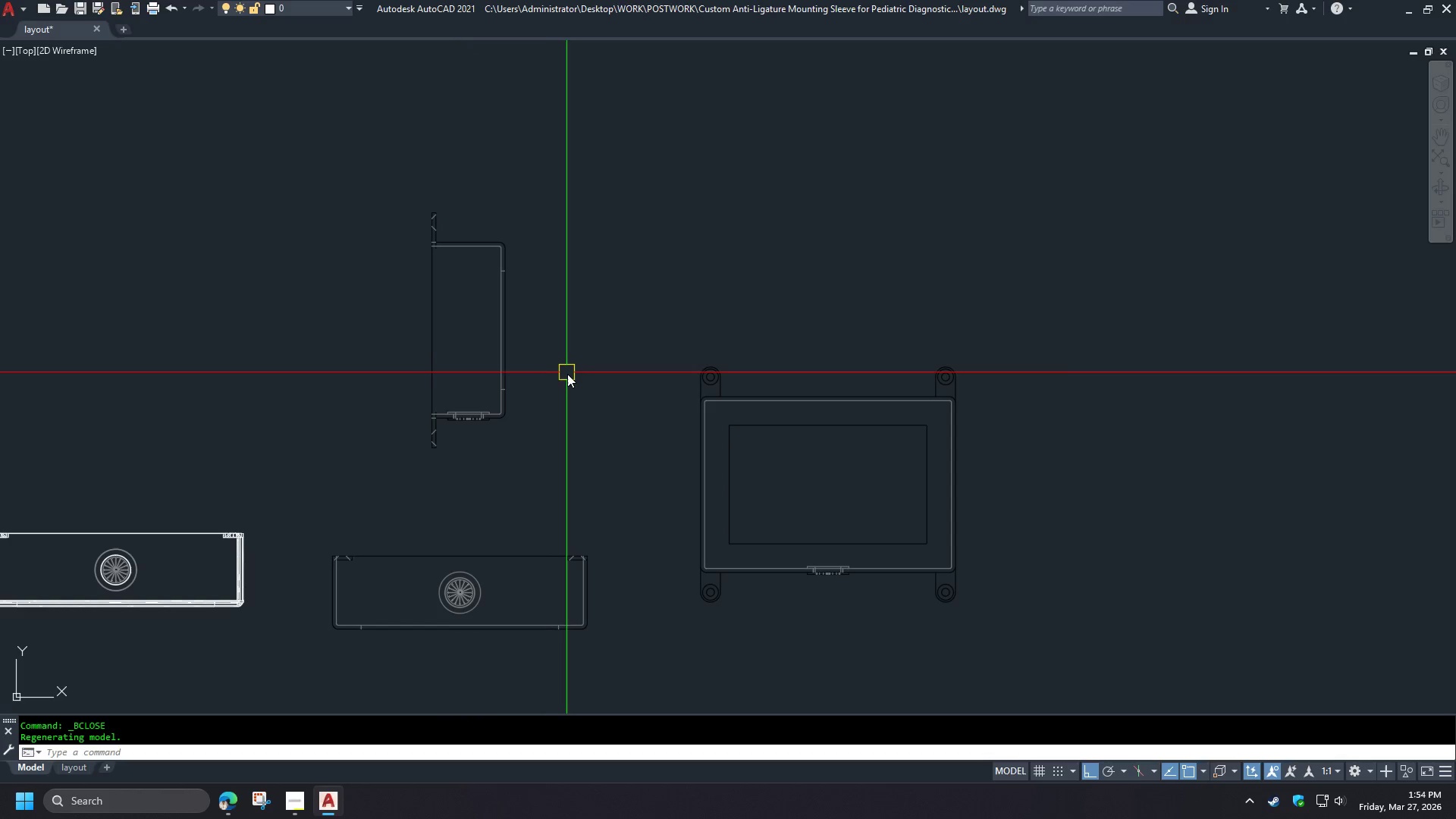 
left_click([510, 381])
 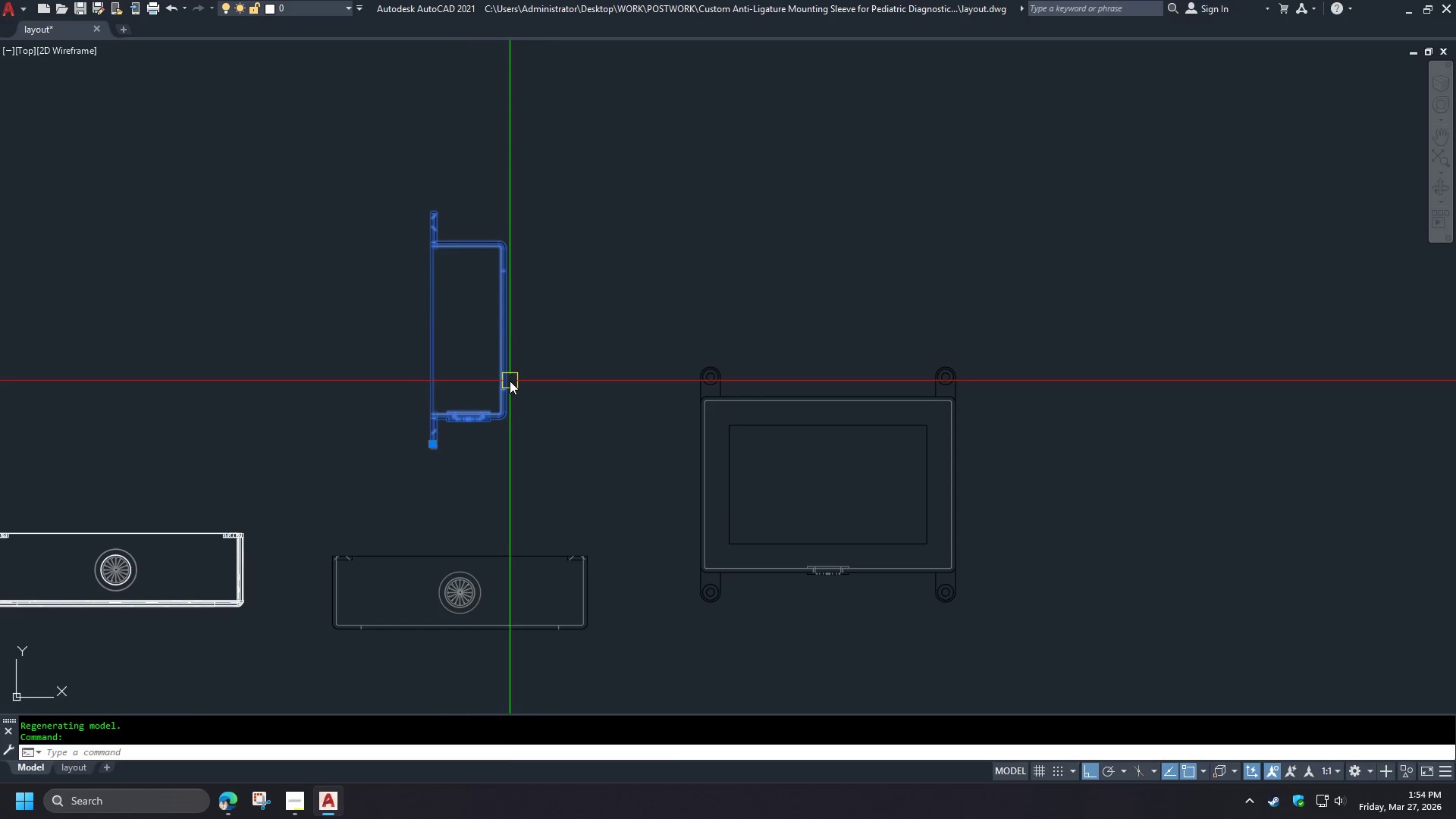 
right_click([510, 381])
 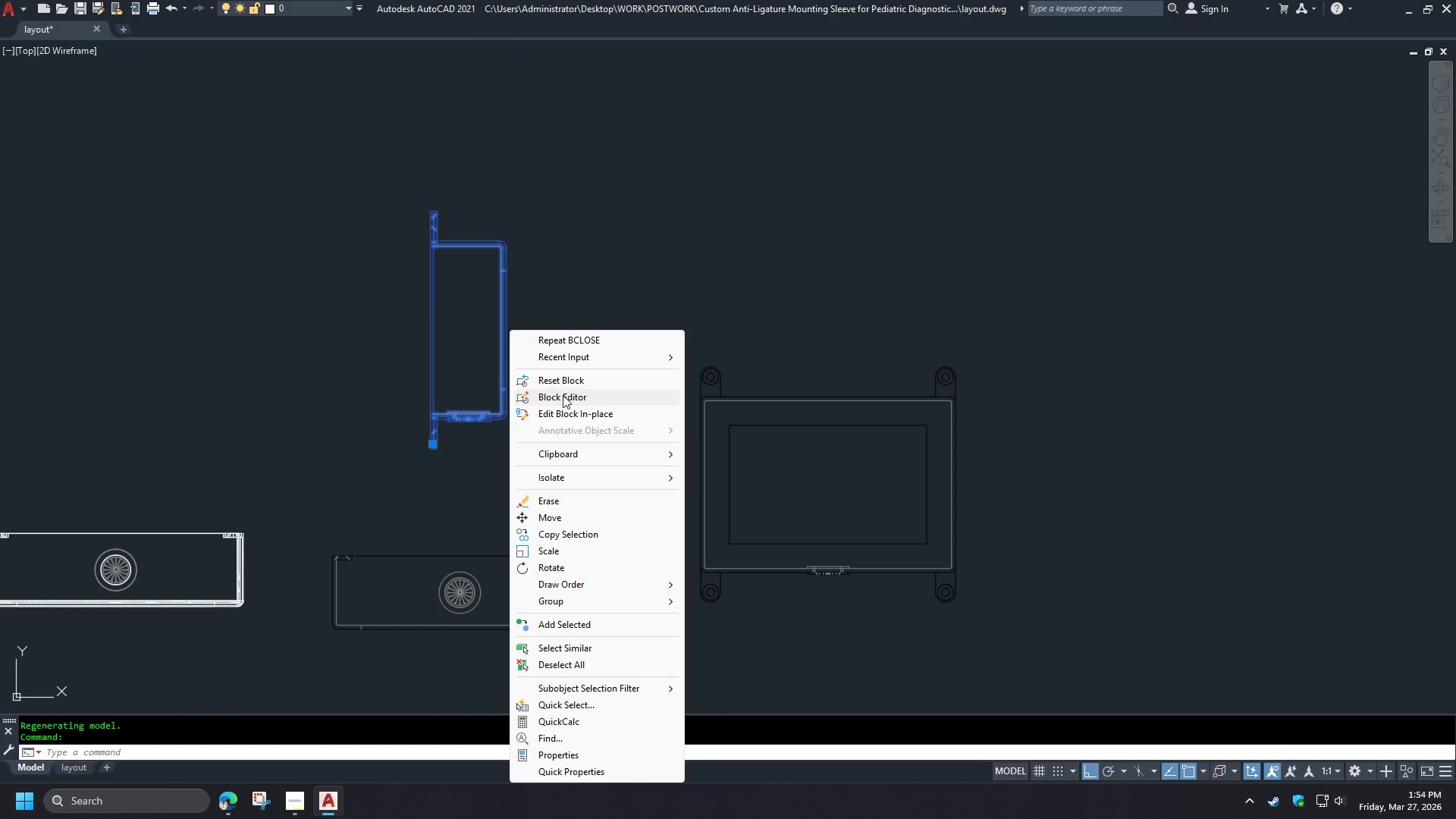 
left_click([563, 399])
 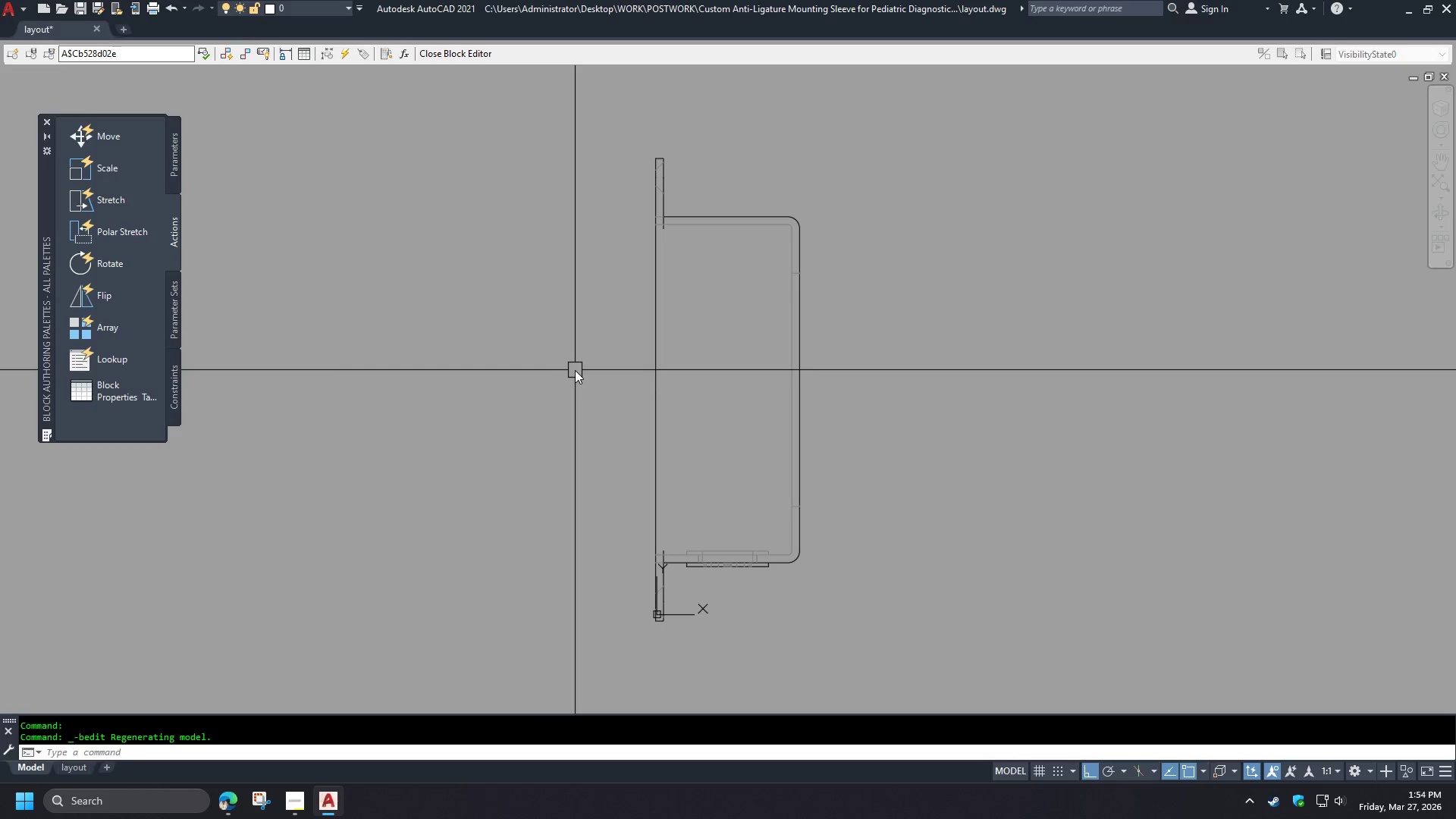 
key(Control+ControlLeft)
 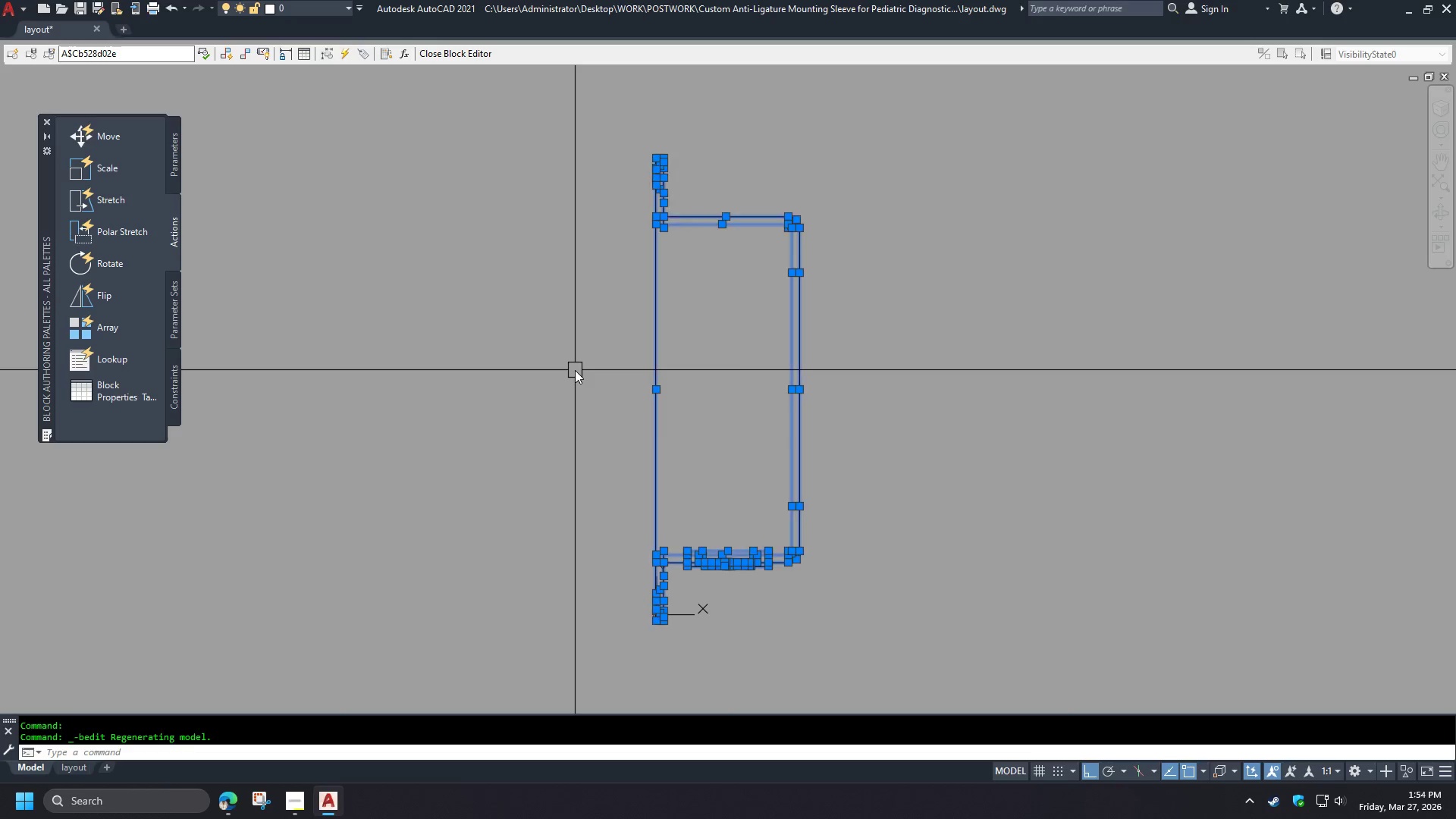 
key(Control+A)
 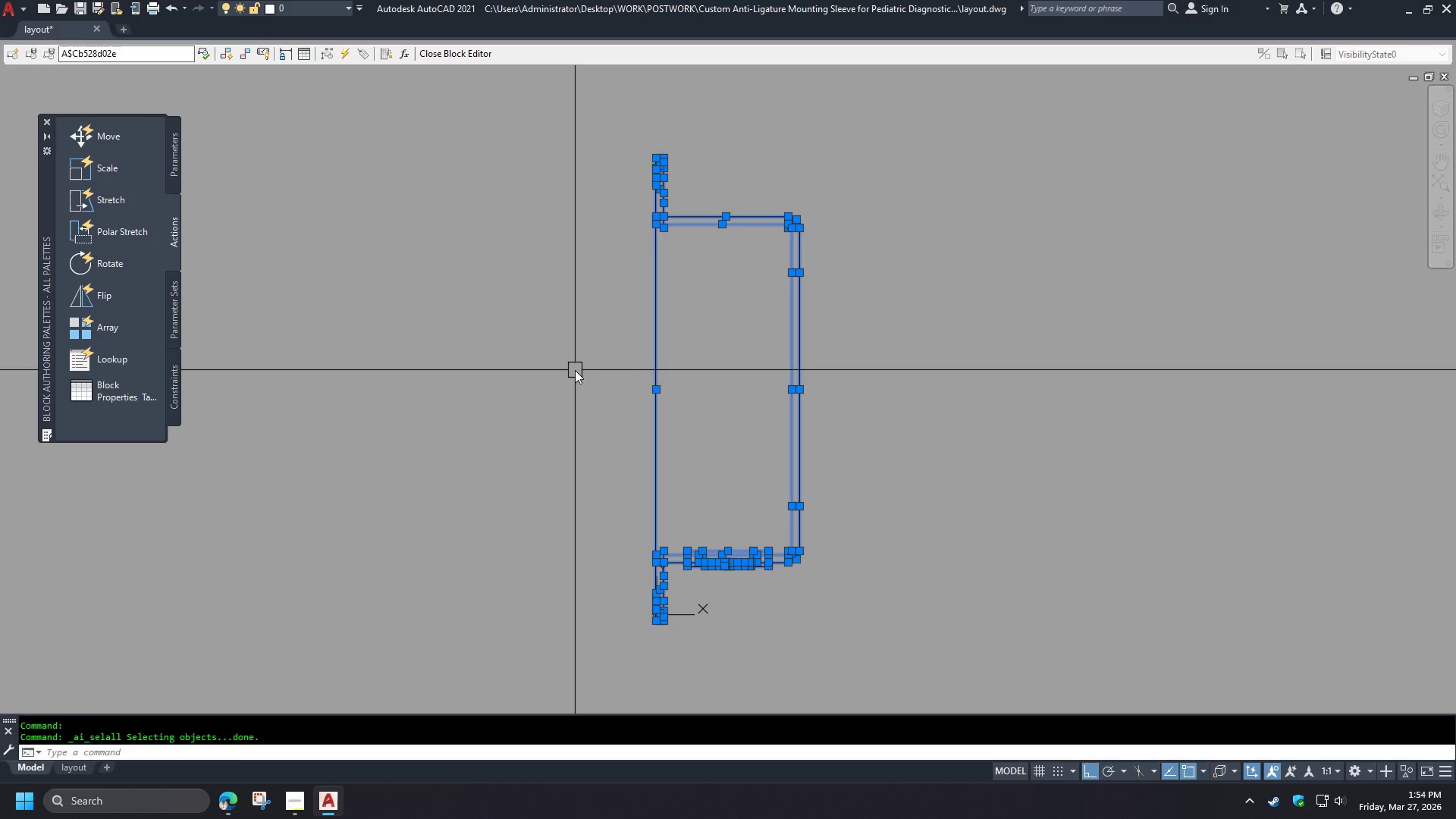 
key(Control+1)
 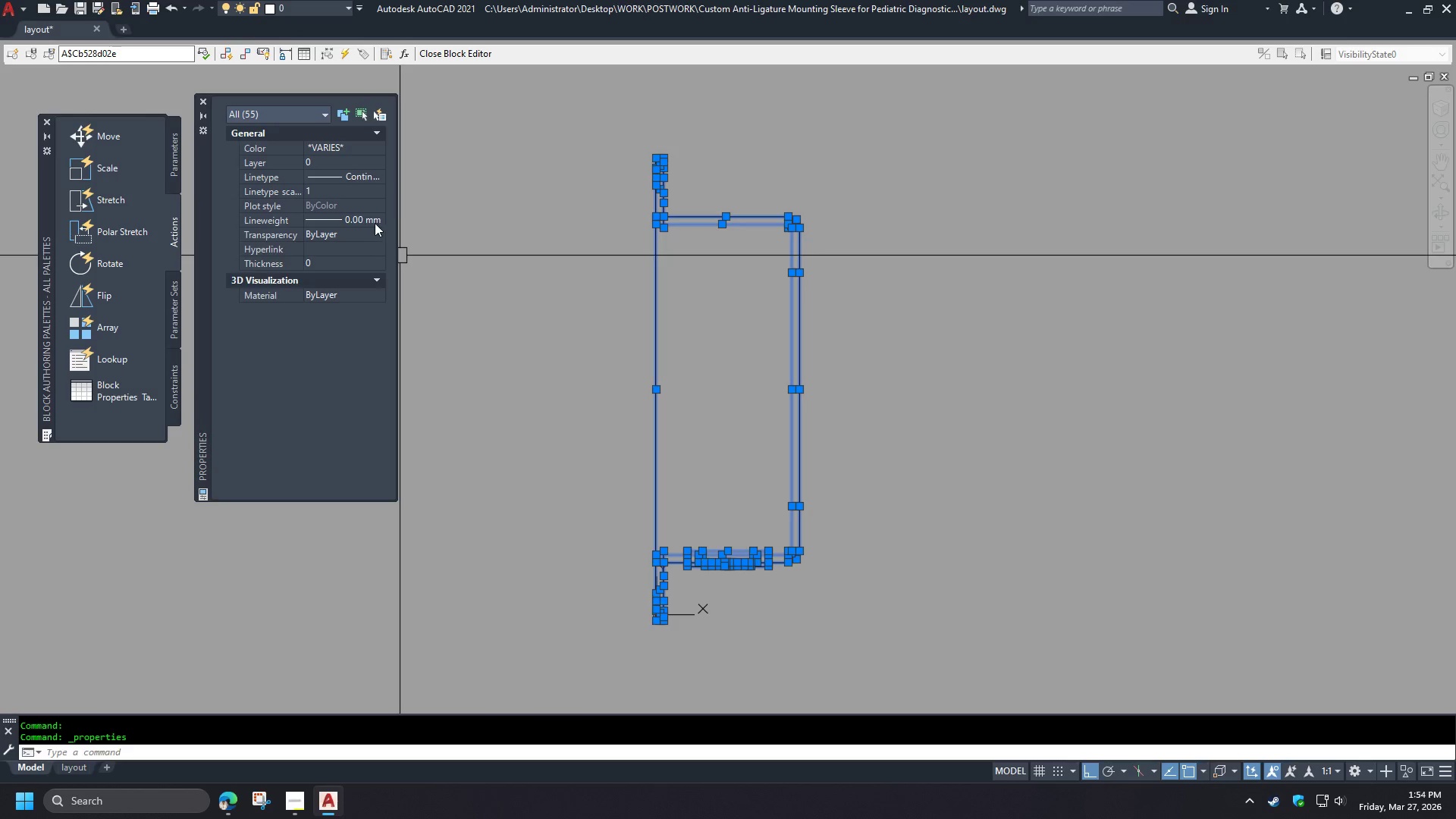 
double_click([375, 223])
 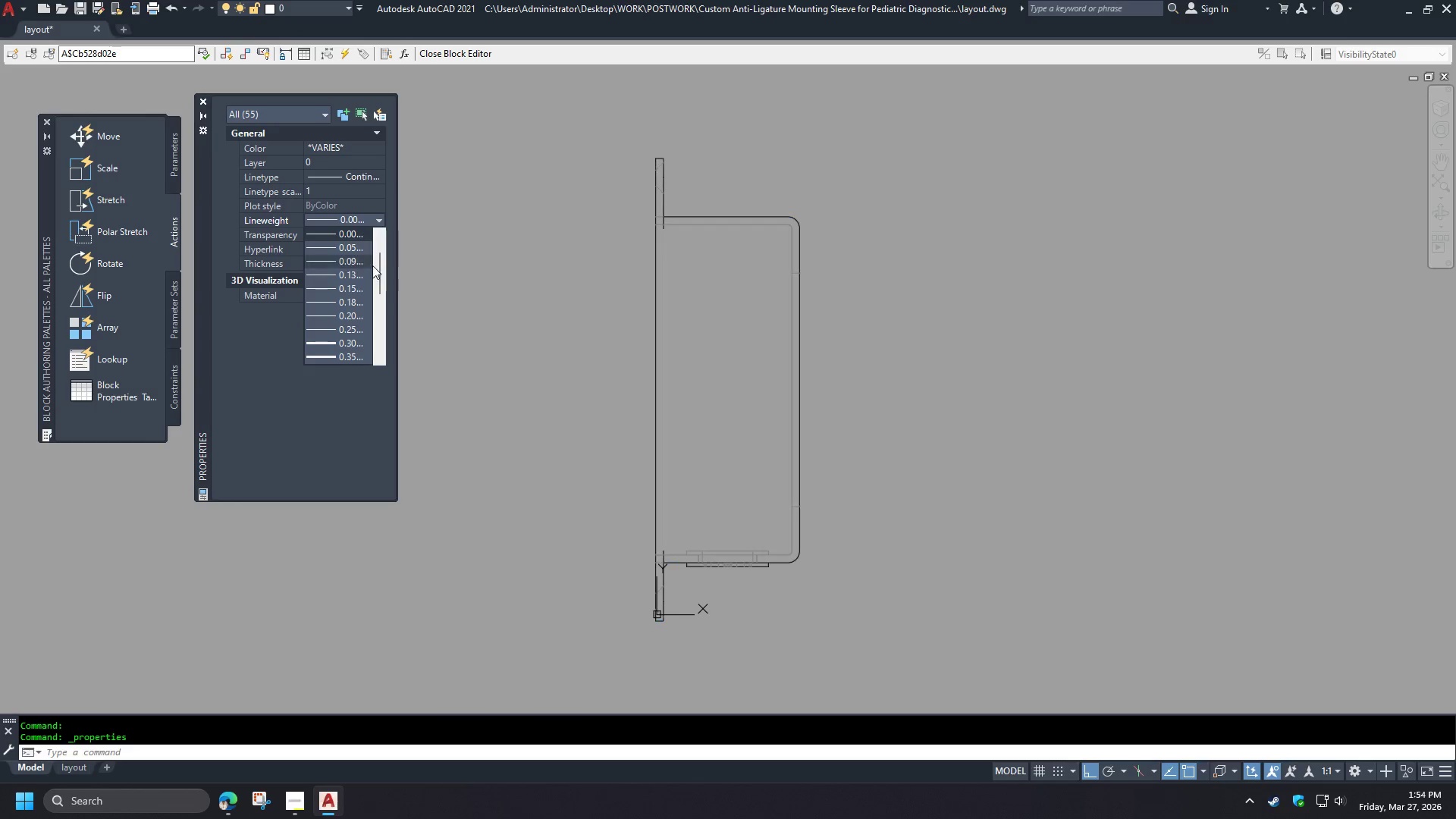 
scroll: coordinate [361, 275], scroll_direction: up, amount: 4.0
 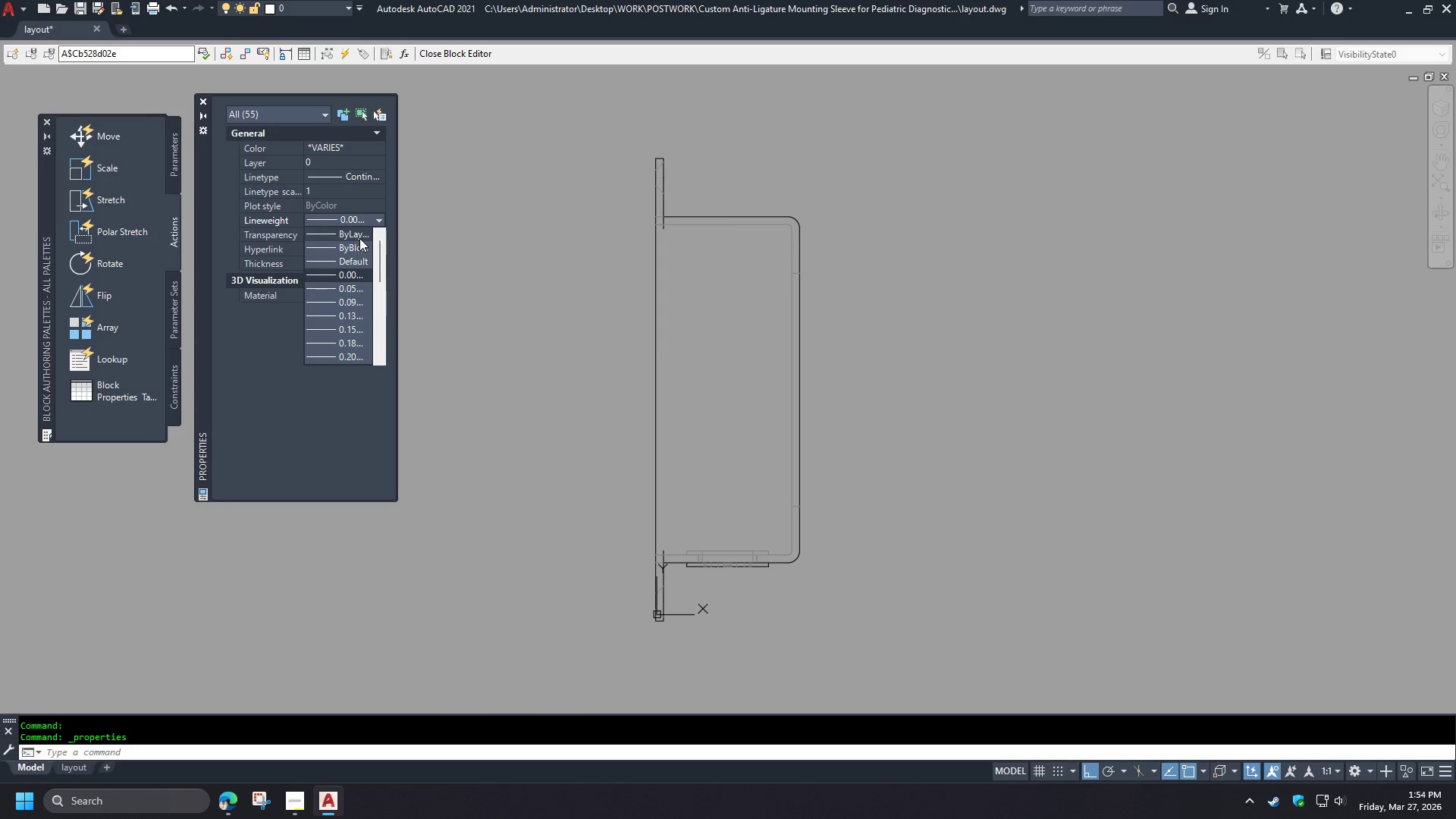 
left_click([359, 238])
 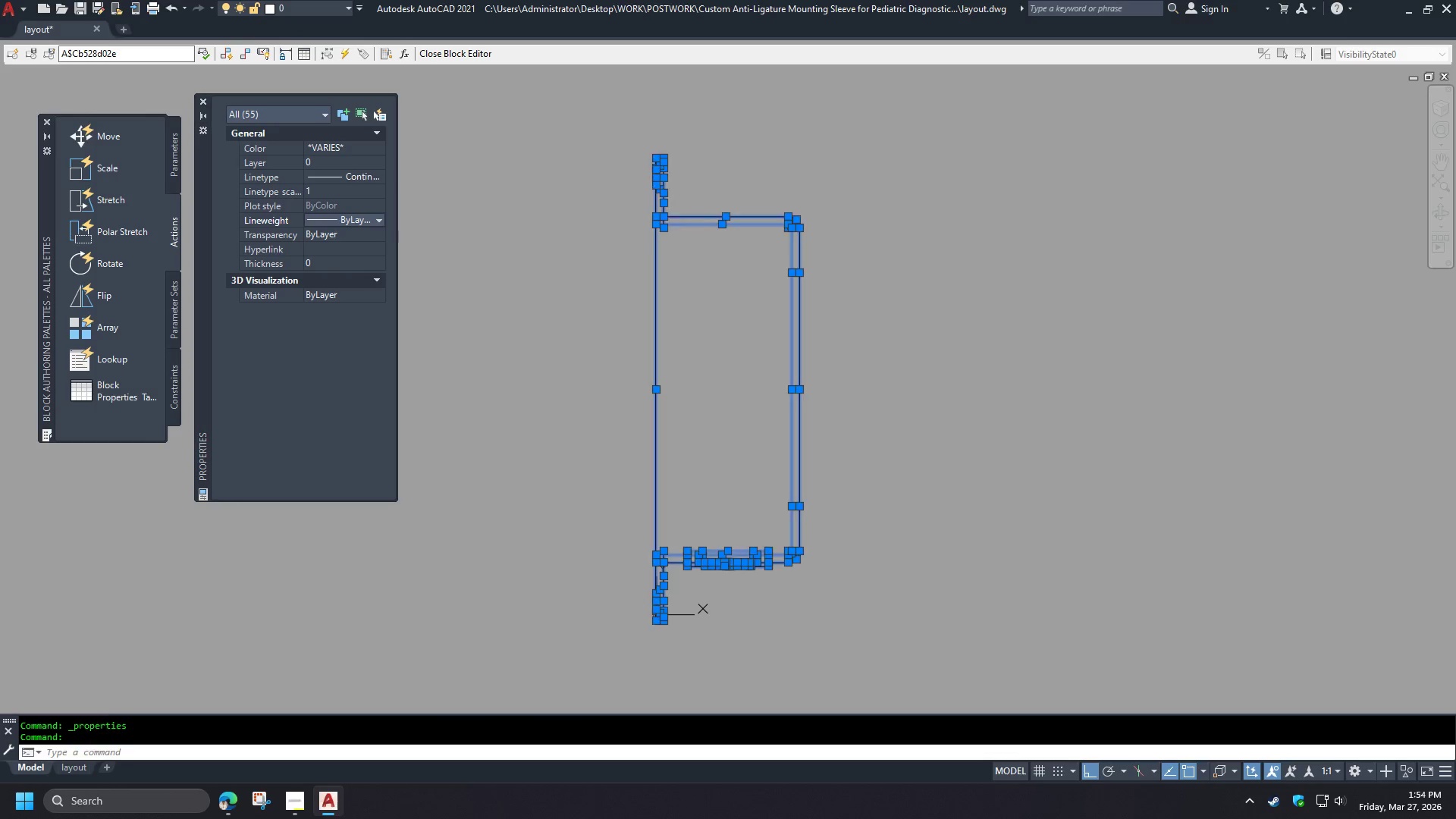 
key(Control+1)
 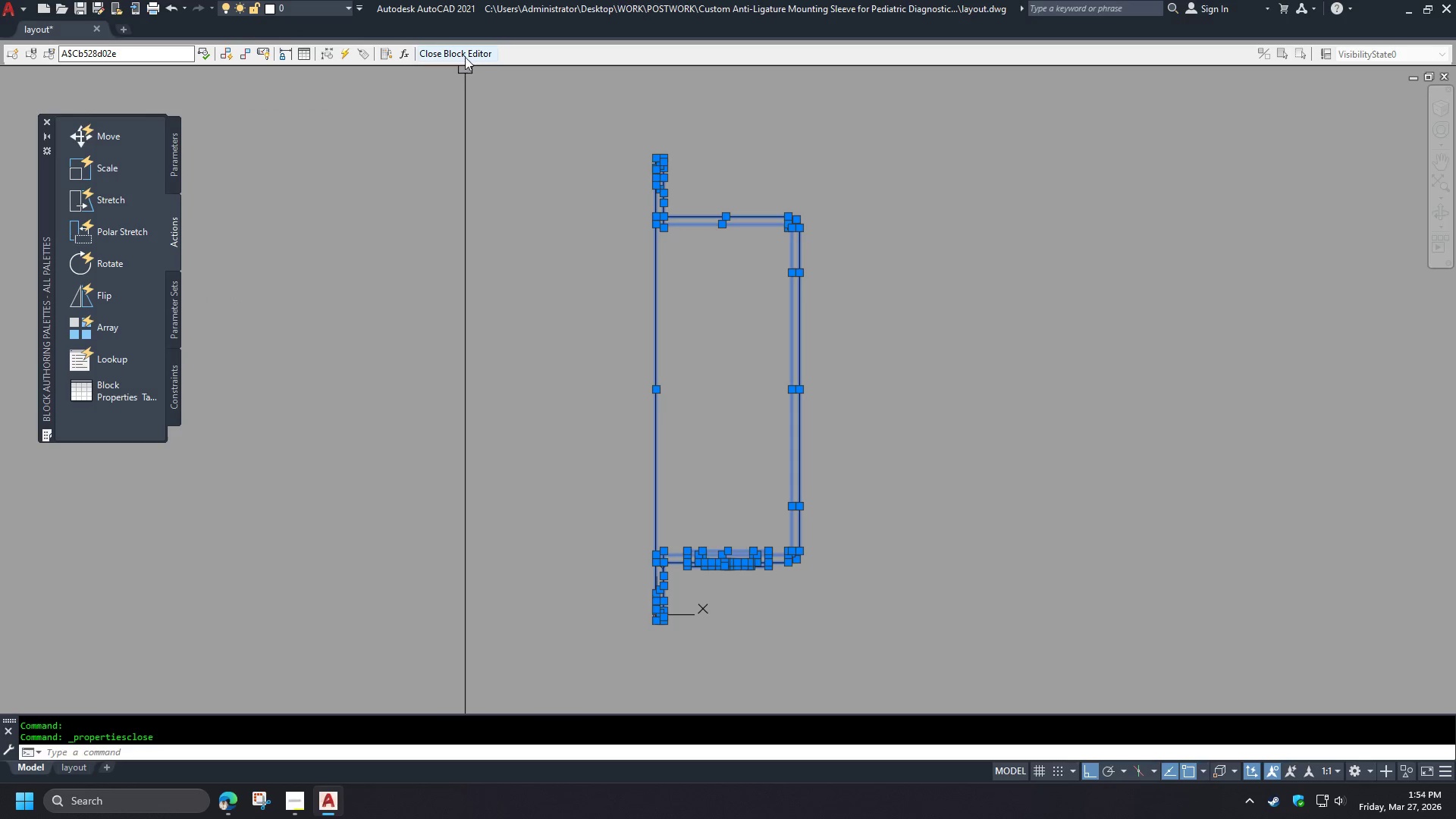 
left_click([465, 56])
 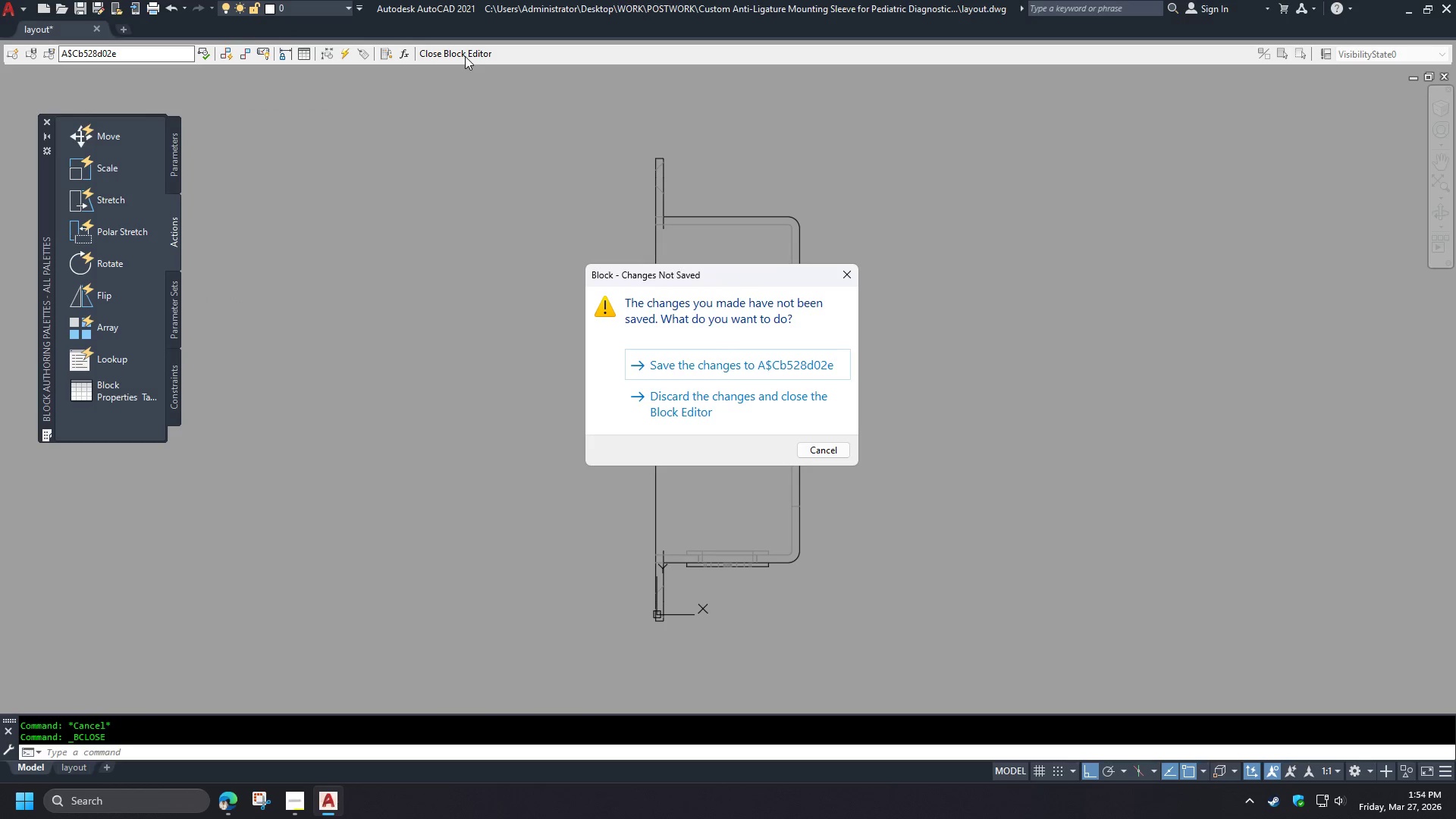 
key(Space)
 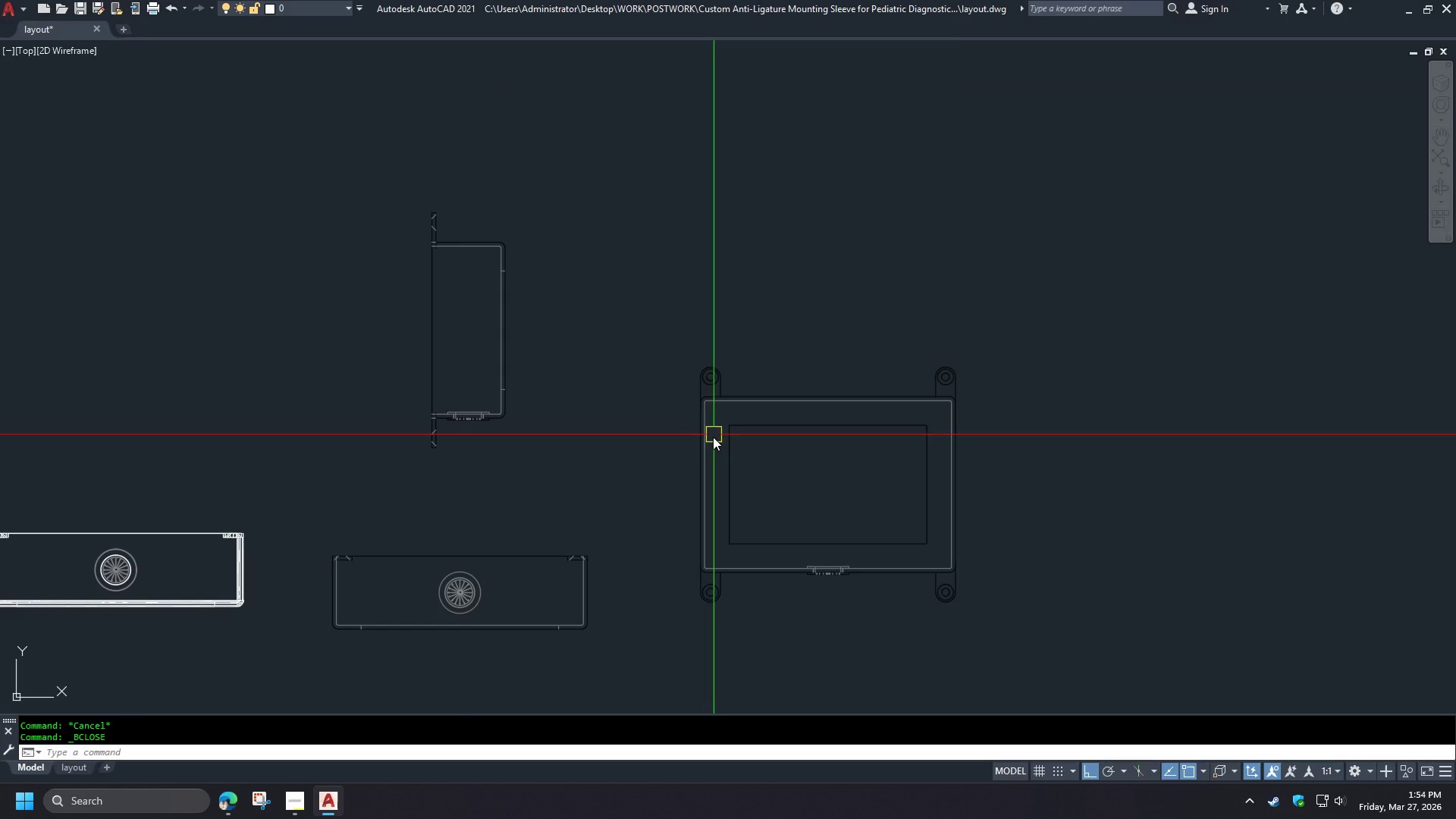 
left_click([706, 443])
 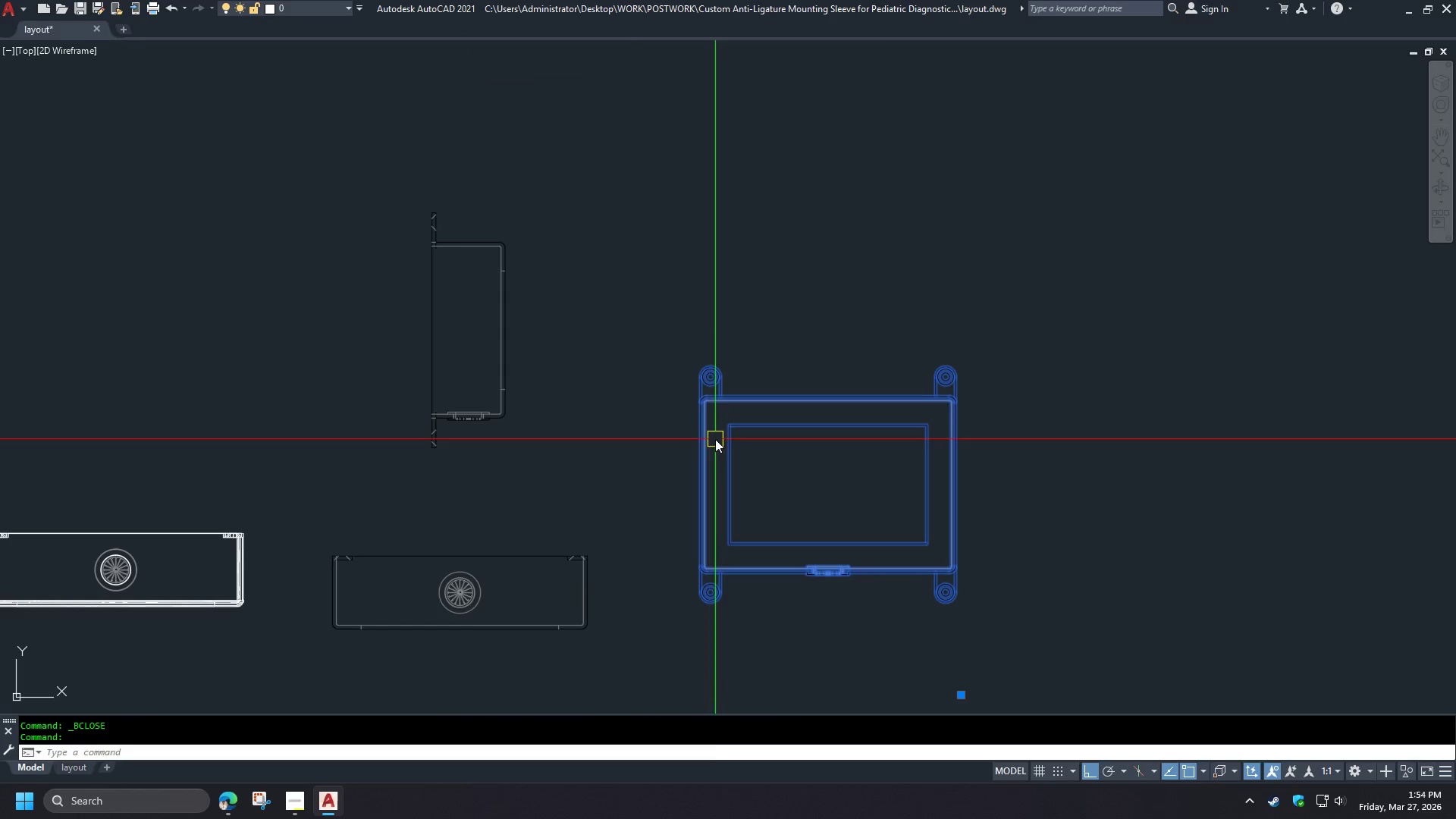 
left_click([786, 399])
 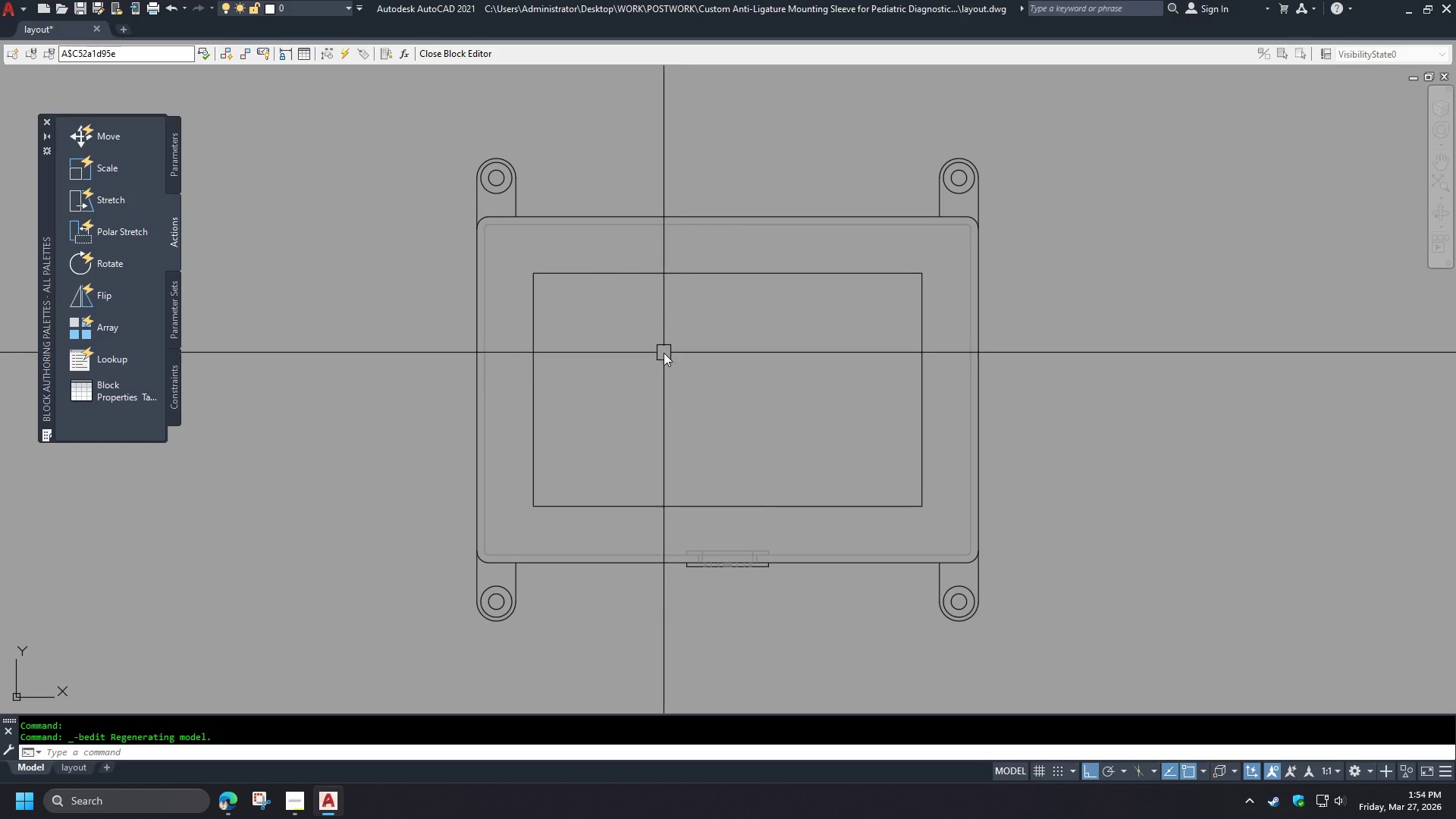 
key(Control+A)
 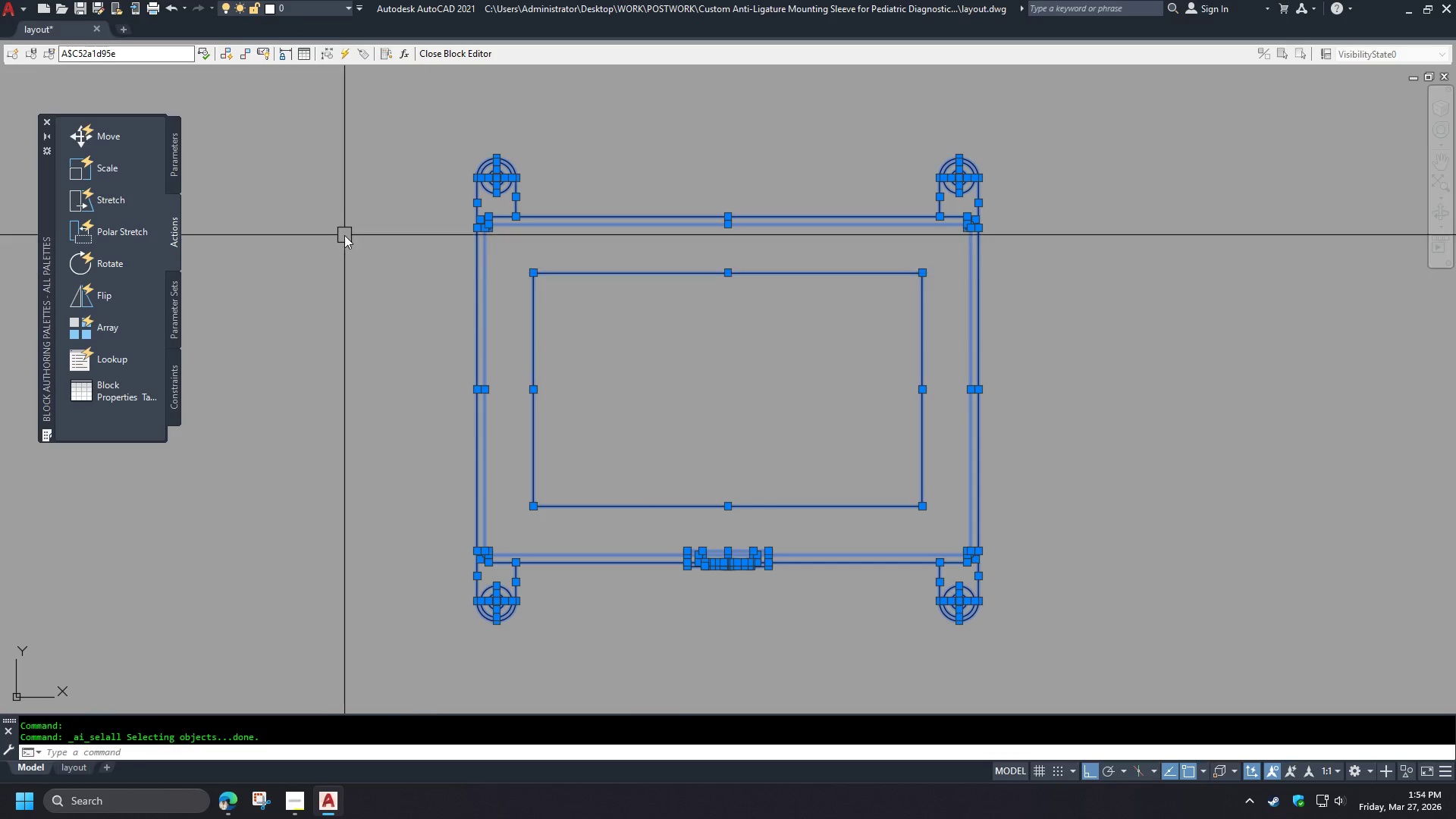 
key(Control+1)
 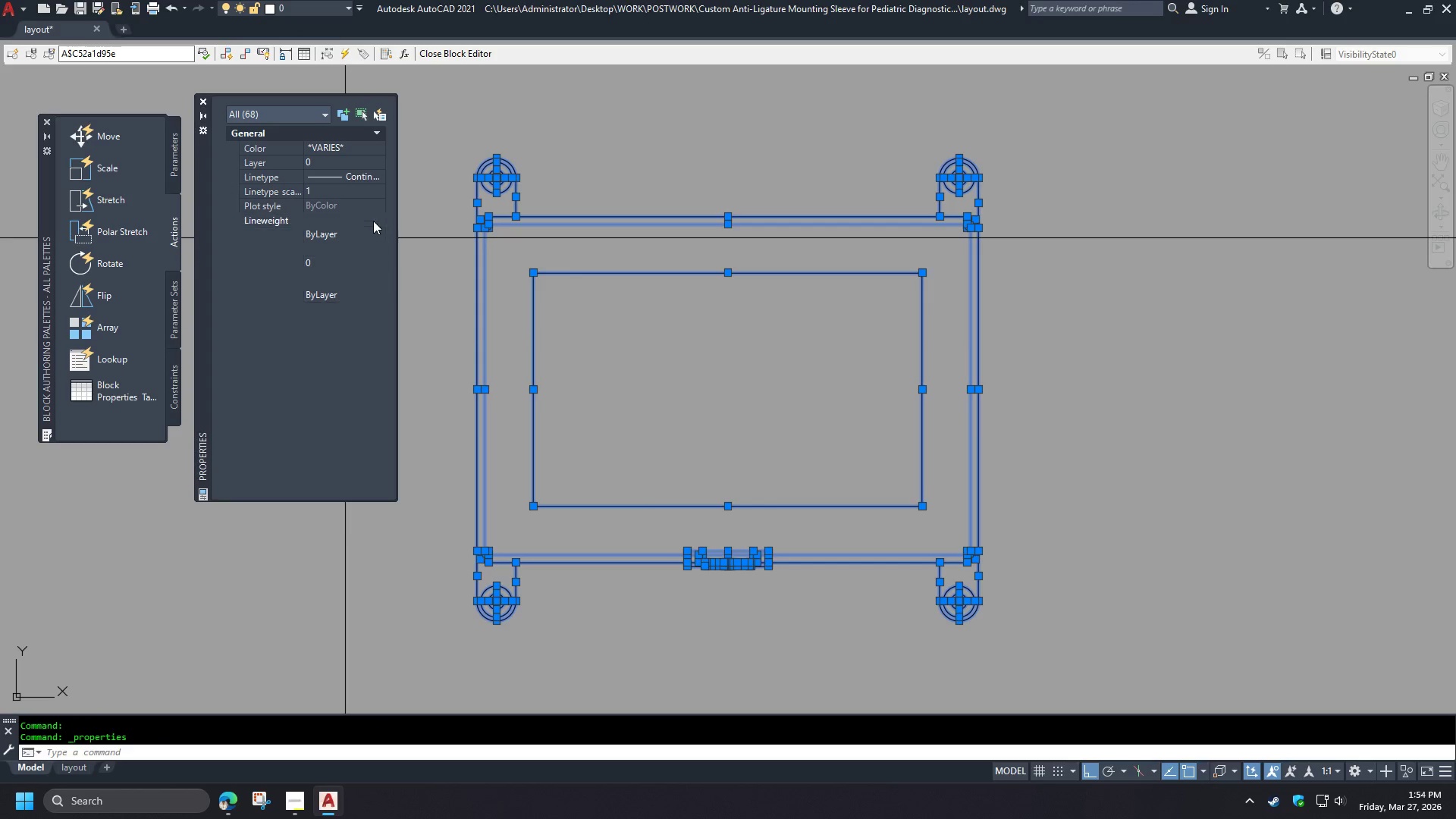 
double_click([373, 221])
 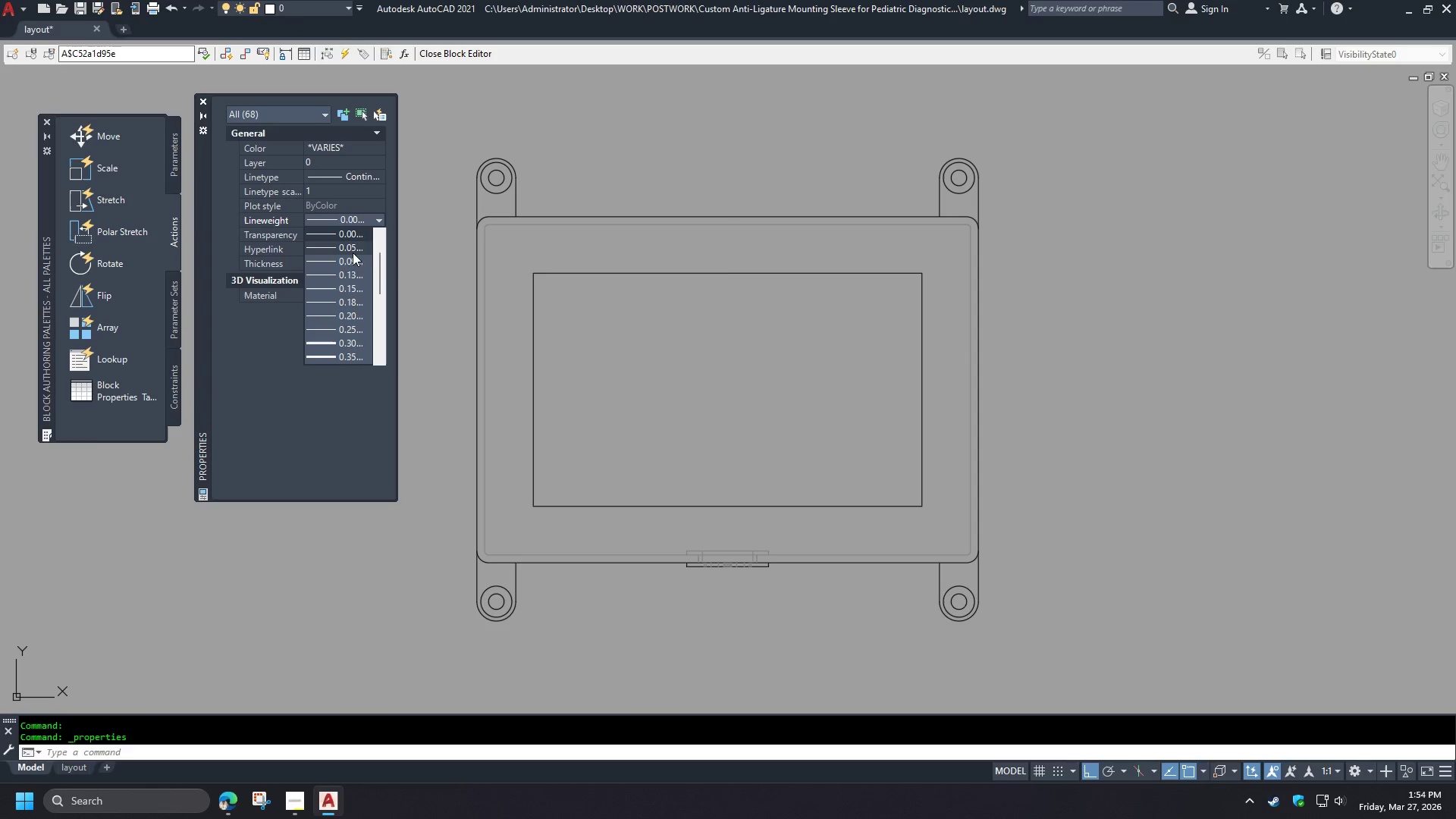 
left_click([352, 237])
 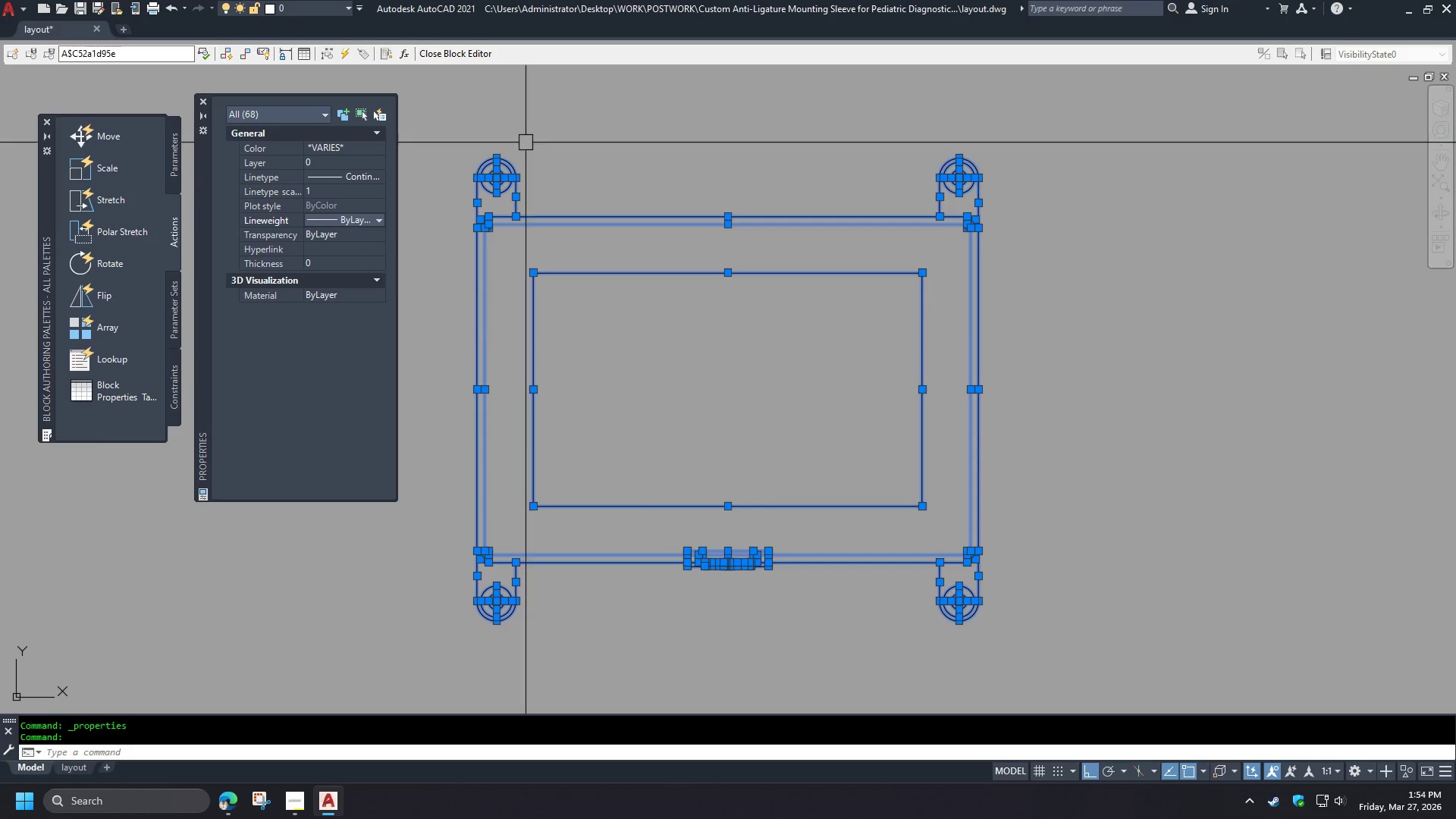 
scroll: coordinate [350, 254], scroll_direction: up, amount: 5.0
 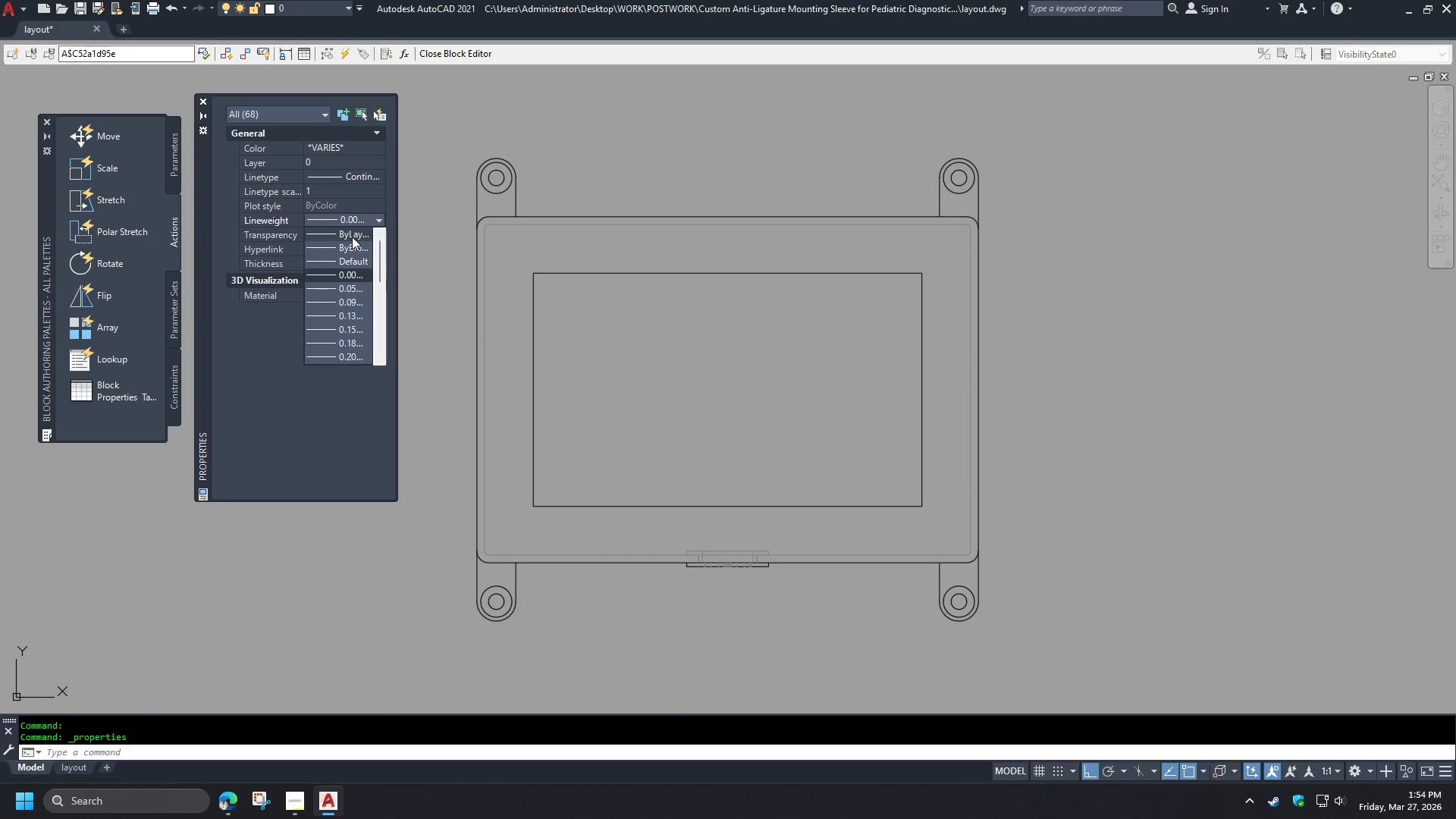 
key(Control+1)
 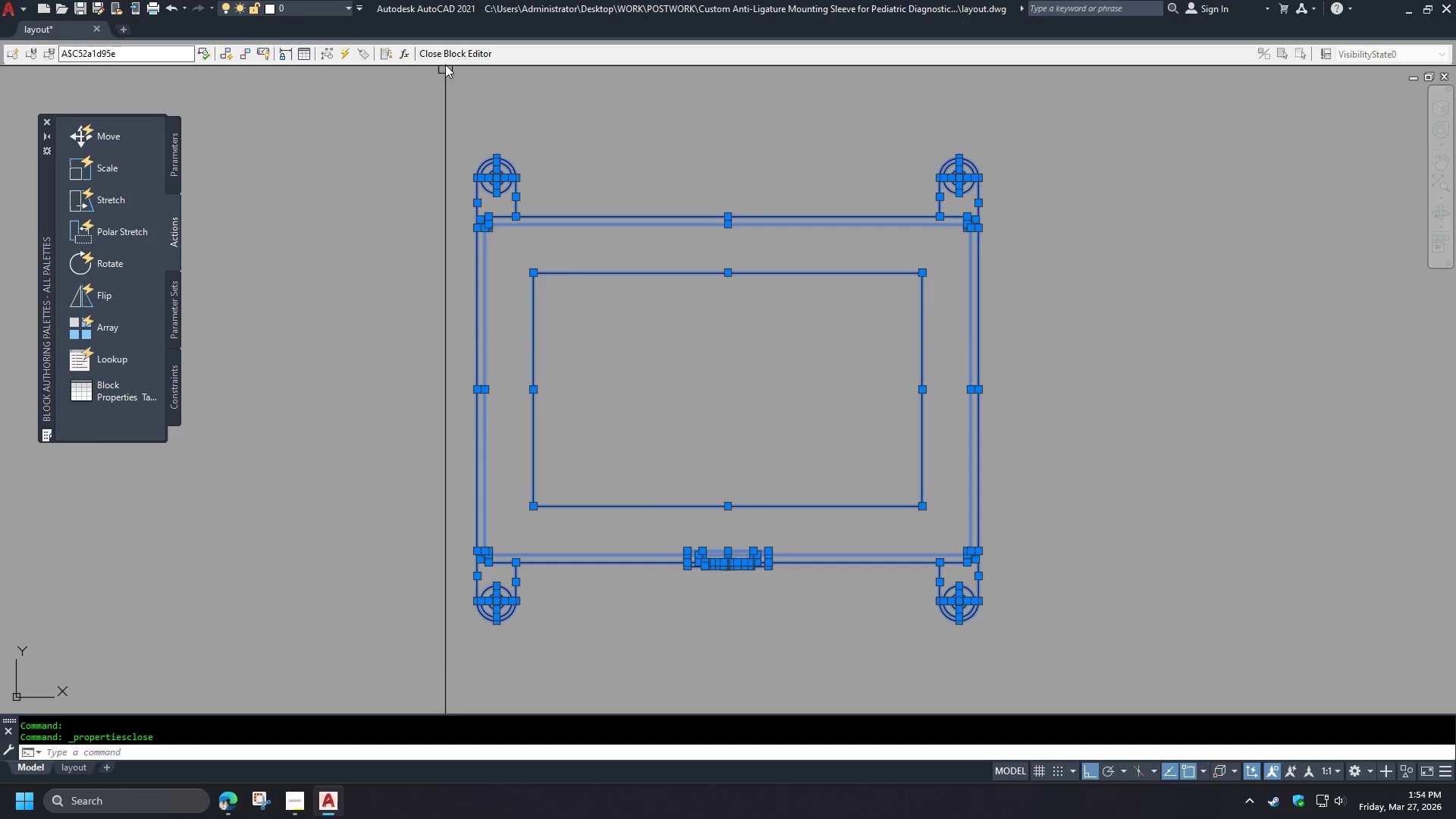 
left_click([445, 52])
 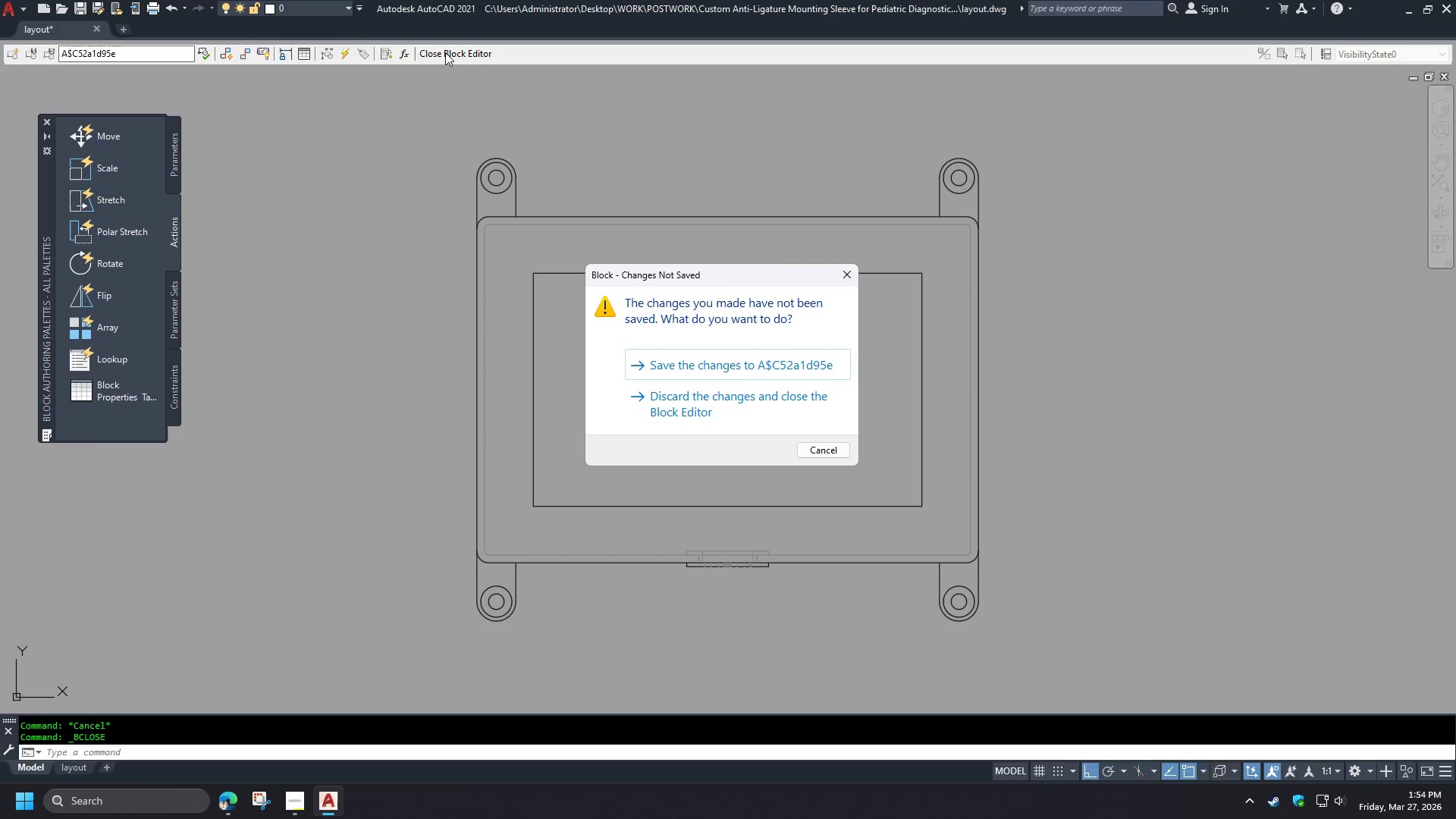 
key(Space)
 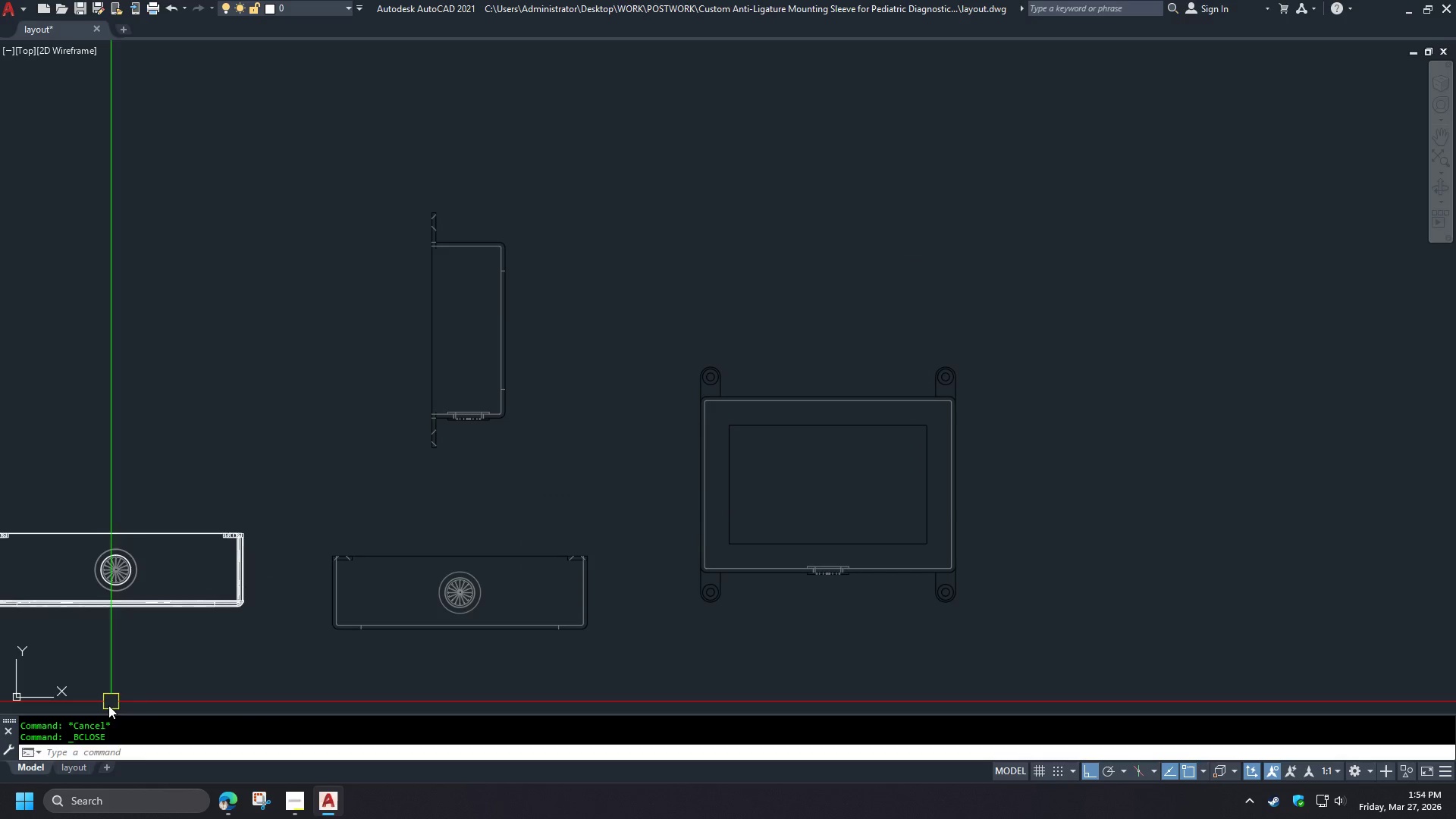 
left_click([68, 775])
 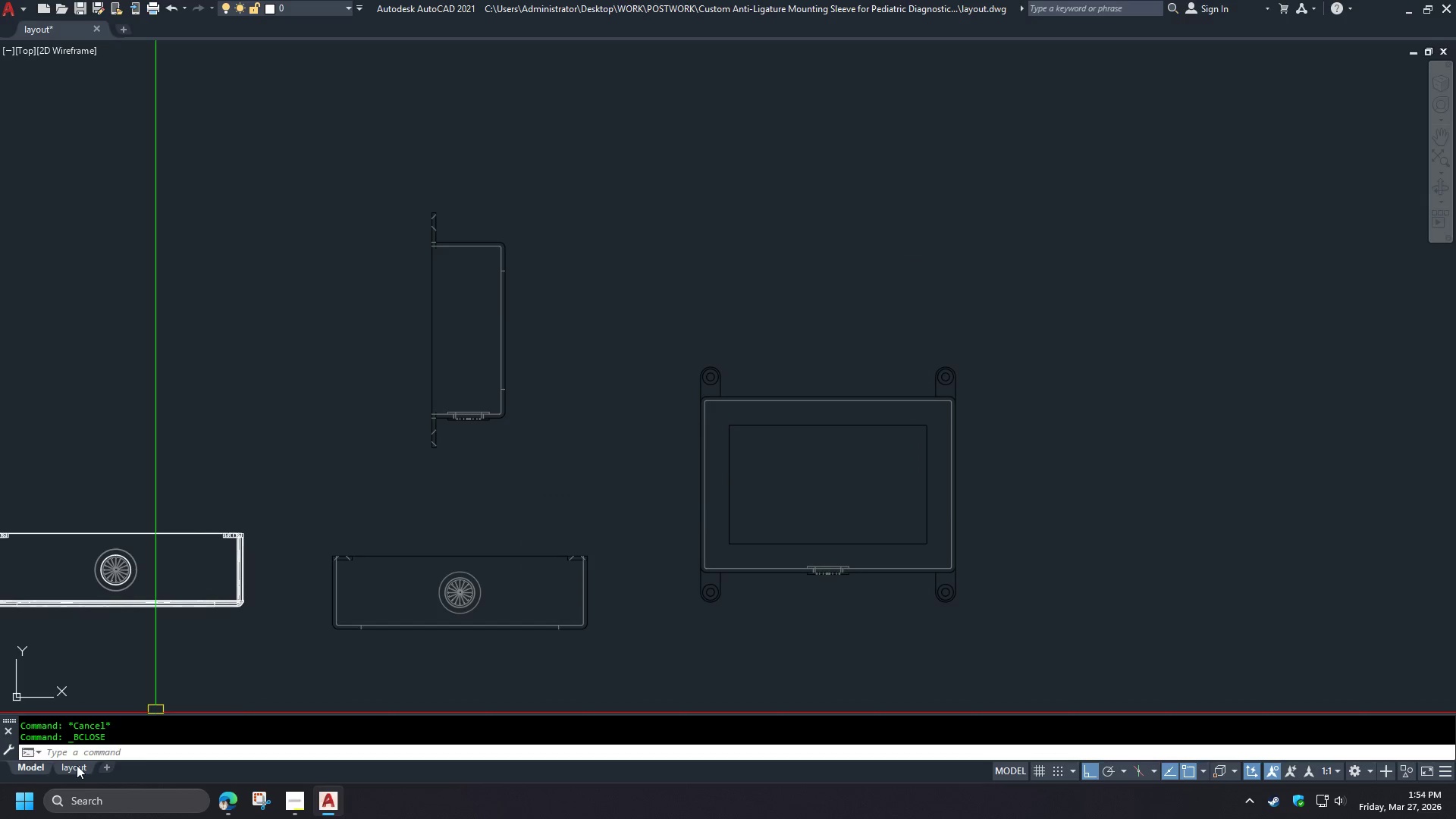 
left_click([71, 770])
 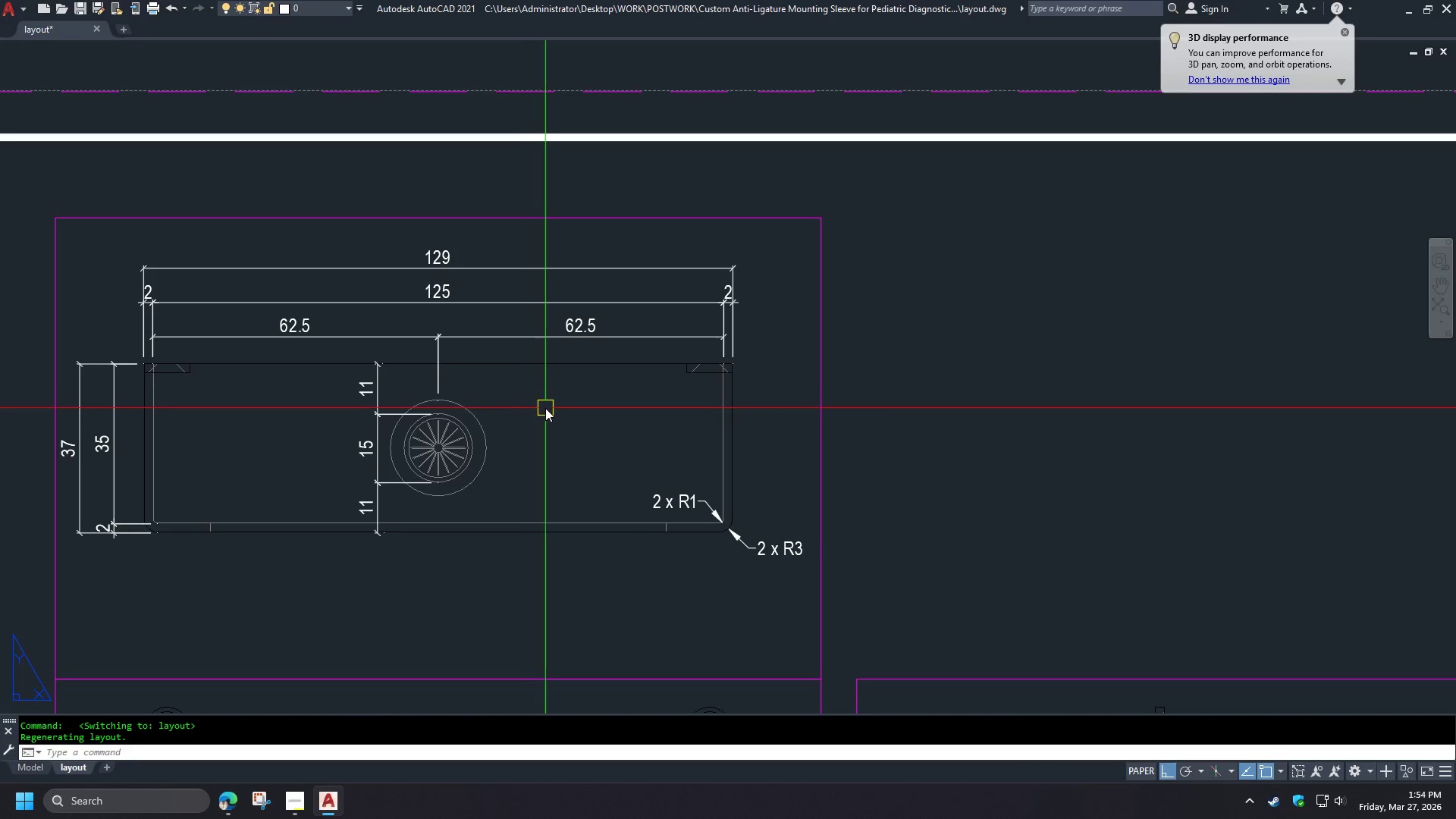 
double_click([568, 429])
 